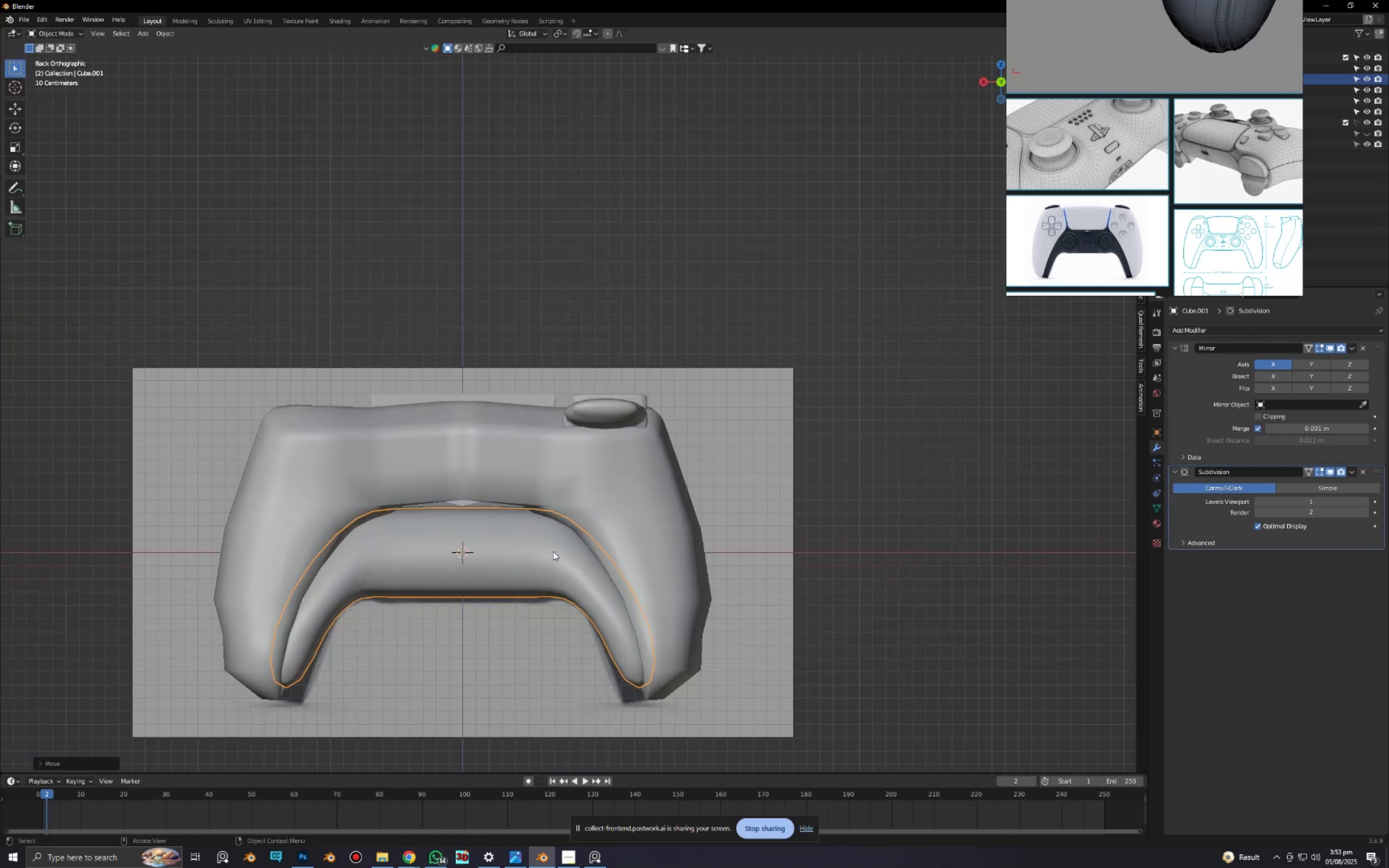 
scroll: coordinate [480, 552], scroll_direction: up, amount: 3.0
 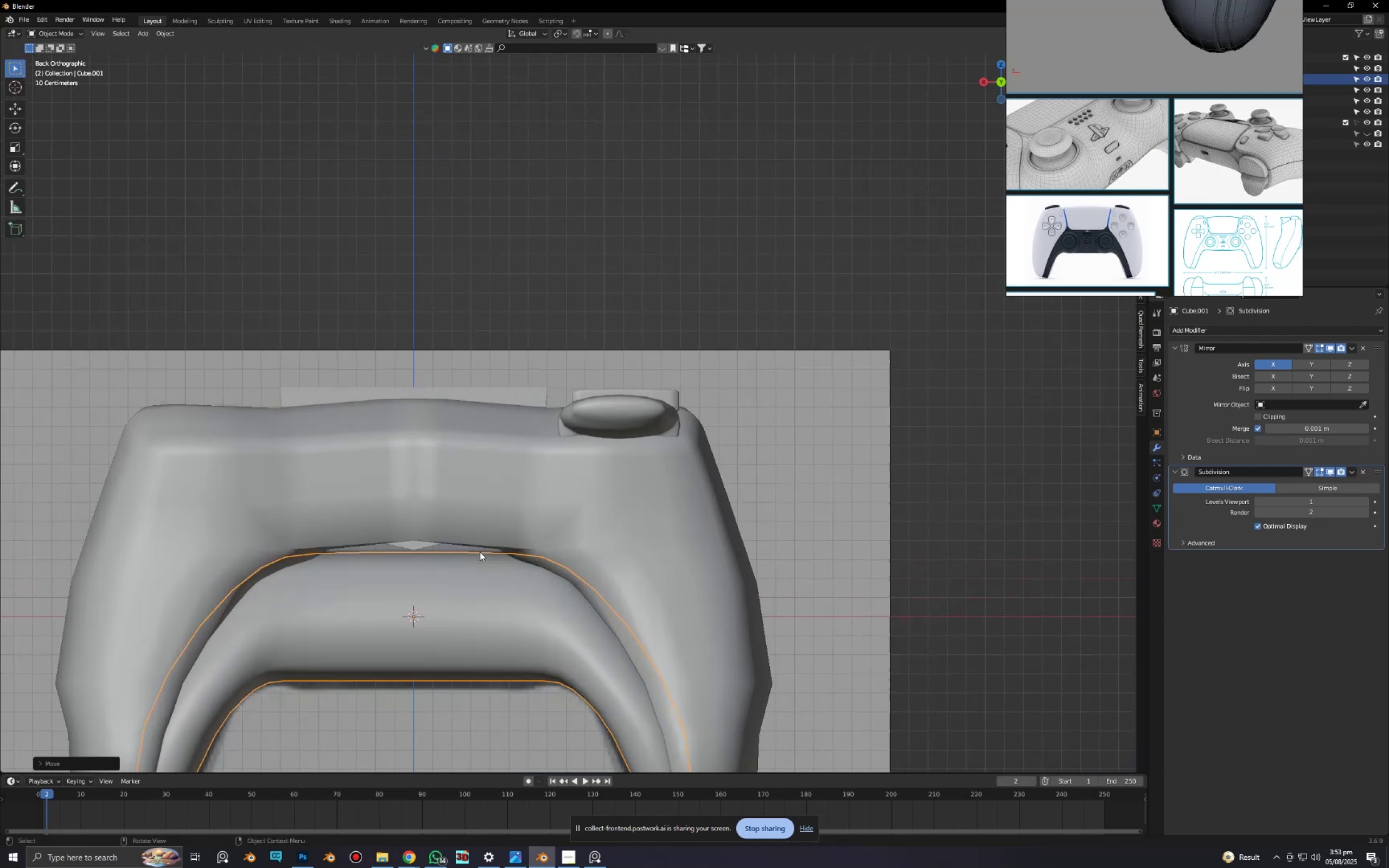 
hold_key(key=ShiftLeft, duration=0.41)
 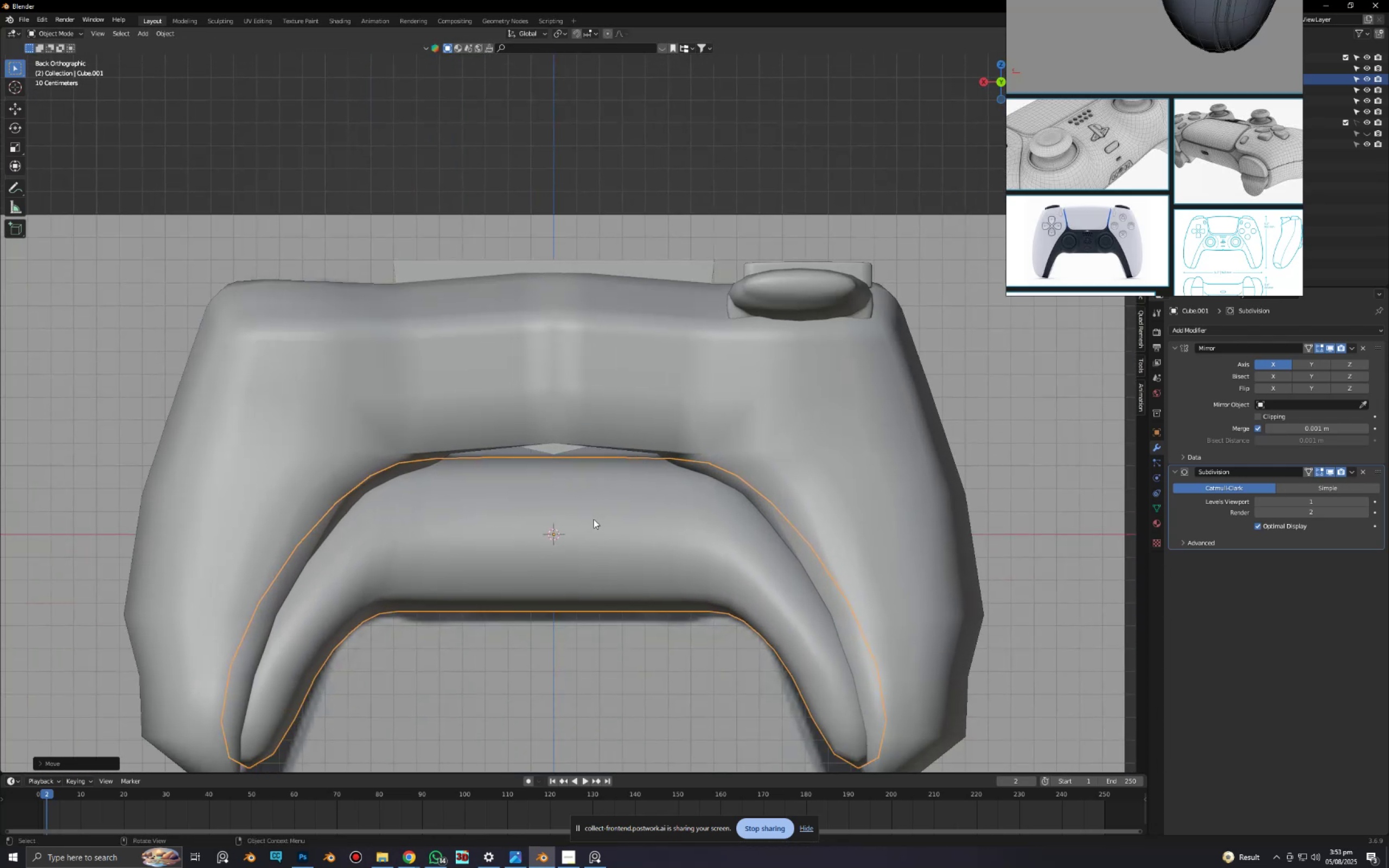 
left_click([594, 519])
 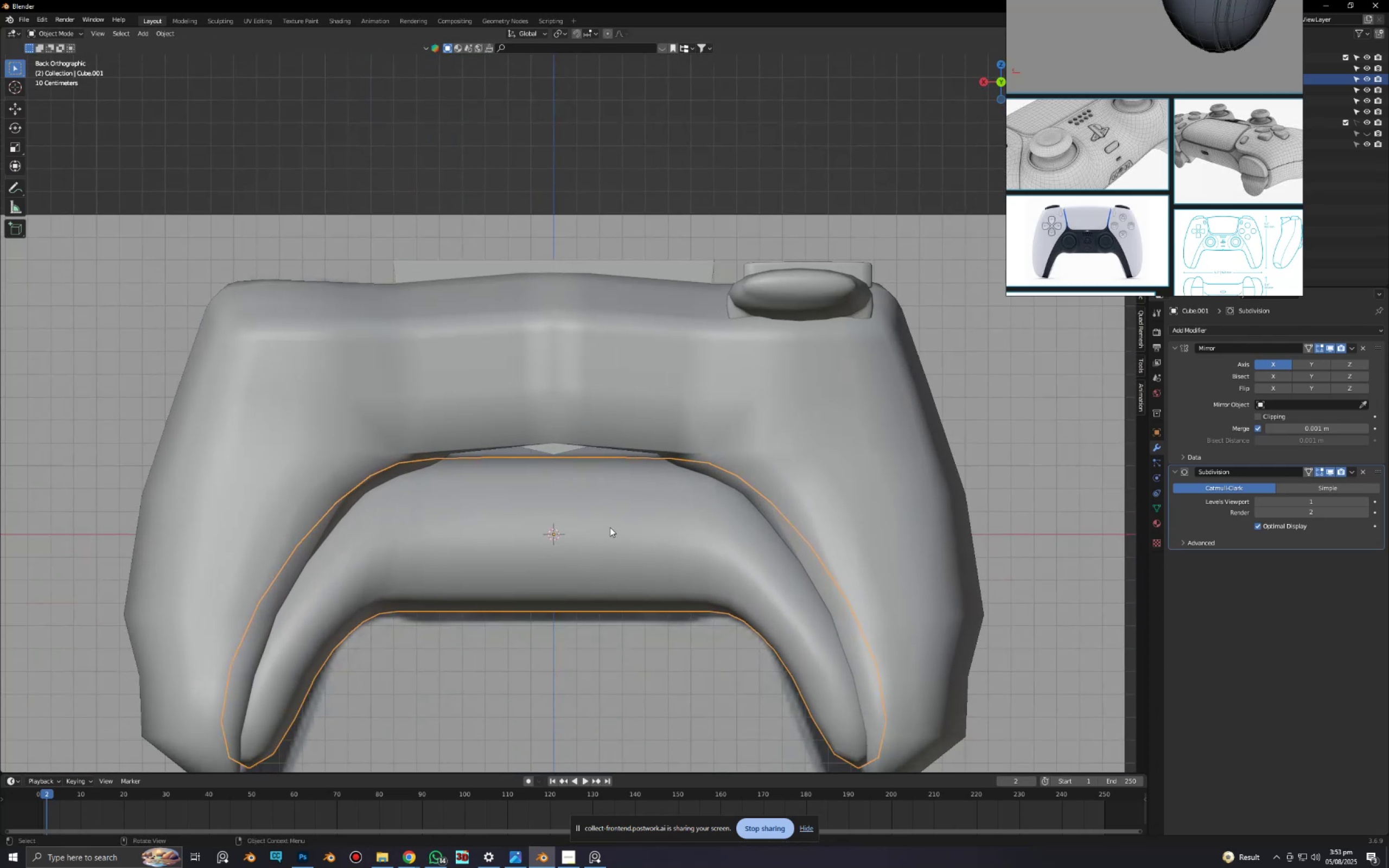 
key(Tab)
 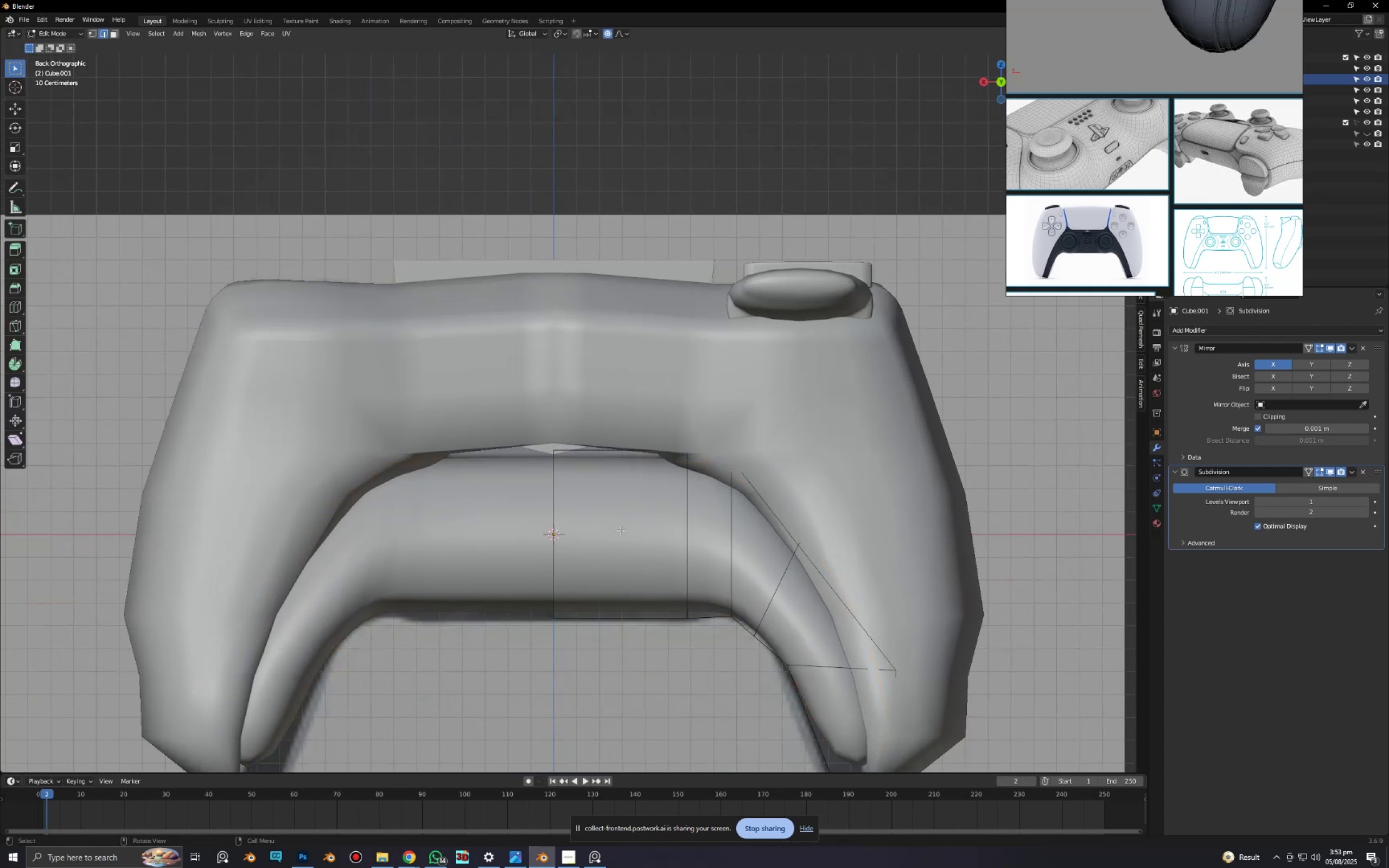 
scroll: coordinate [513, 482], scroll_direction: up, amount: 3.0
 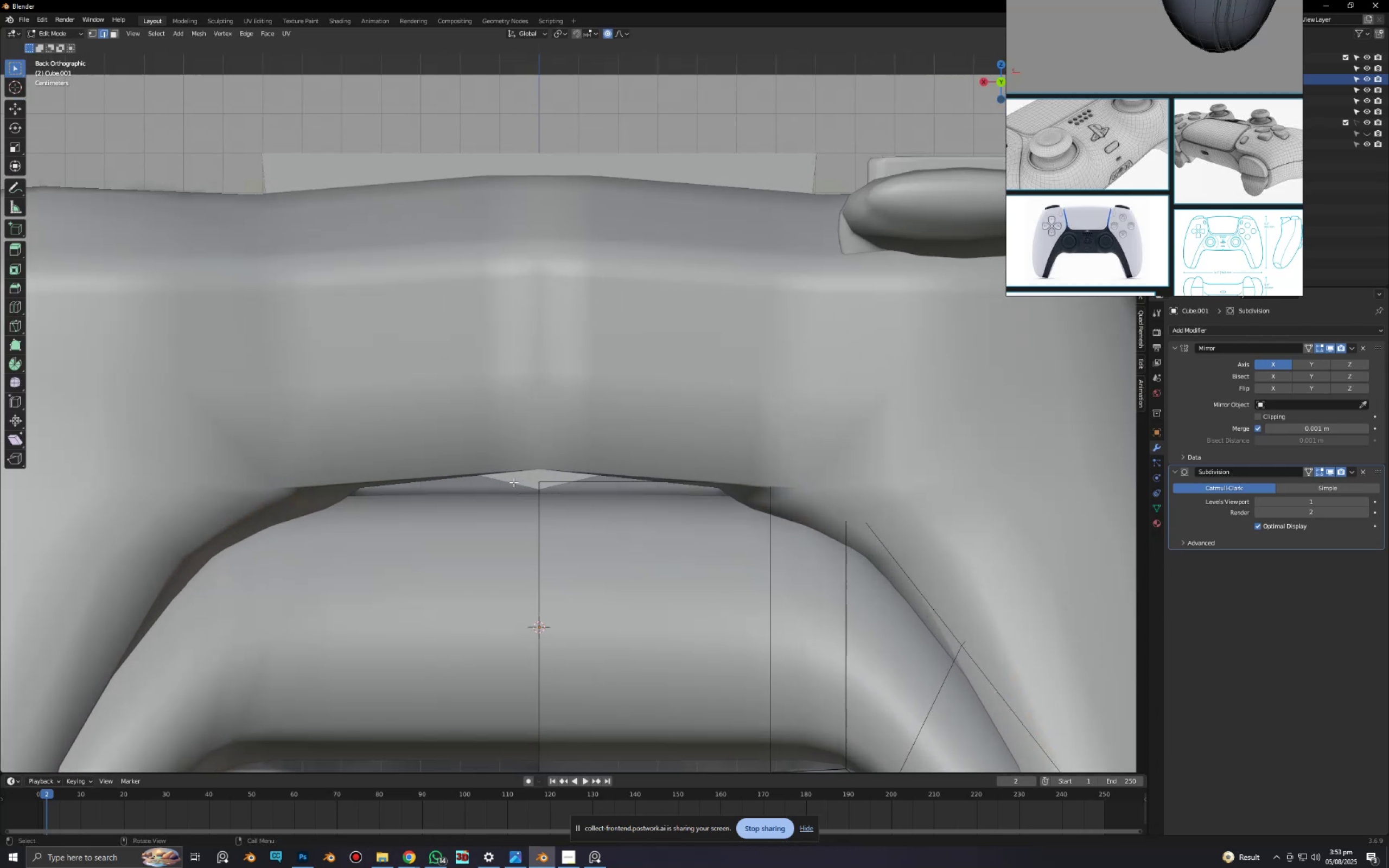 
key(Shift+ShiftLeft)
 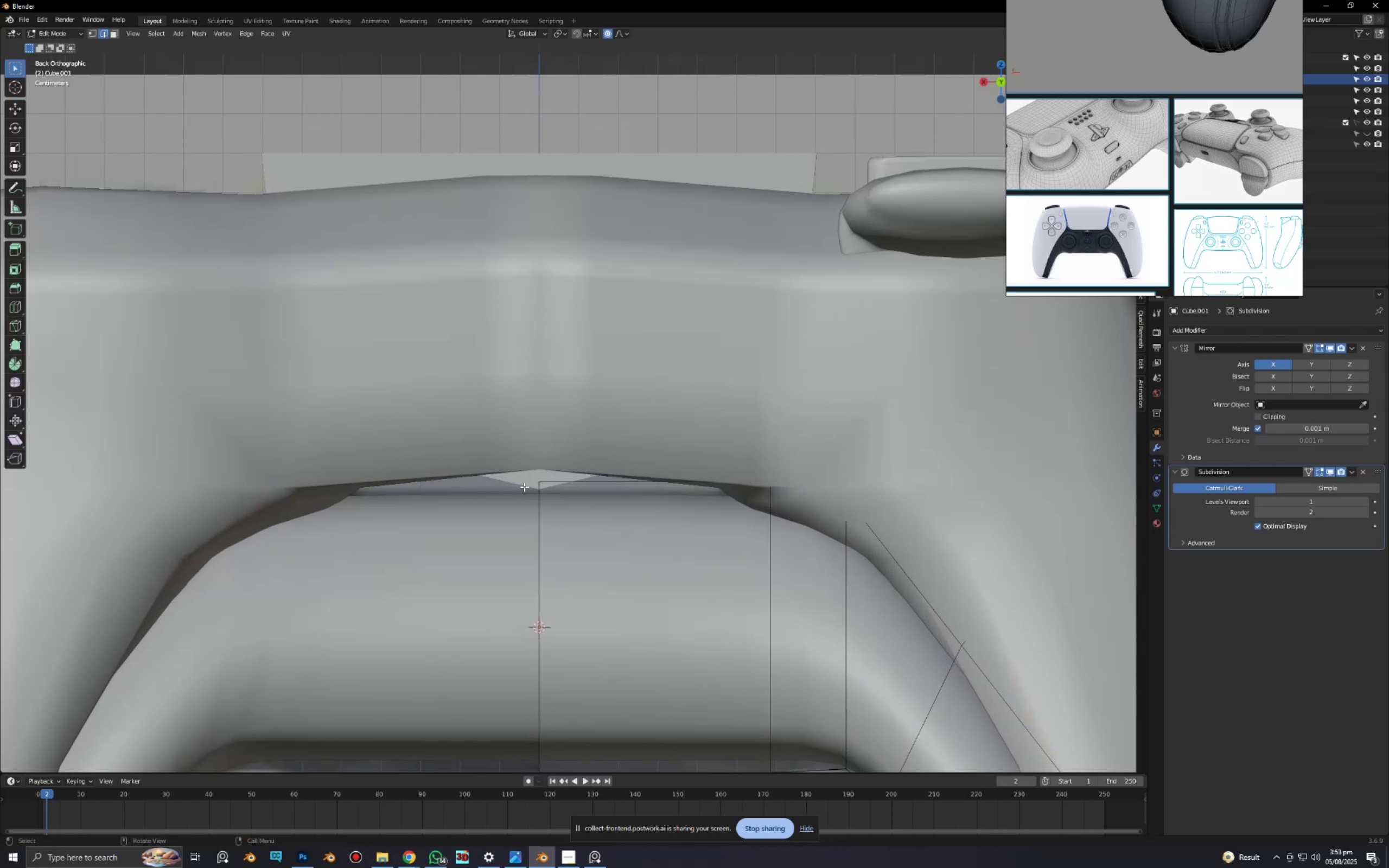 
key(1)
 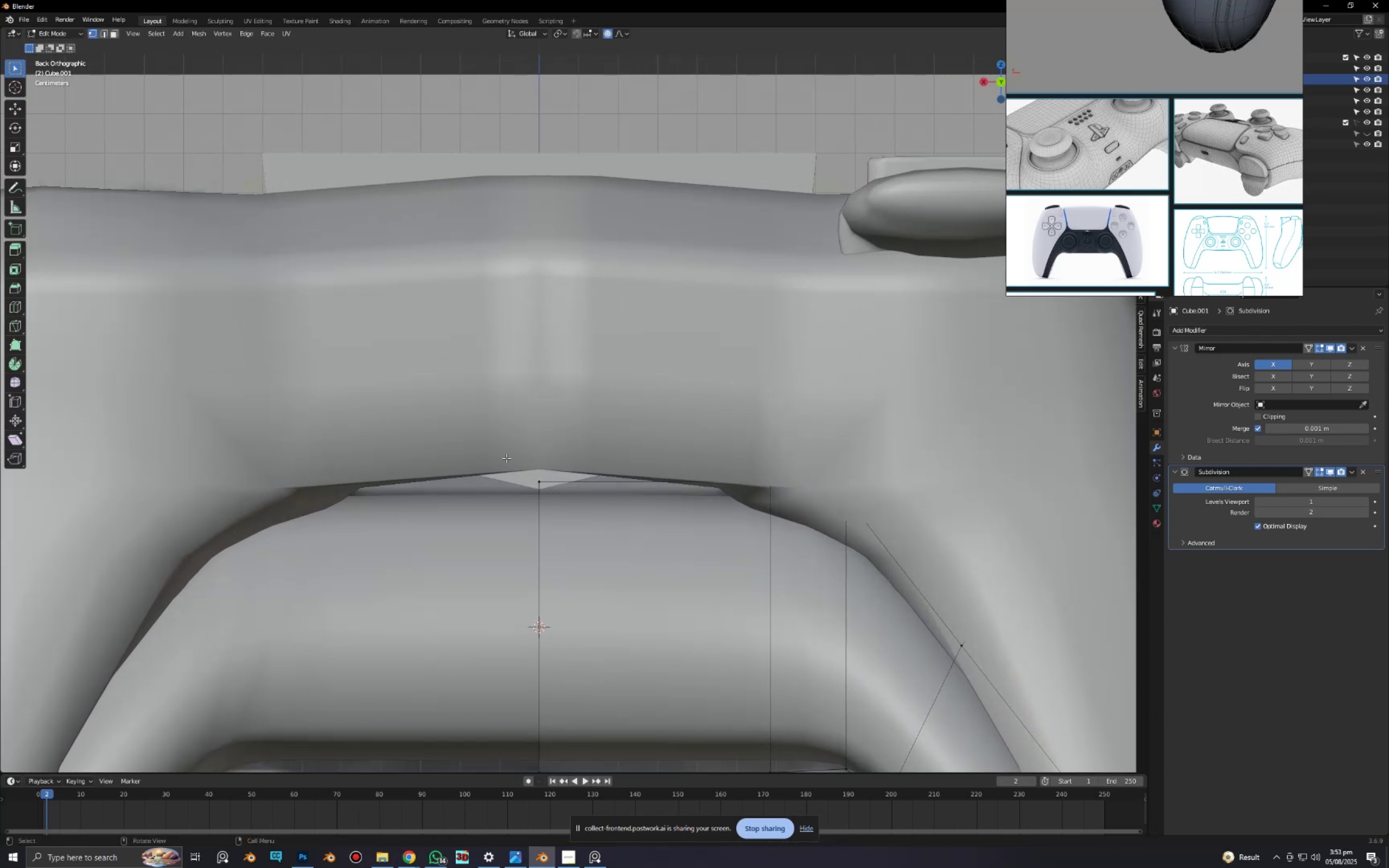 
key(Alt+AltLeft)
 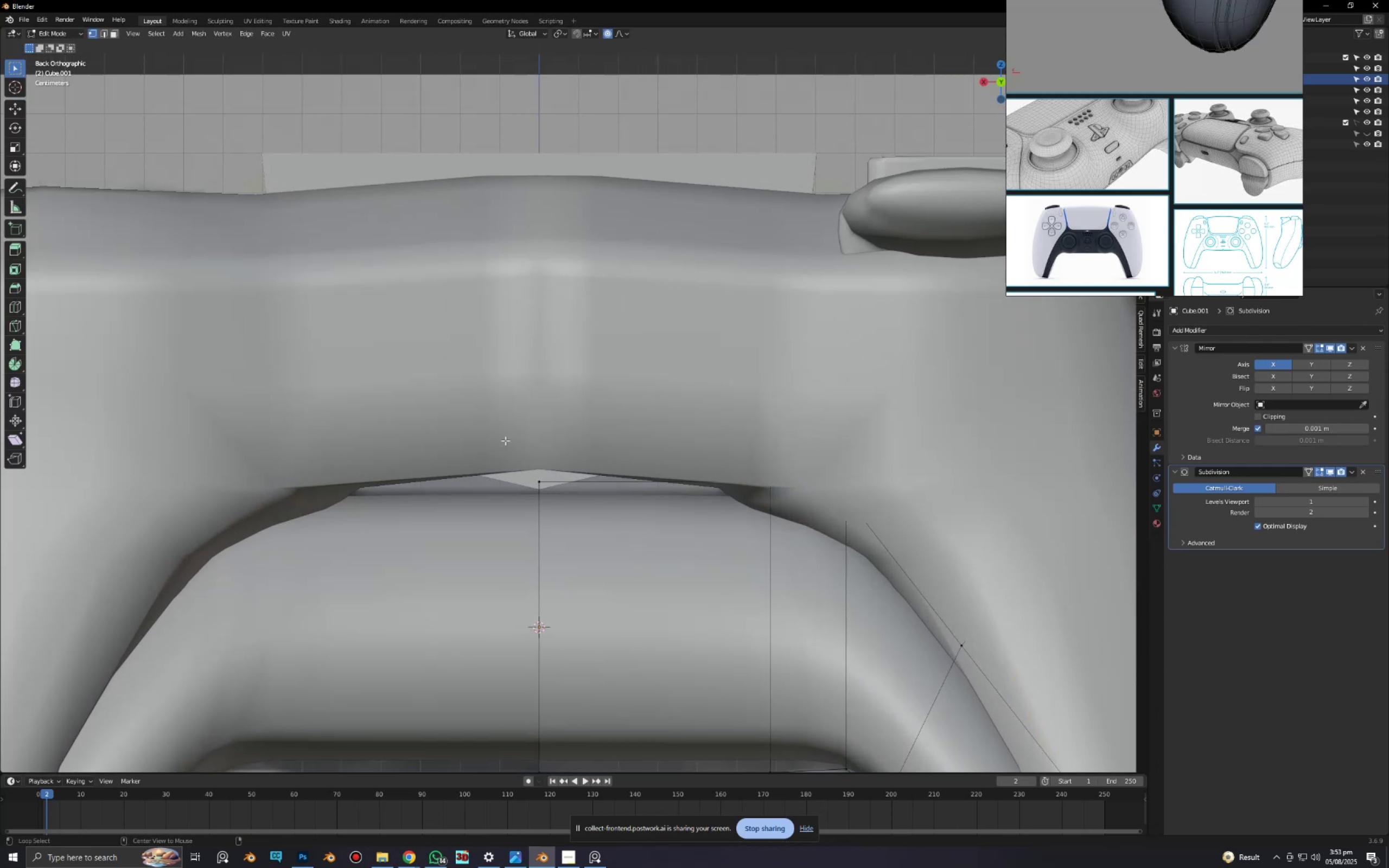 
key(Alt+Z)
 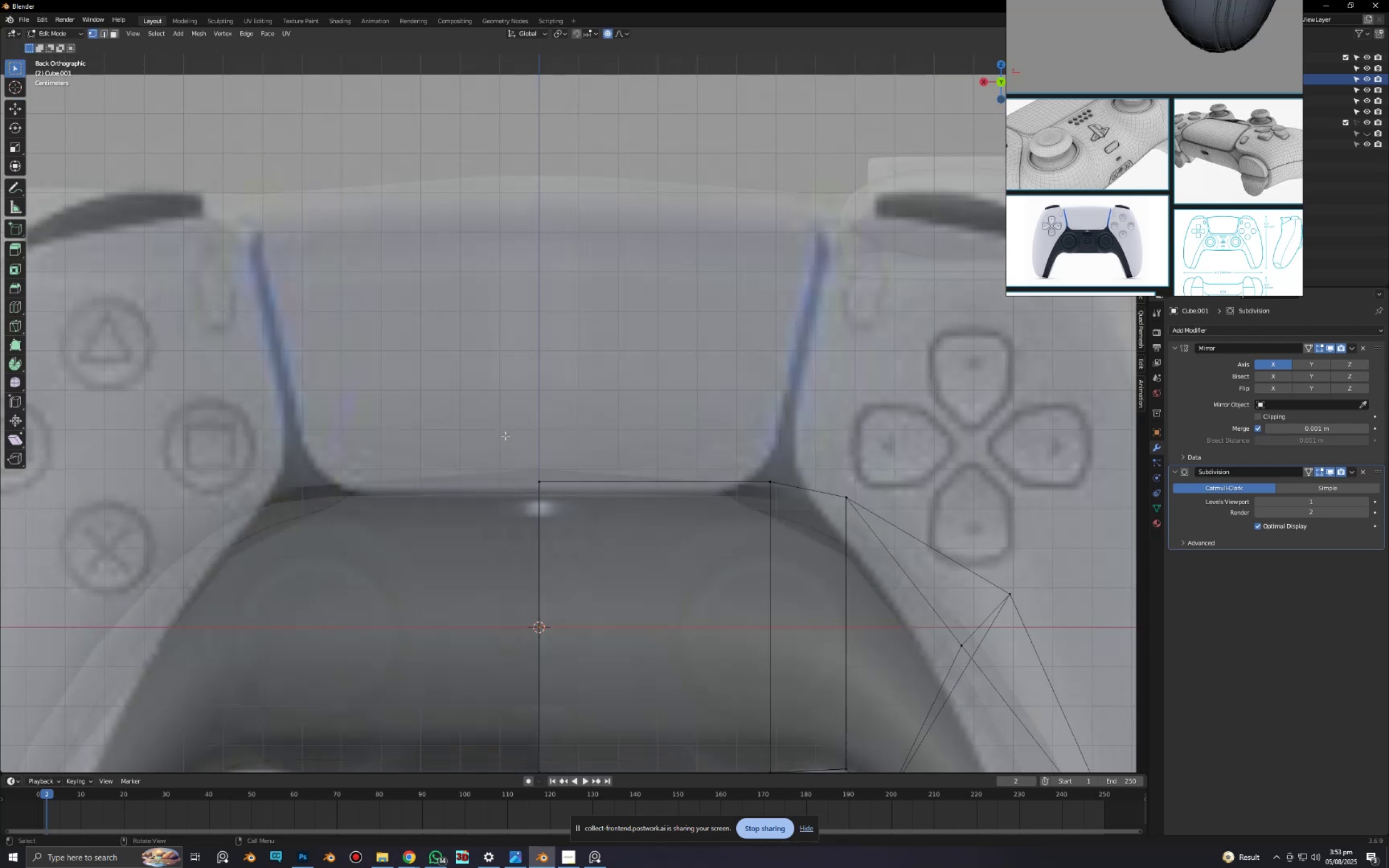 
left_click_drag(start_coordinate=[495, 426], to_coordinate=[606, 569])
 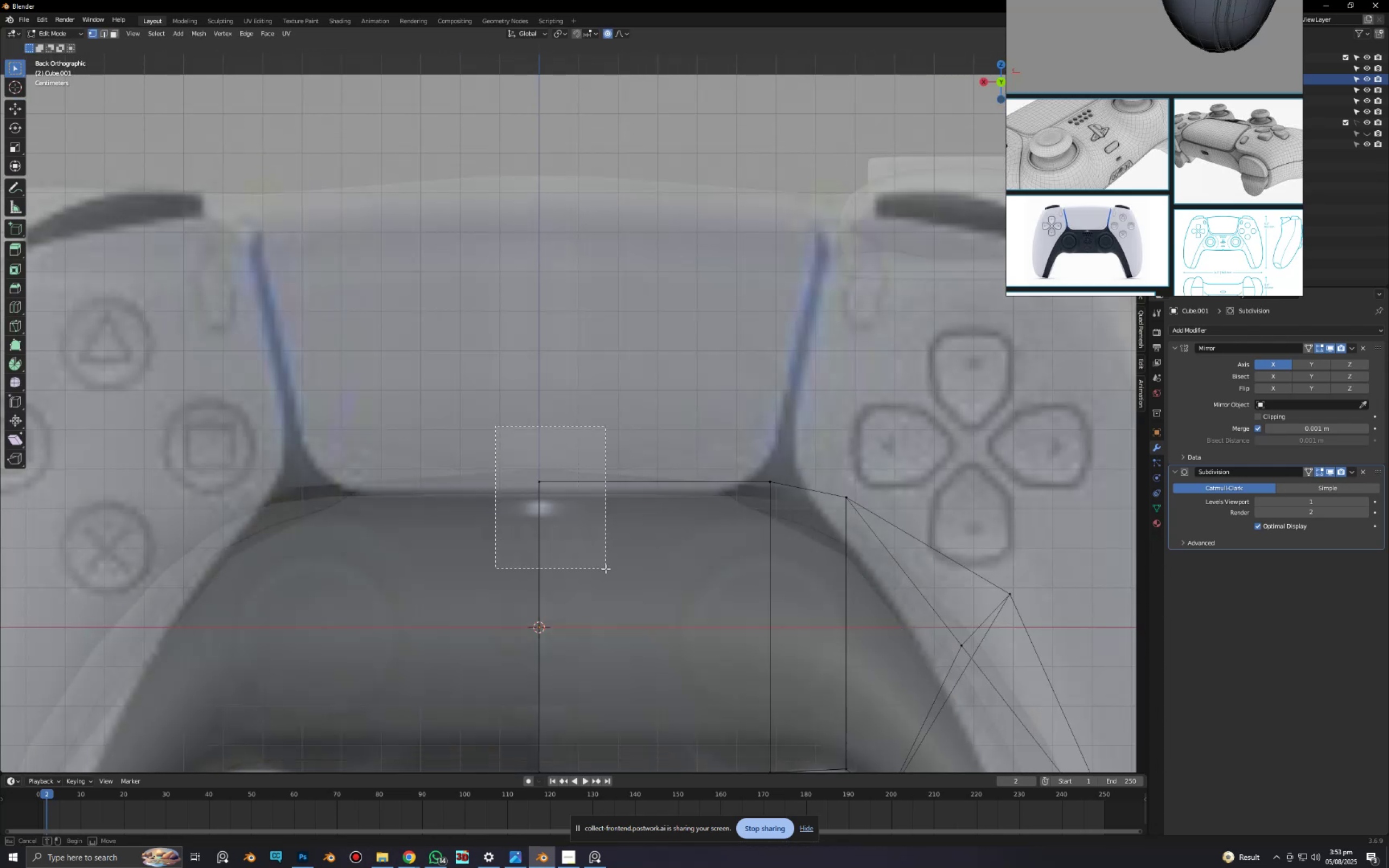 
key(Alt+AltLeft)
 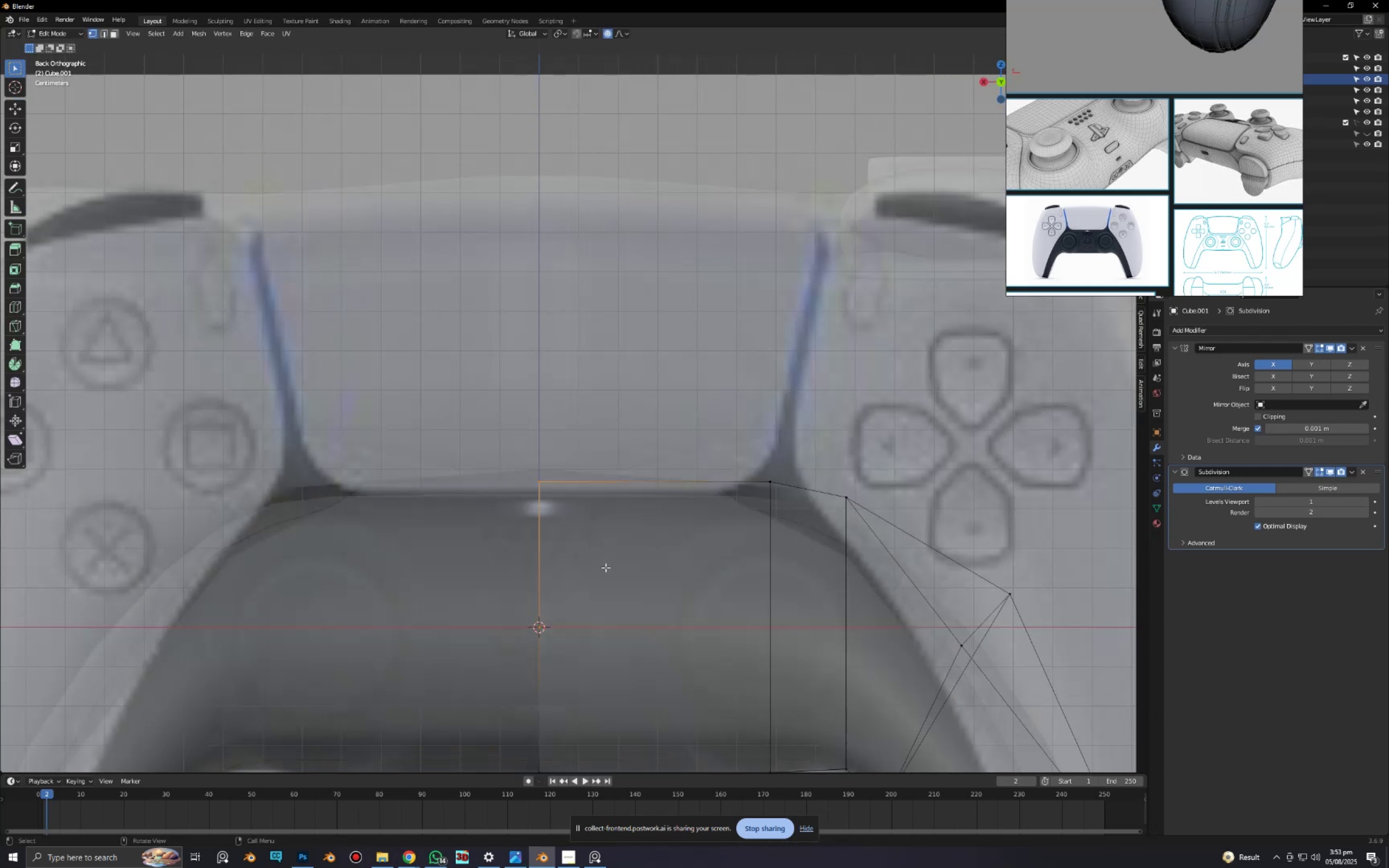 
type(zgz)
 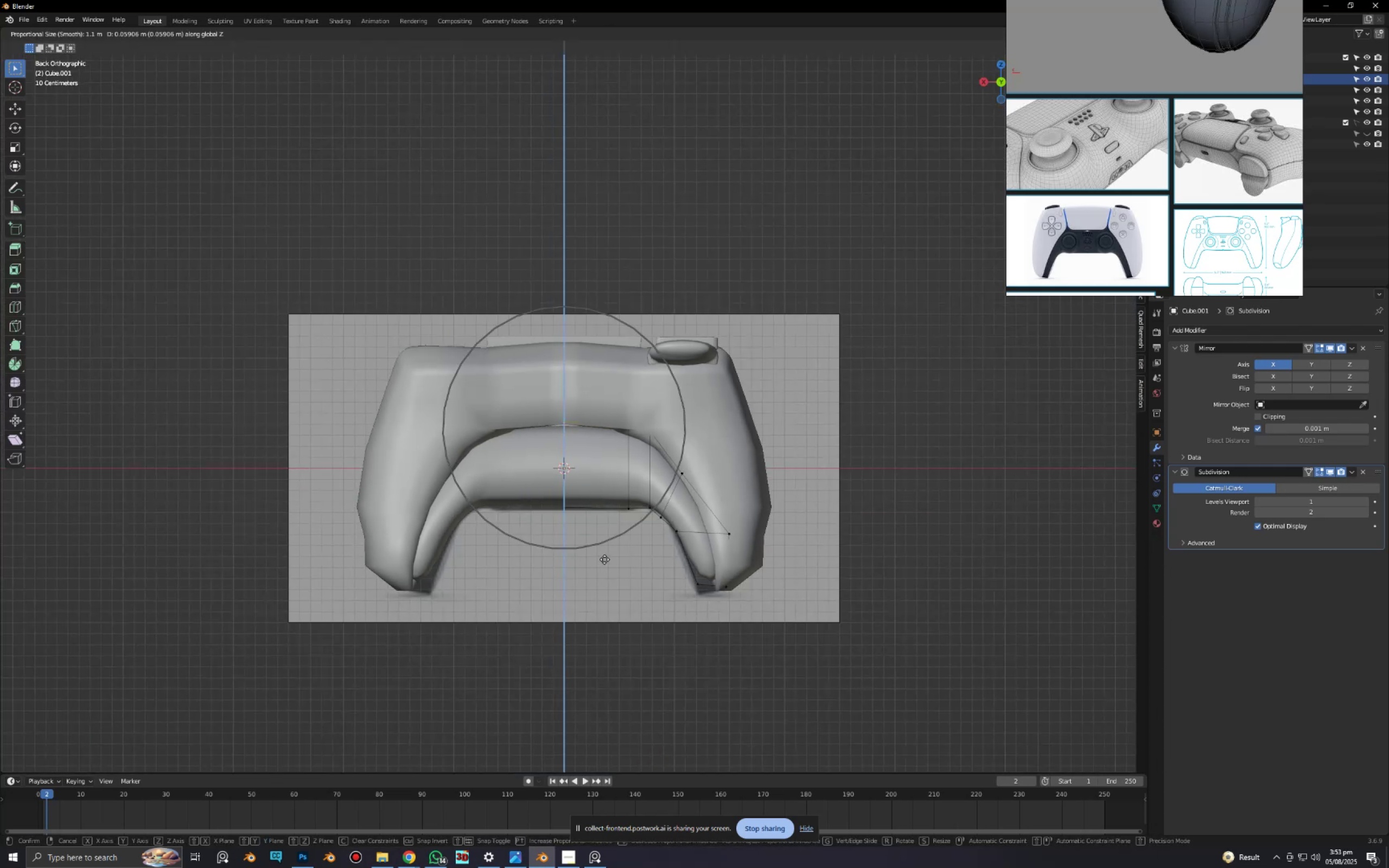 
scroll: coordinate [605, 566], scroll_direction: down, amount: 7.0
 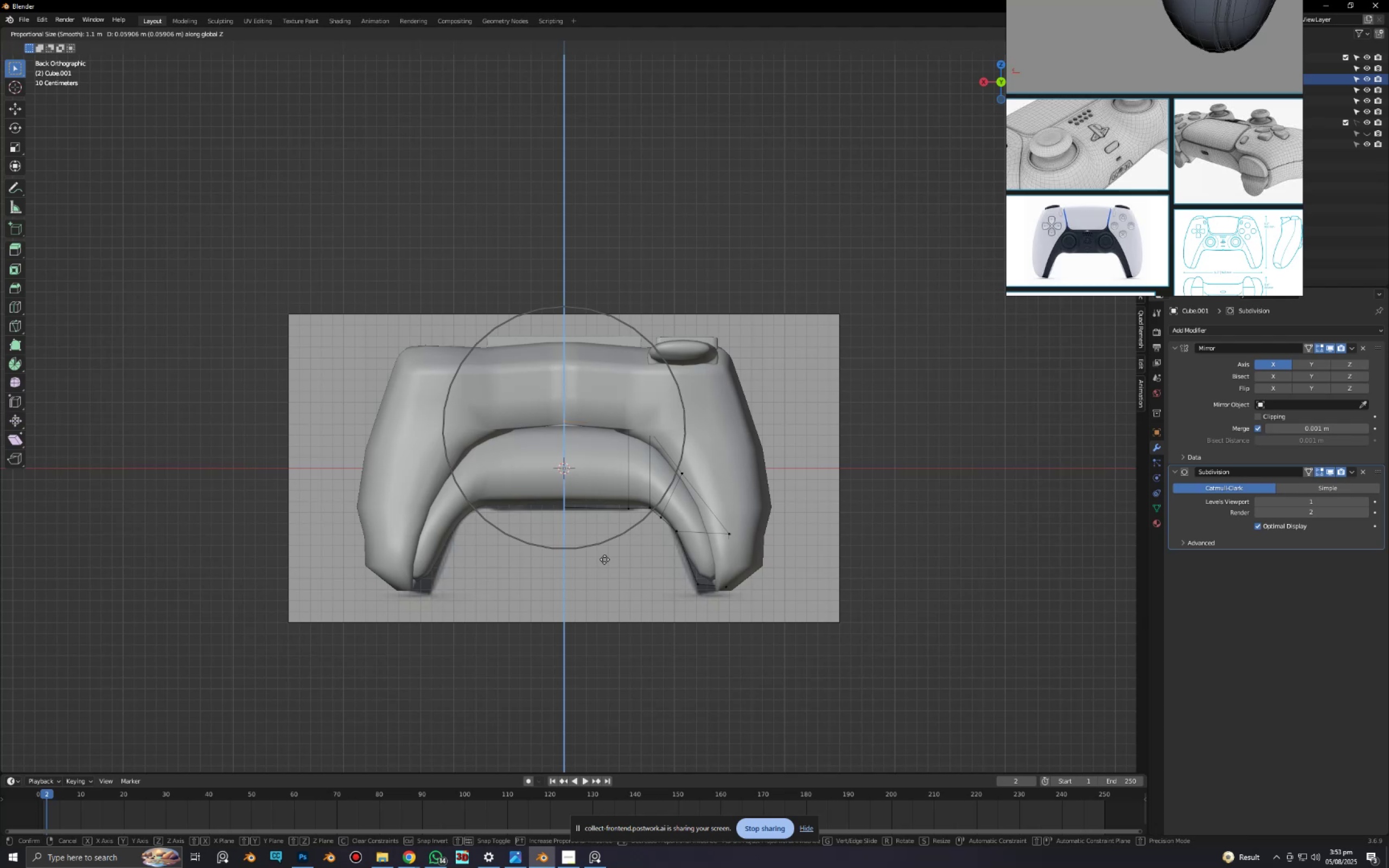 
right_click([604, 559])
 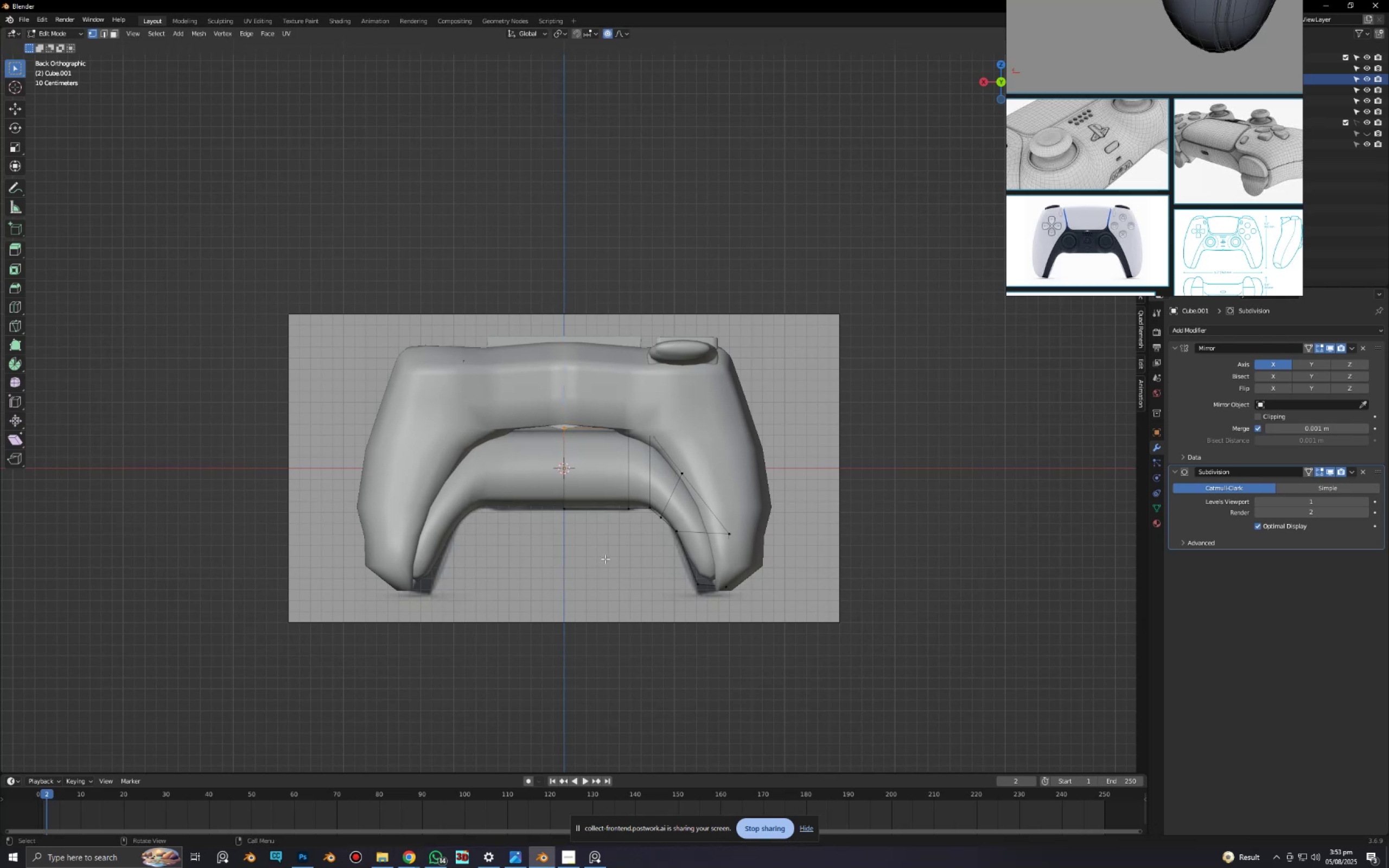 
type(gz)
 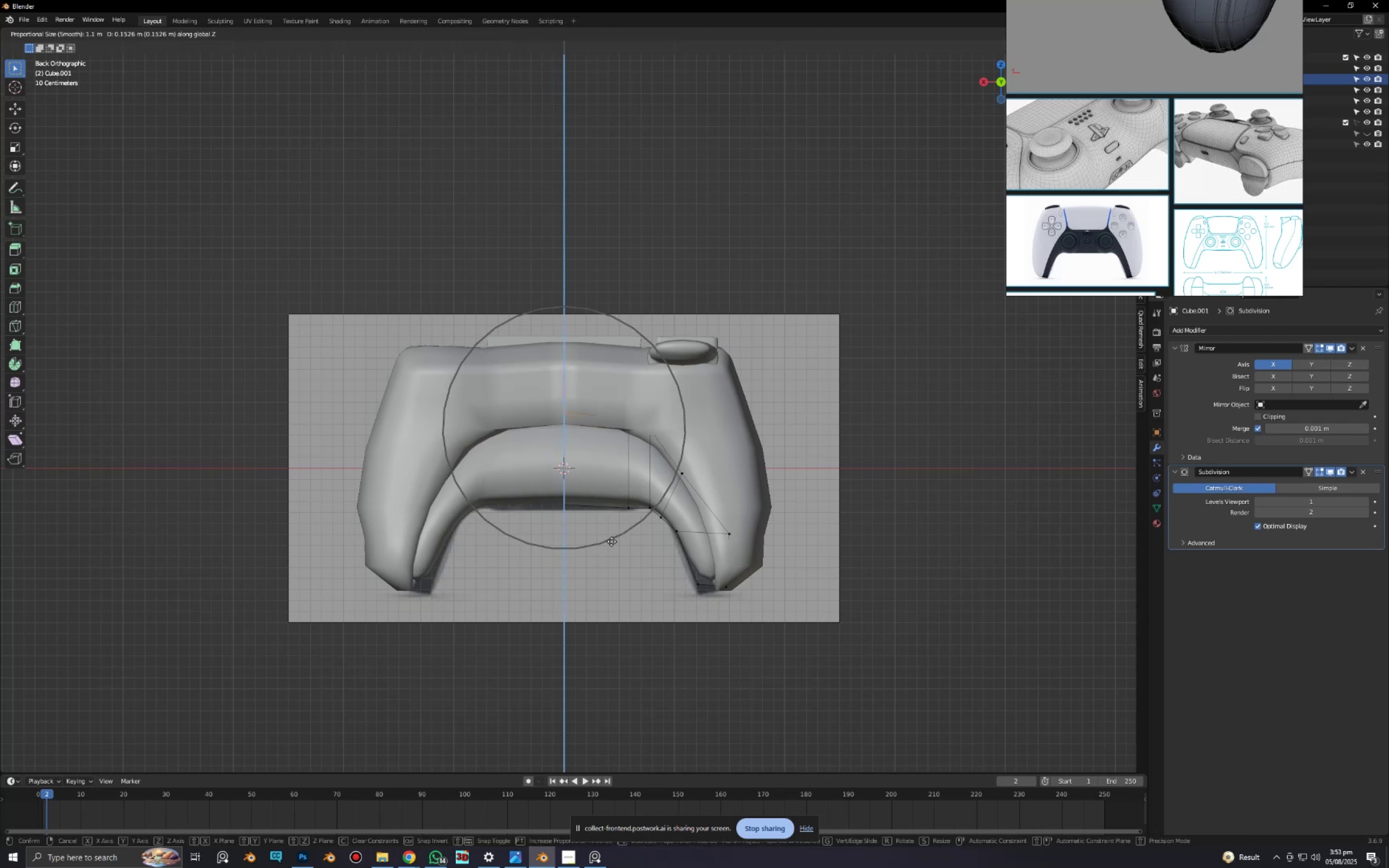 
double_click([633, 591])
 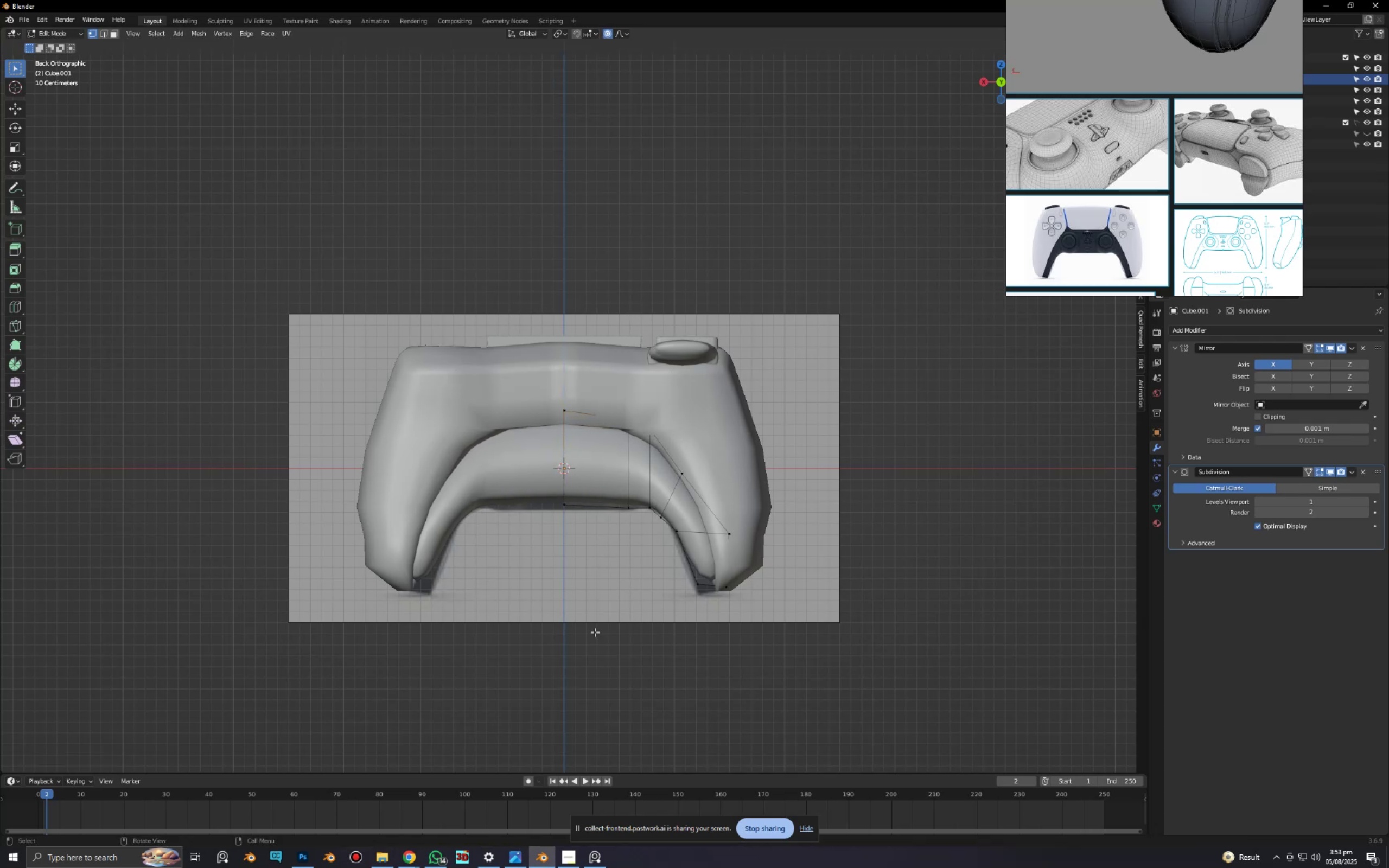 
scroll: coordinate [574, 628], scroll_direction: up, amount: 6.0
 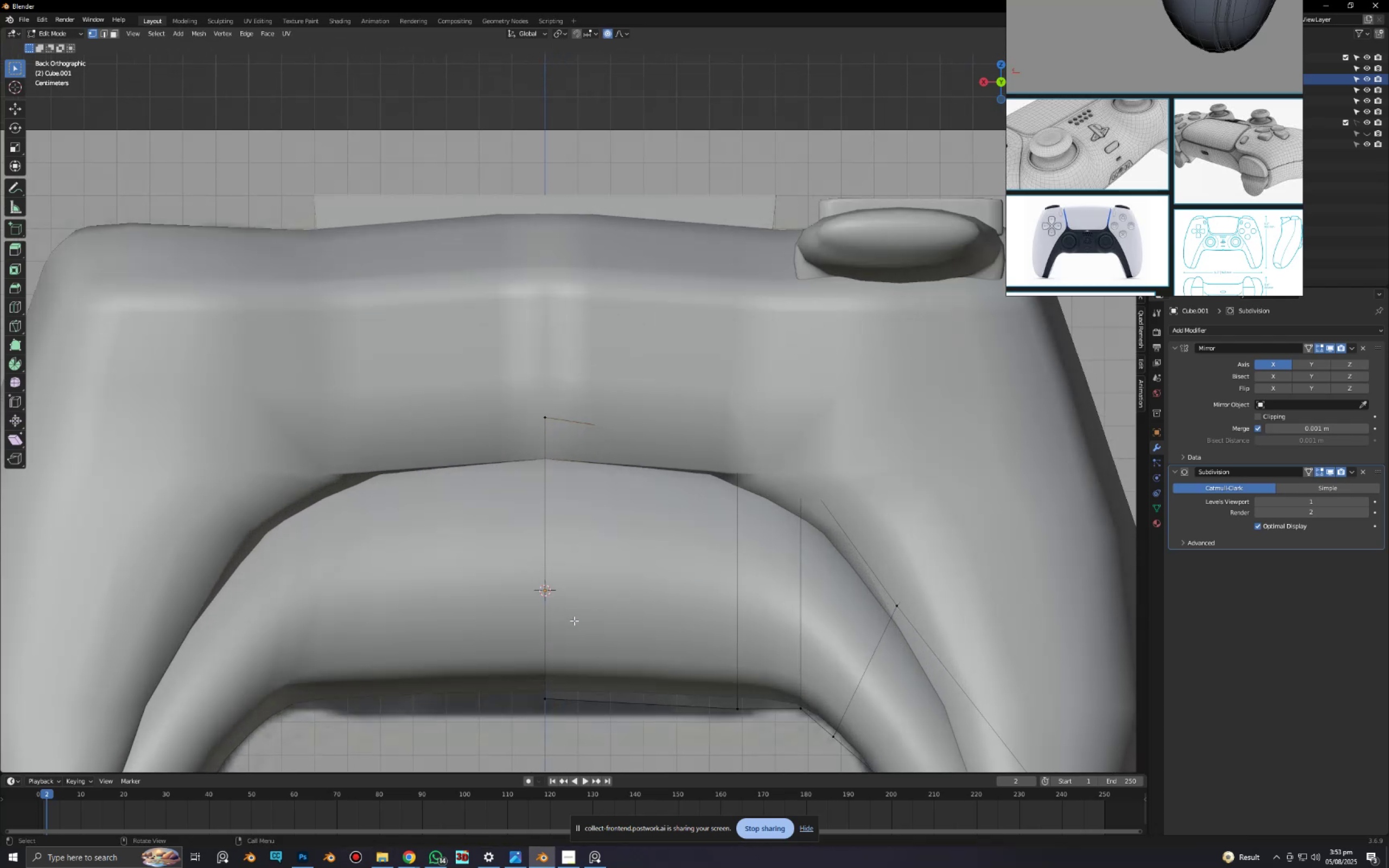 
hold_key(key=ShiftLeft, duration=0.33)
 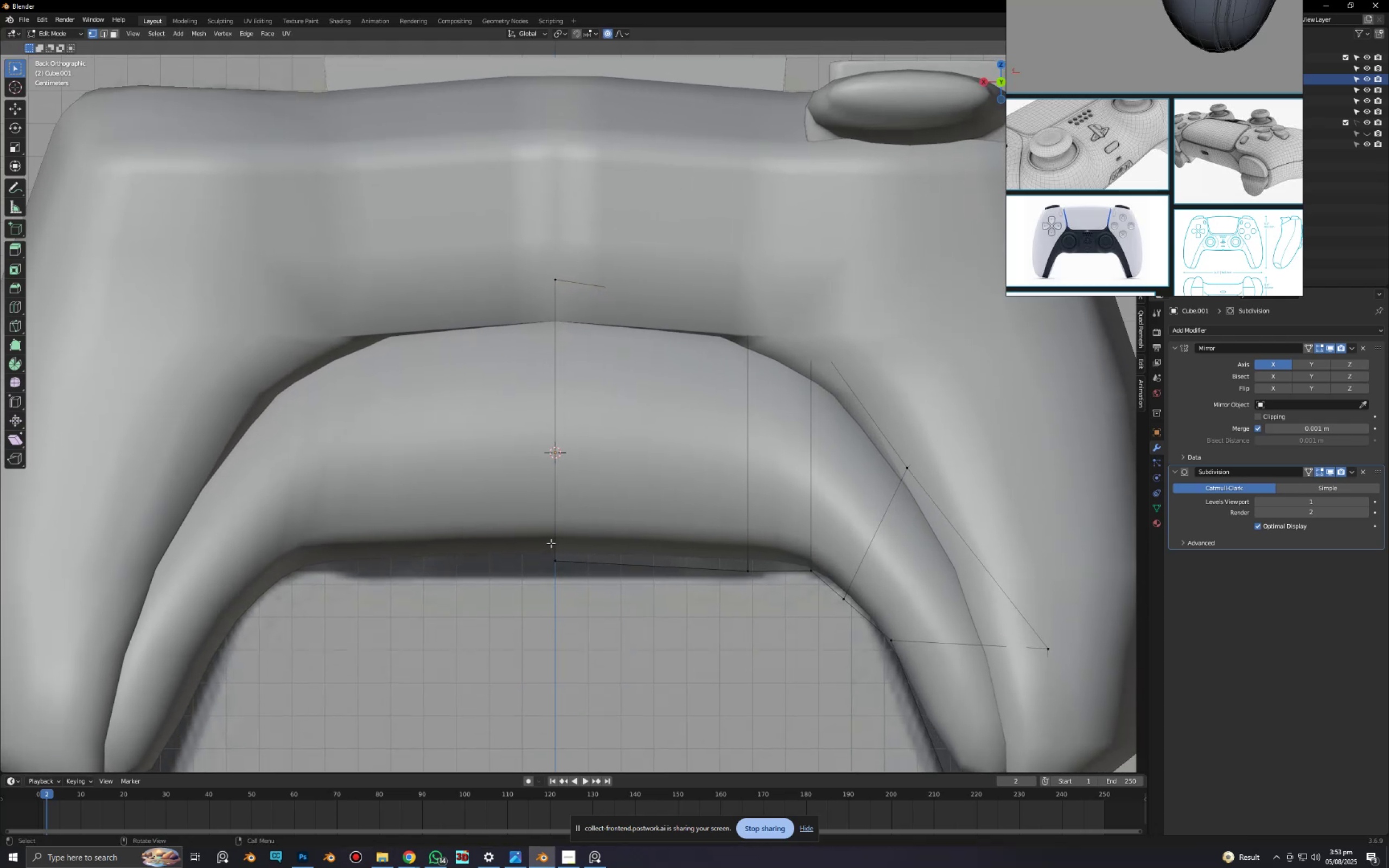 
left_click_drag(start_coordinate=[536, 546], to_coordinate=[585, 588])
 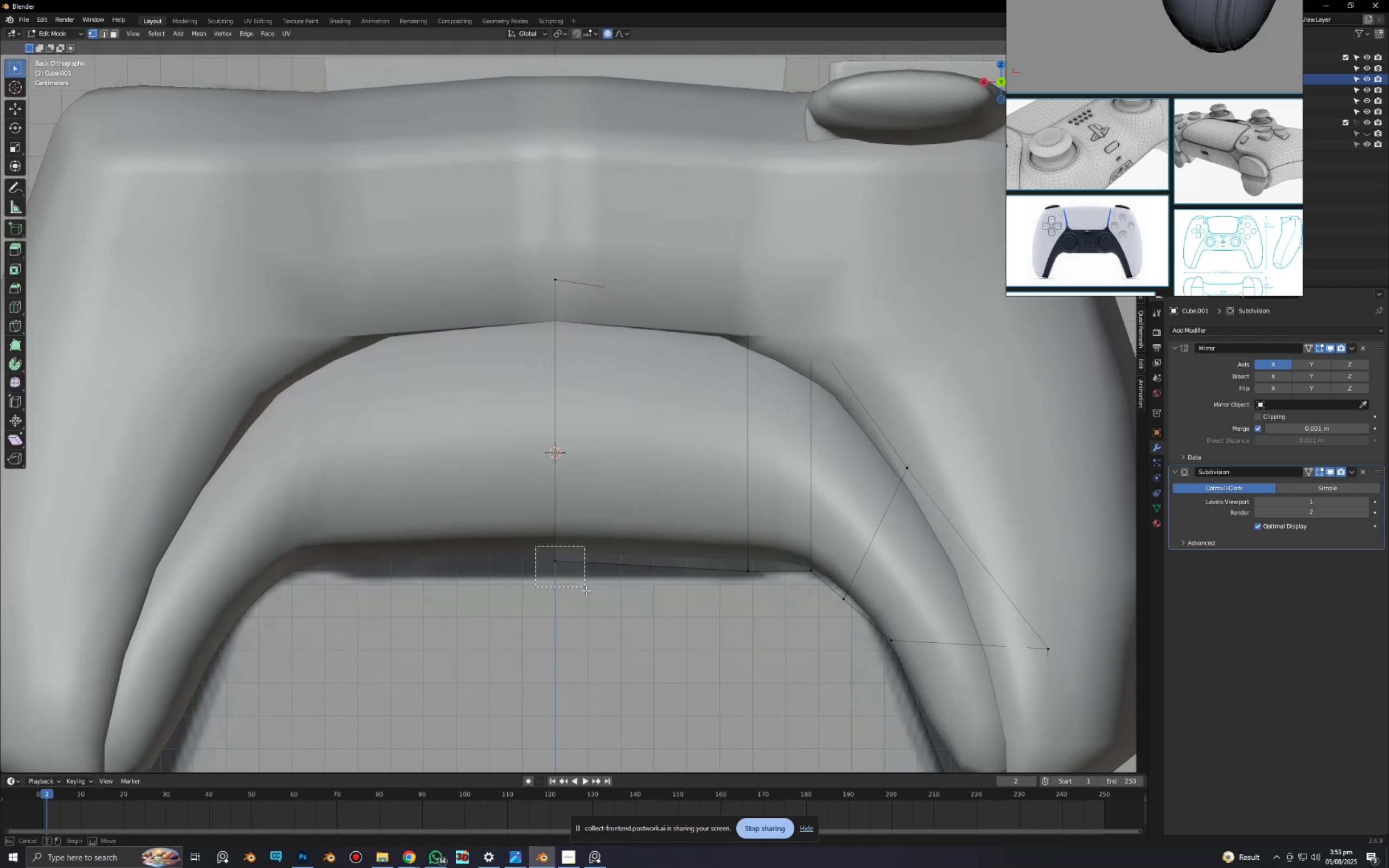 
type(gz)
key(Tab)
 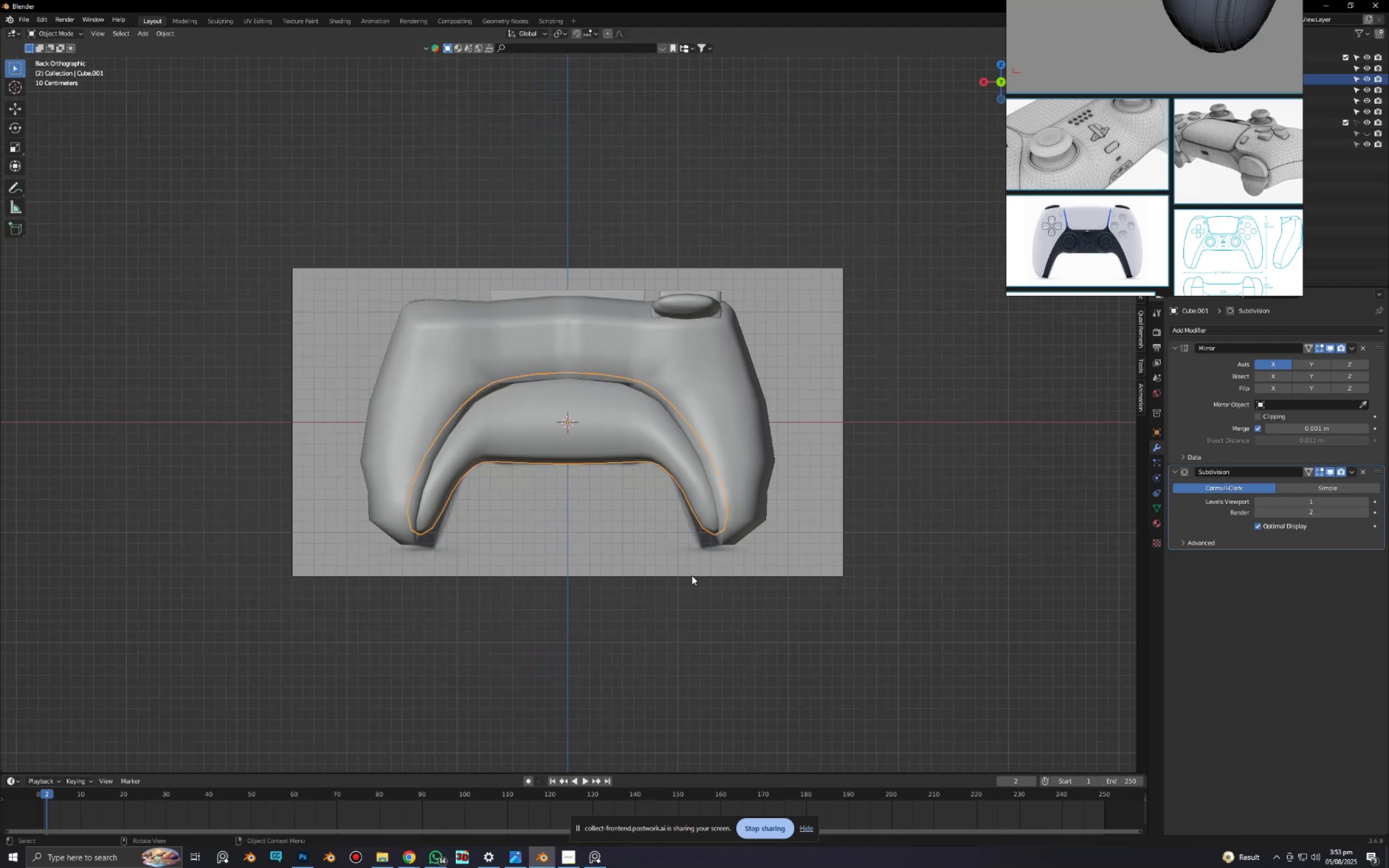 
scroll: coordinate [690, 576], scroll_direction: down, amount: 8.0
 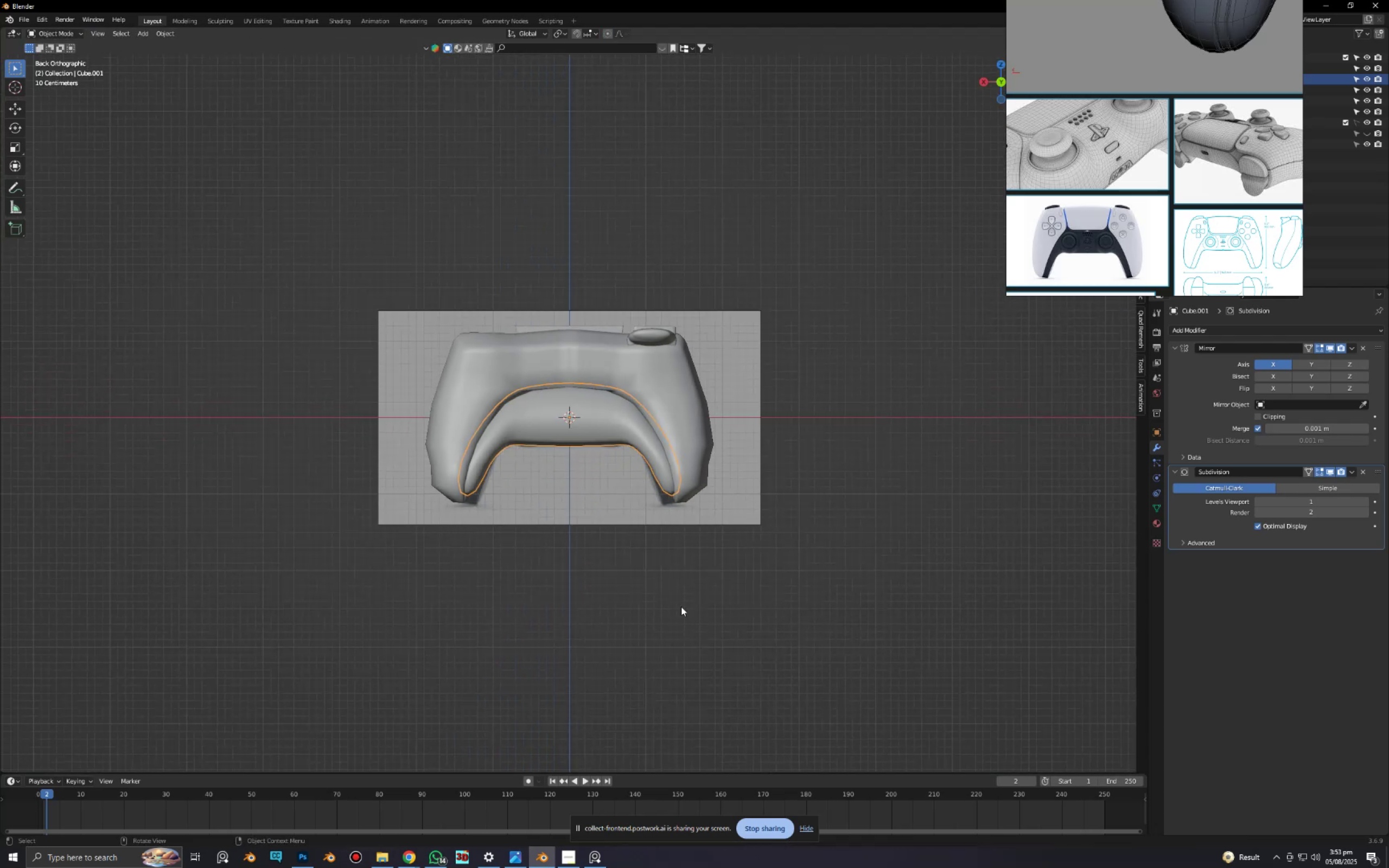 
left_click([680, 608])
 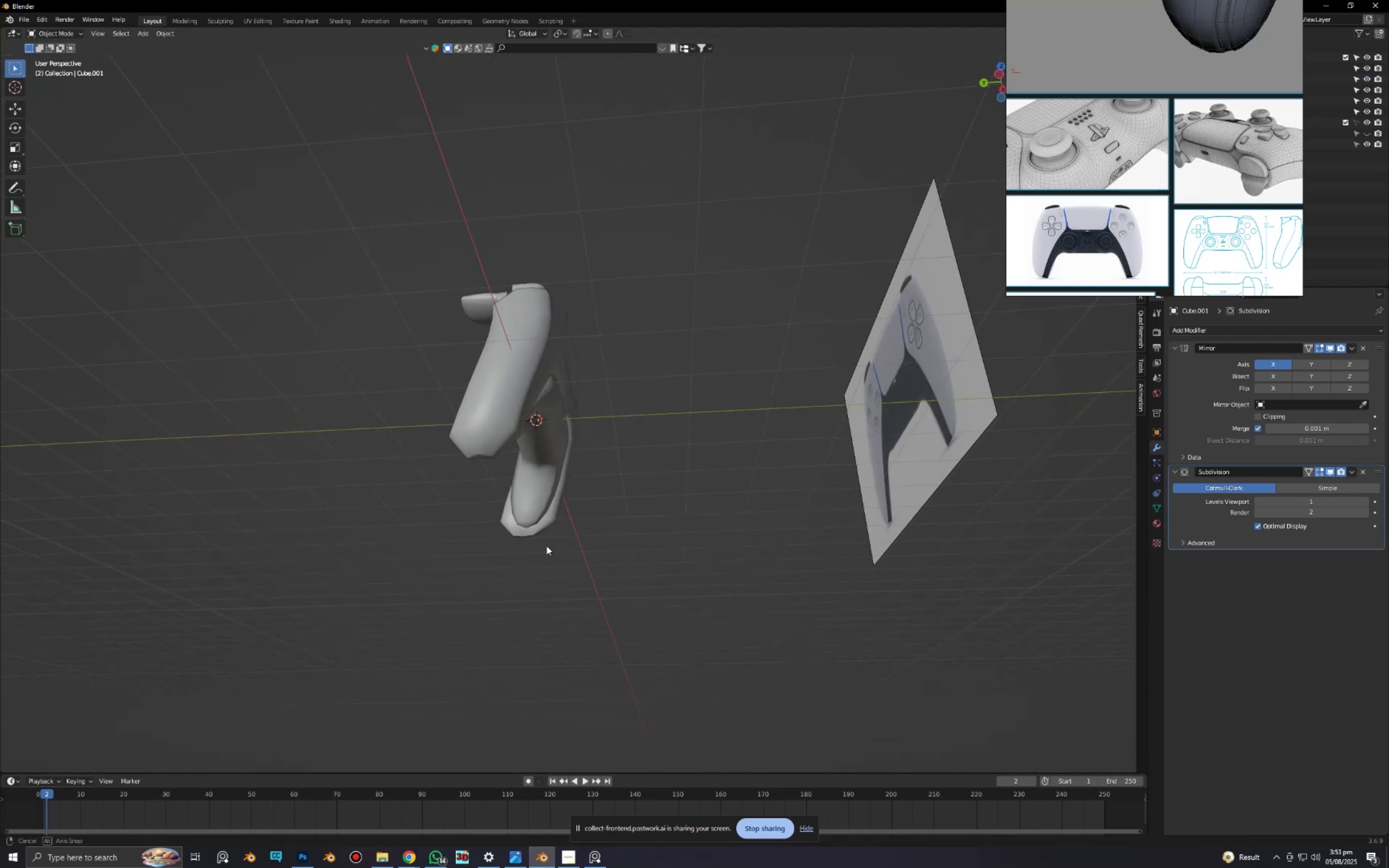 
scroll: coordinate [569, 589], scroll_direction: up, amount: 6.0
 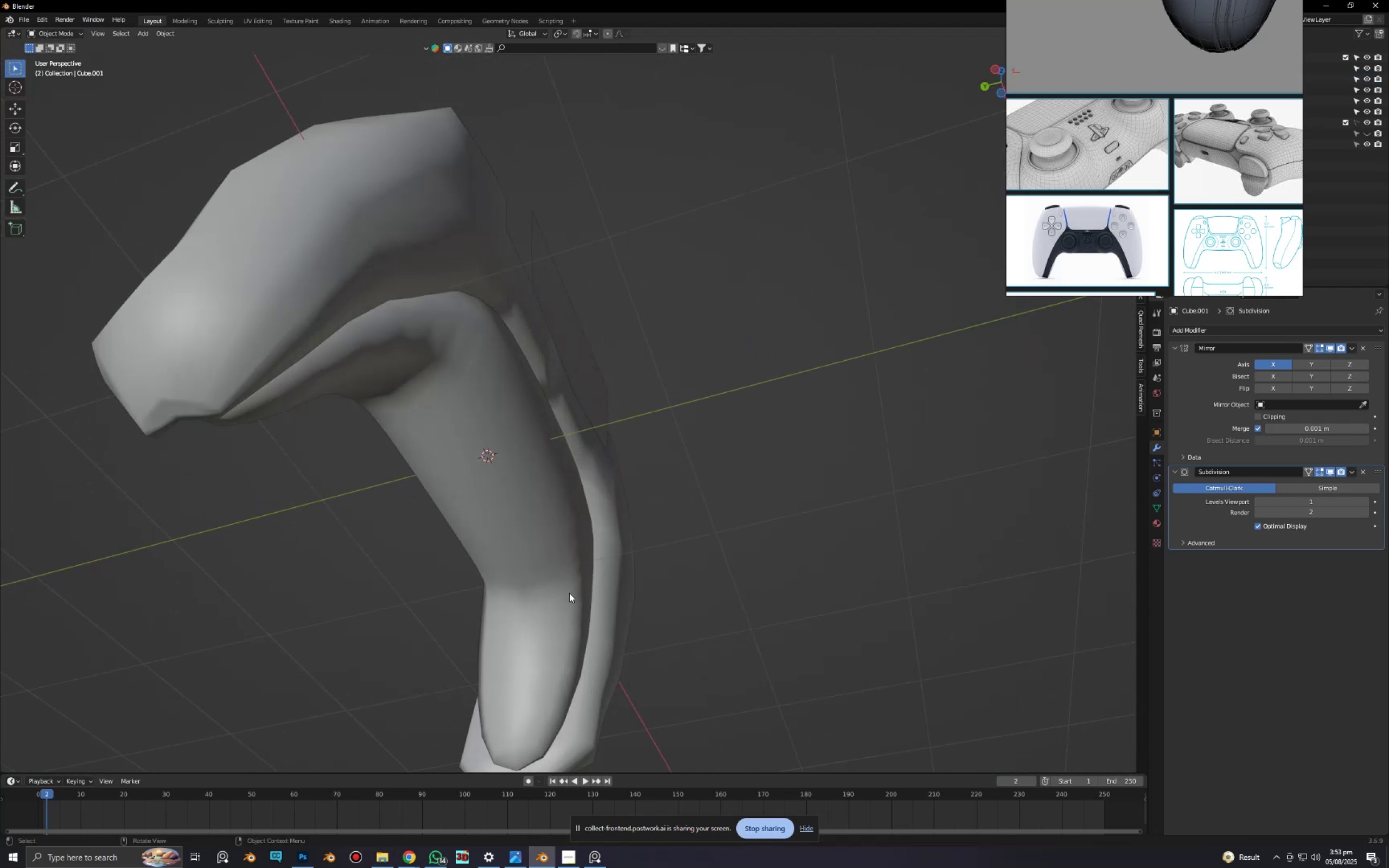 
key(Shift+ShiftLeft)
 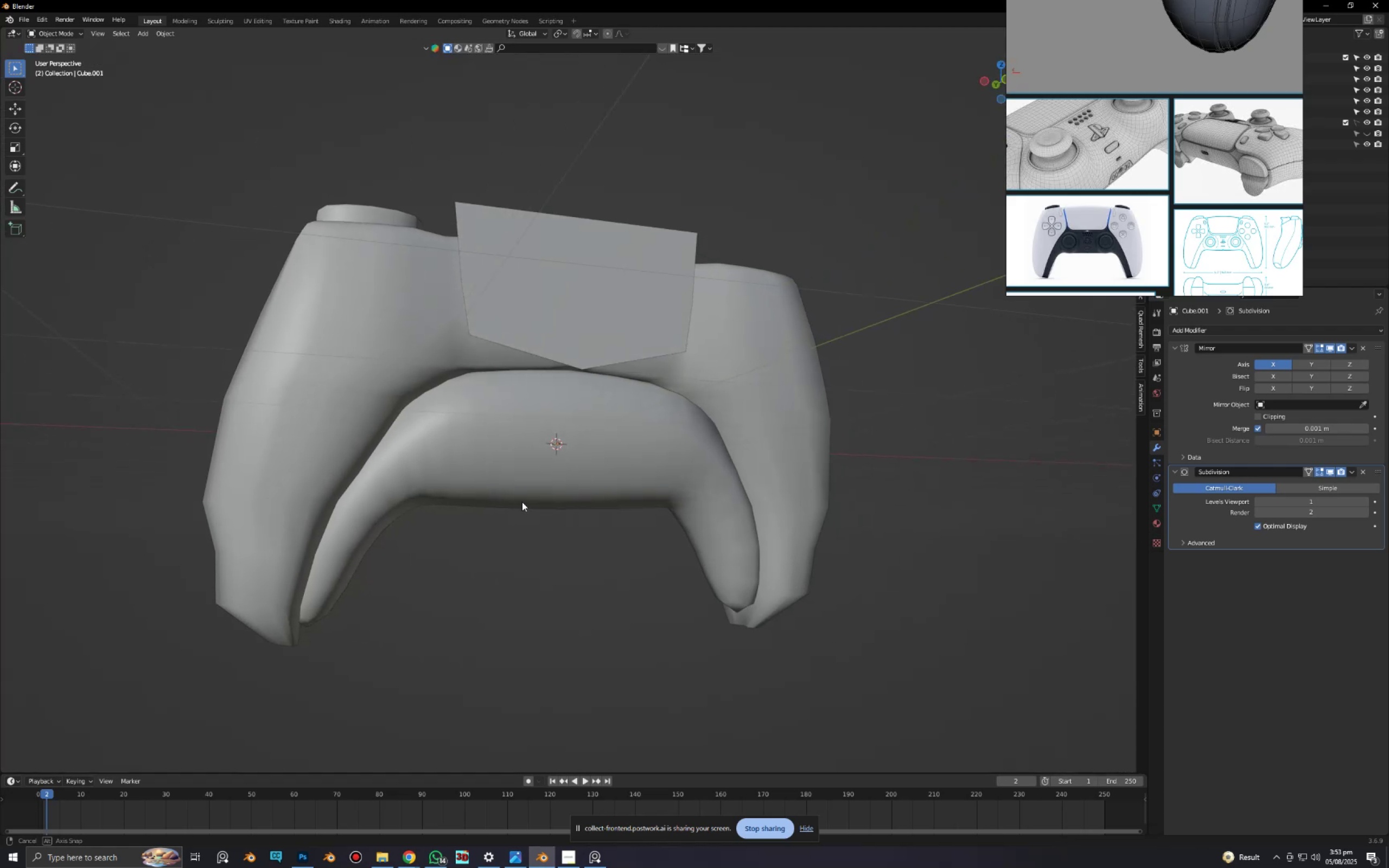 
left_click([484, 454])
 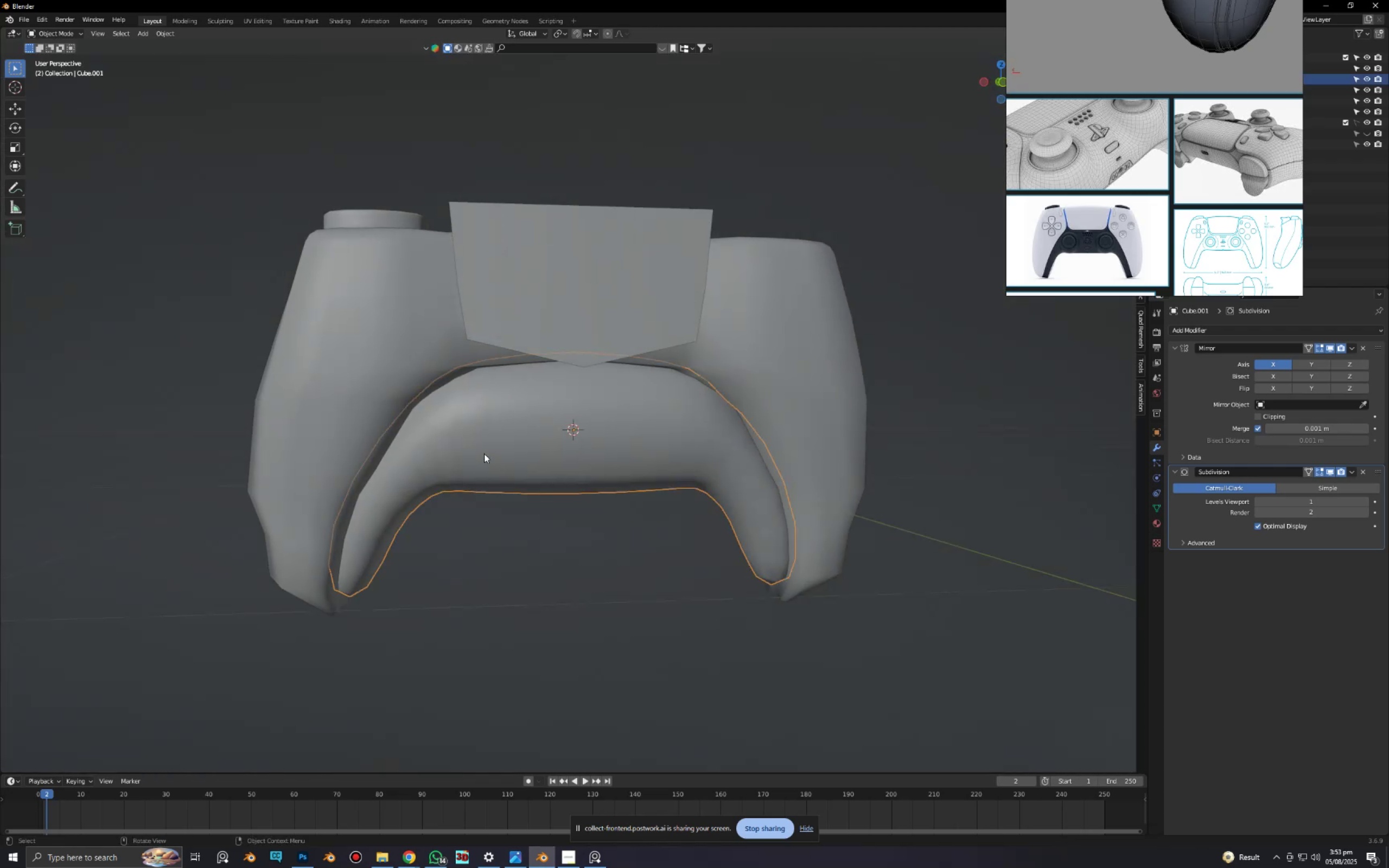 
key(Tab)
 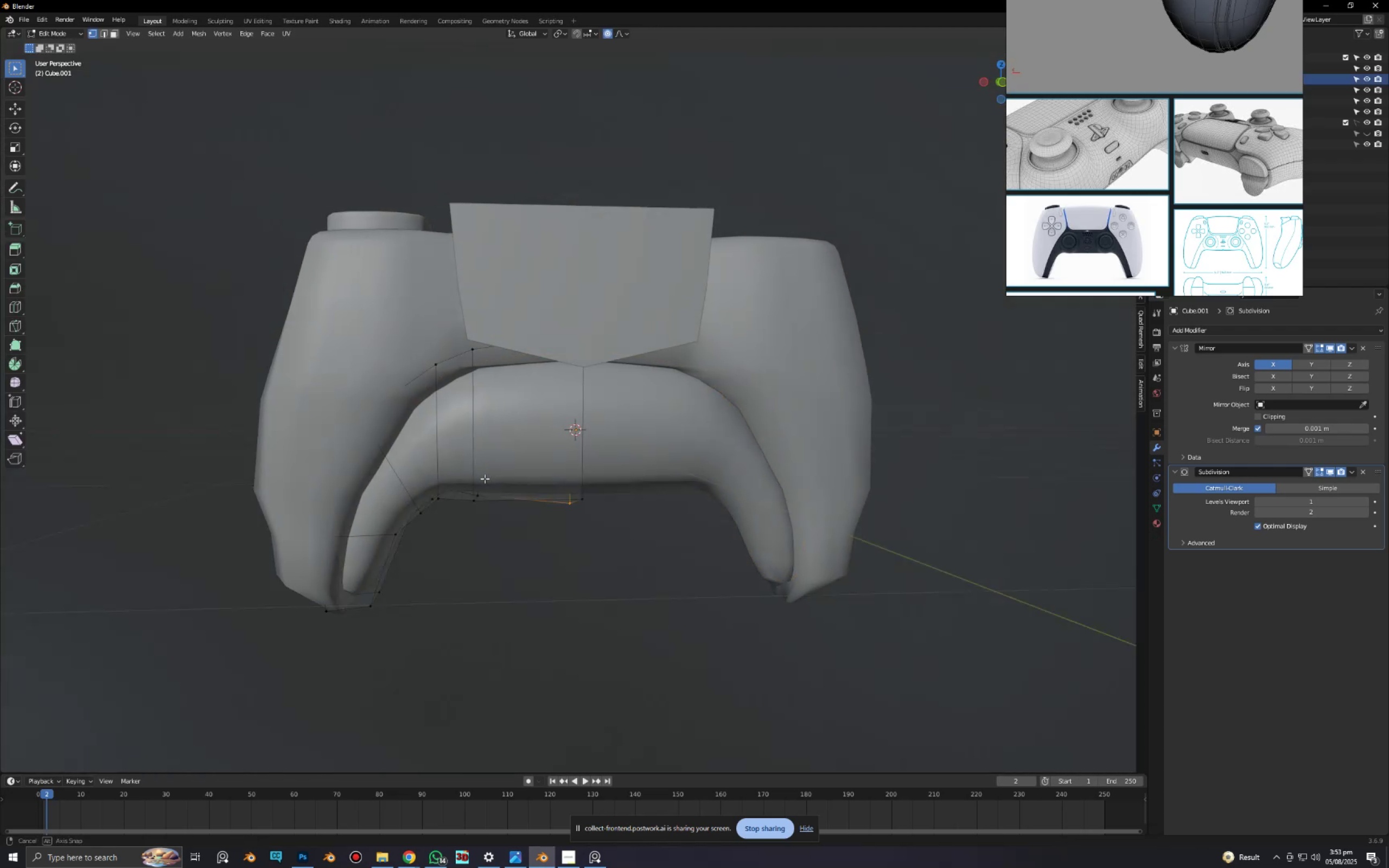 
key(Alt+AltLeft)
 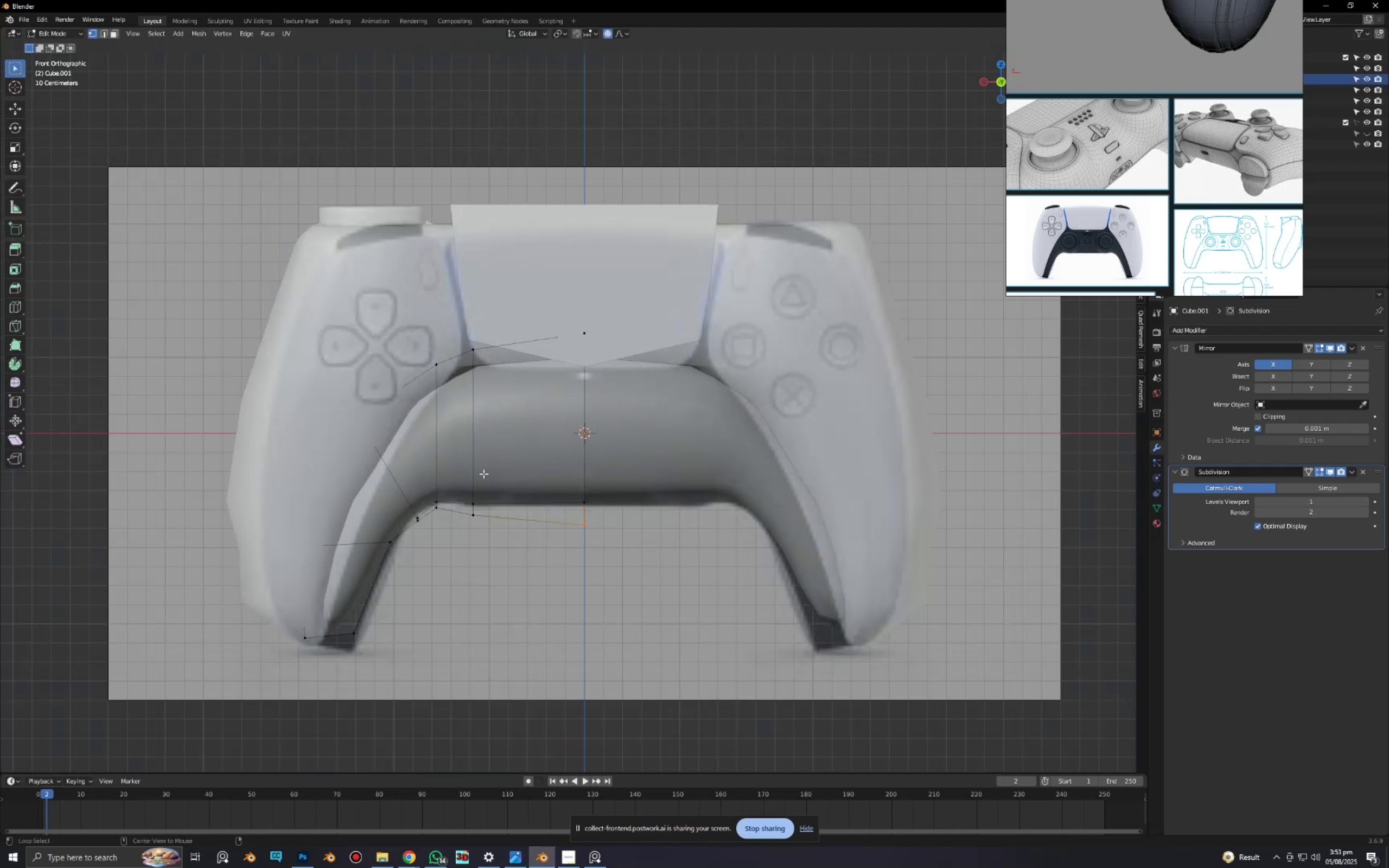 
scroll: coordinate [483, 473], scroll_direction: up, amount: 5.0
 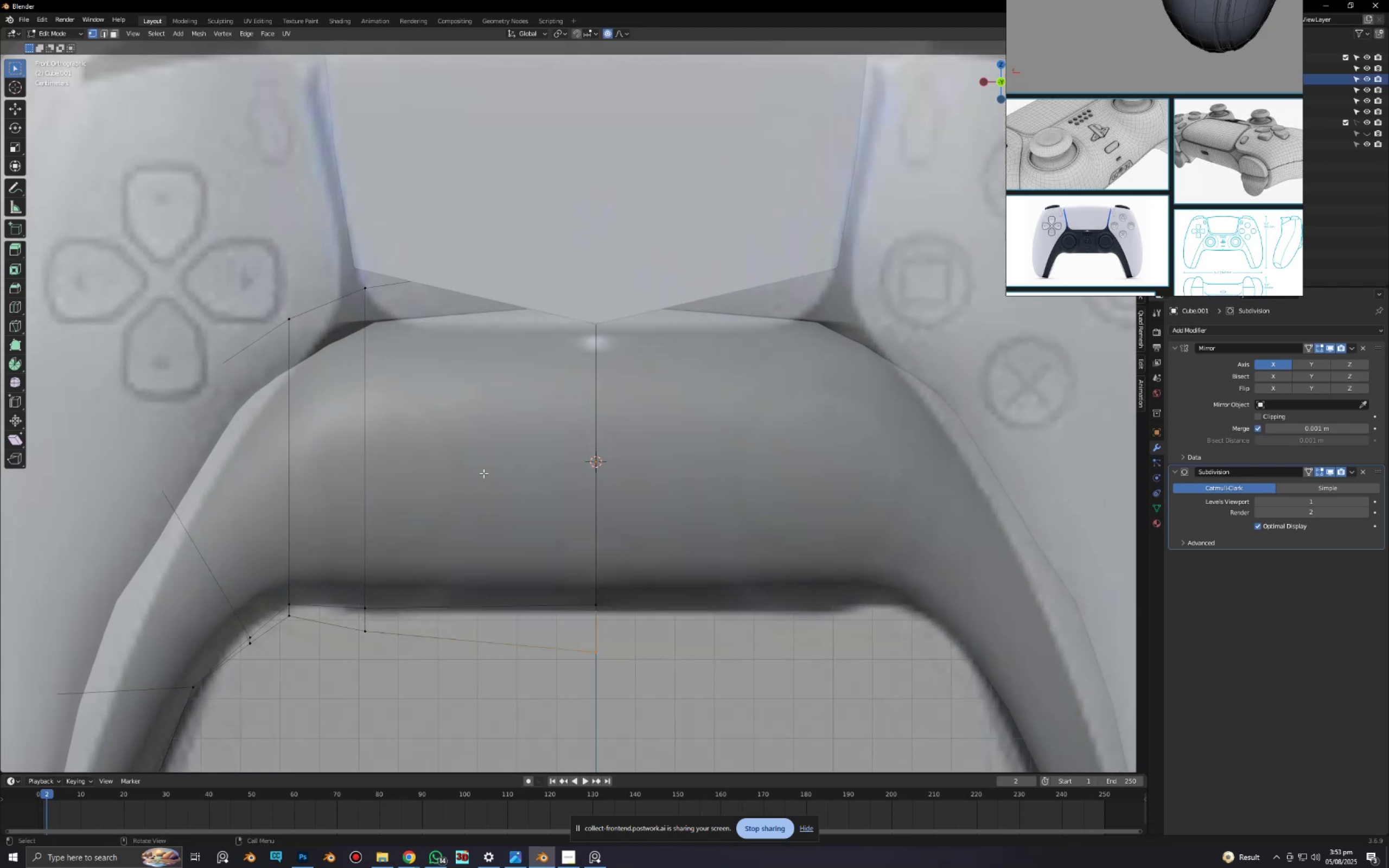 
hold_key(key=ShiftLeft, duration=1.11)
 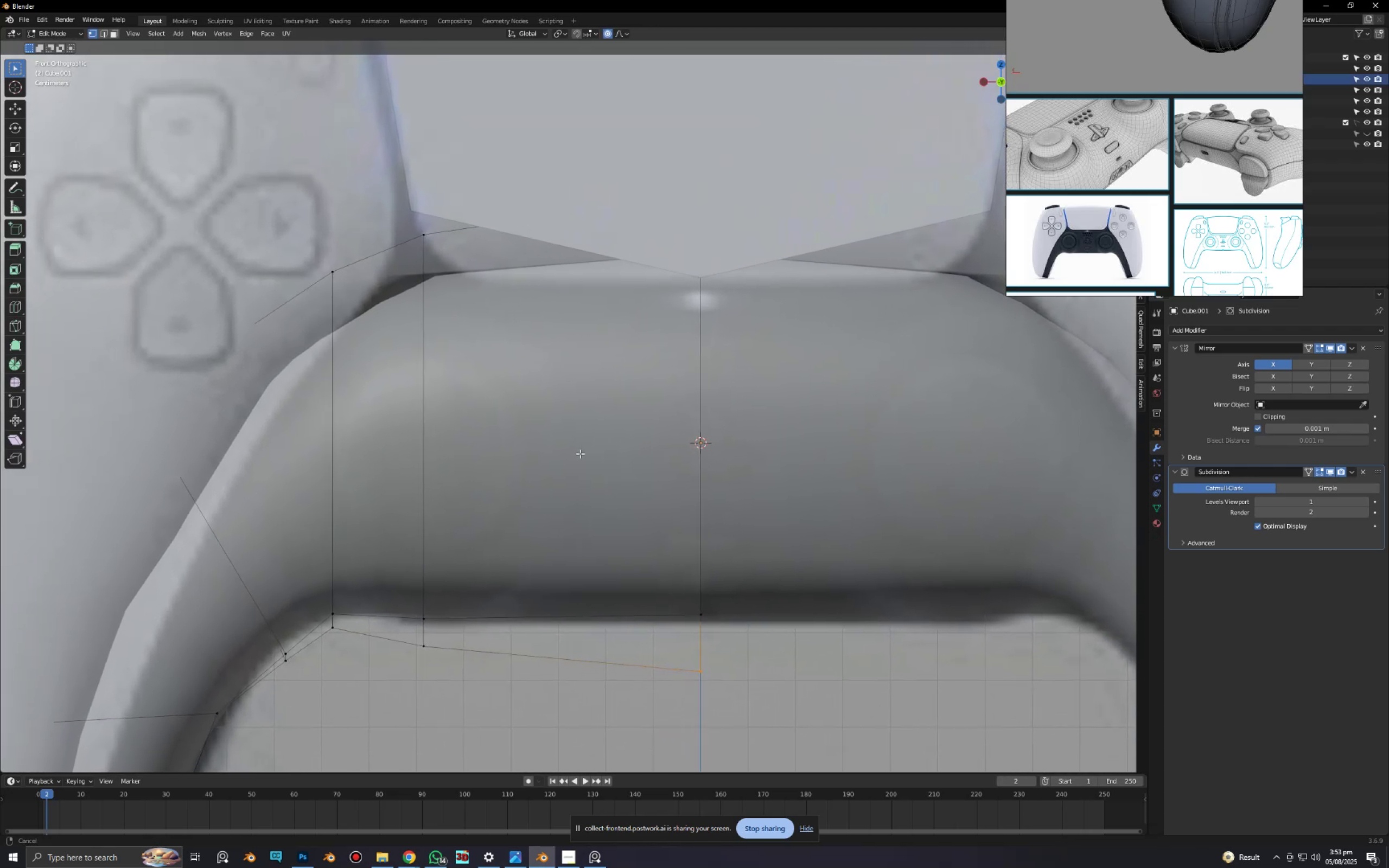 
key(Control+R)
 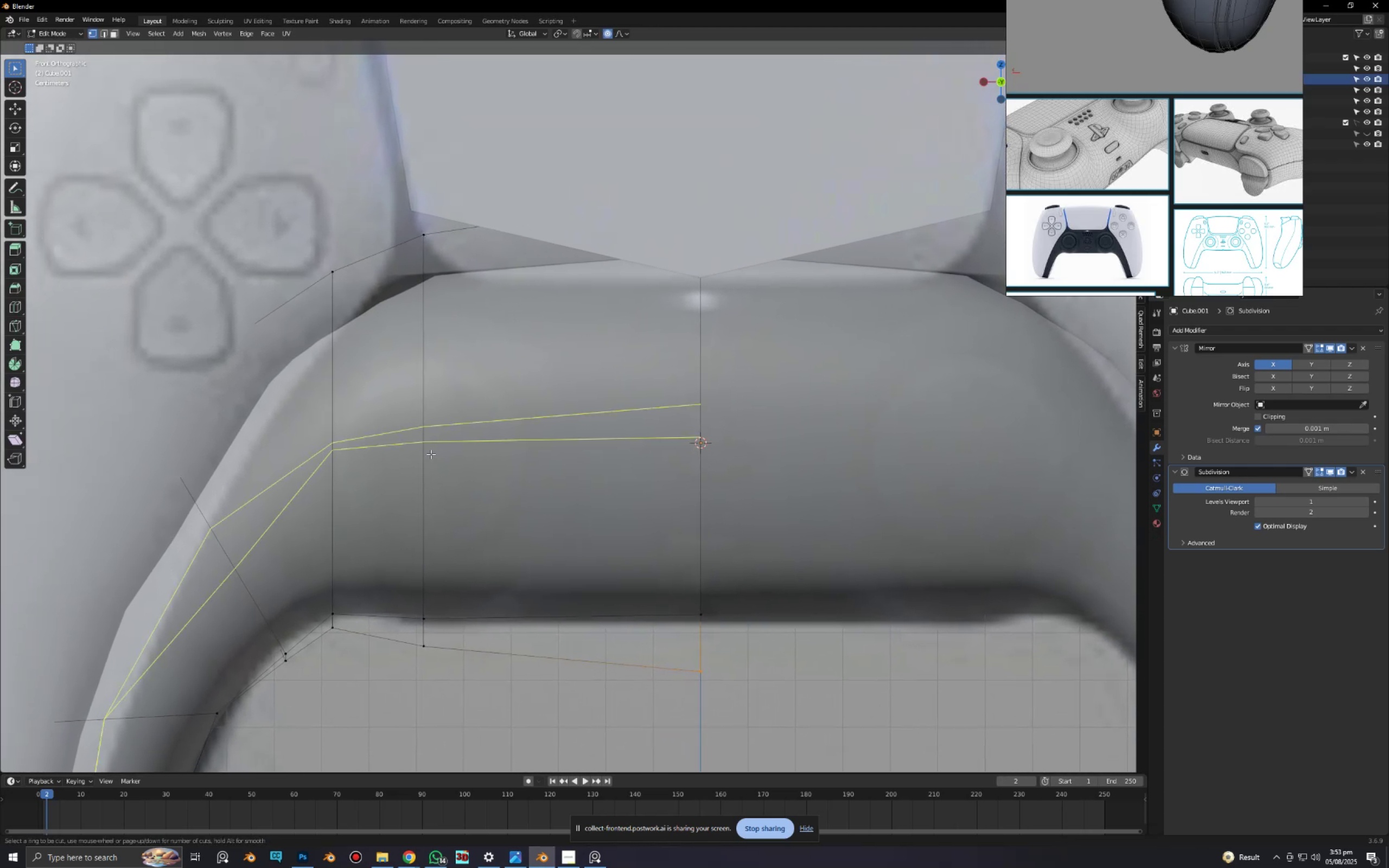 
scroll: coordinate [430, 454], scroll_direction: up, amount: 4.0
 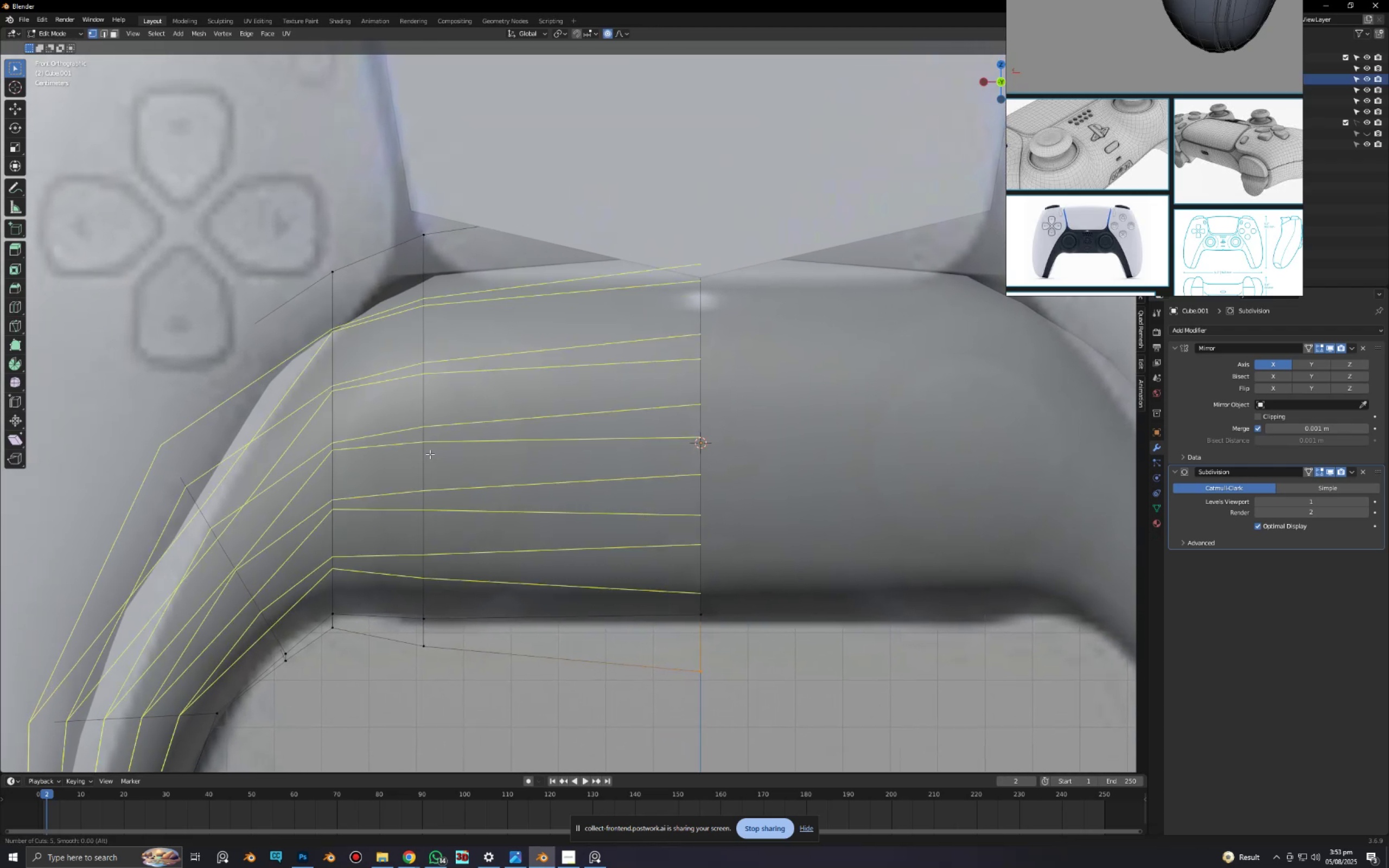 
scroll: coordinate [430, 454], scroll_direction: down, amount: 2.0
 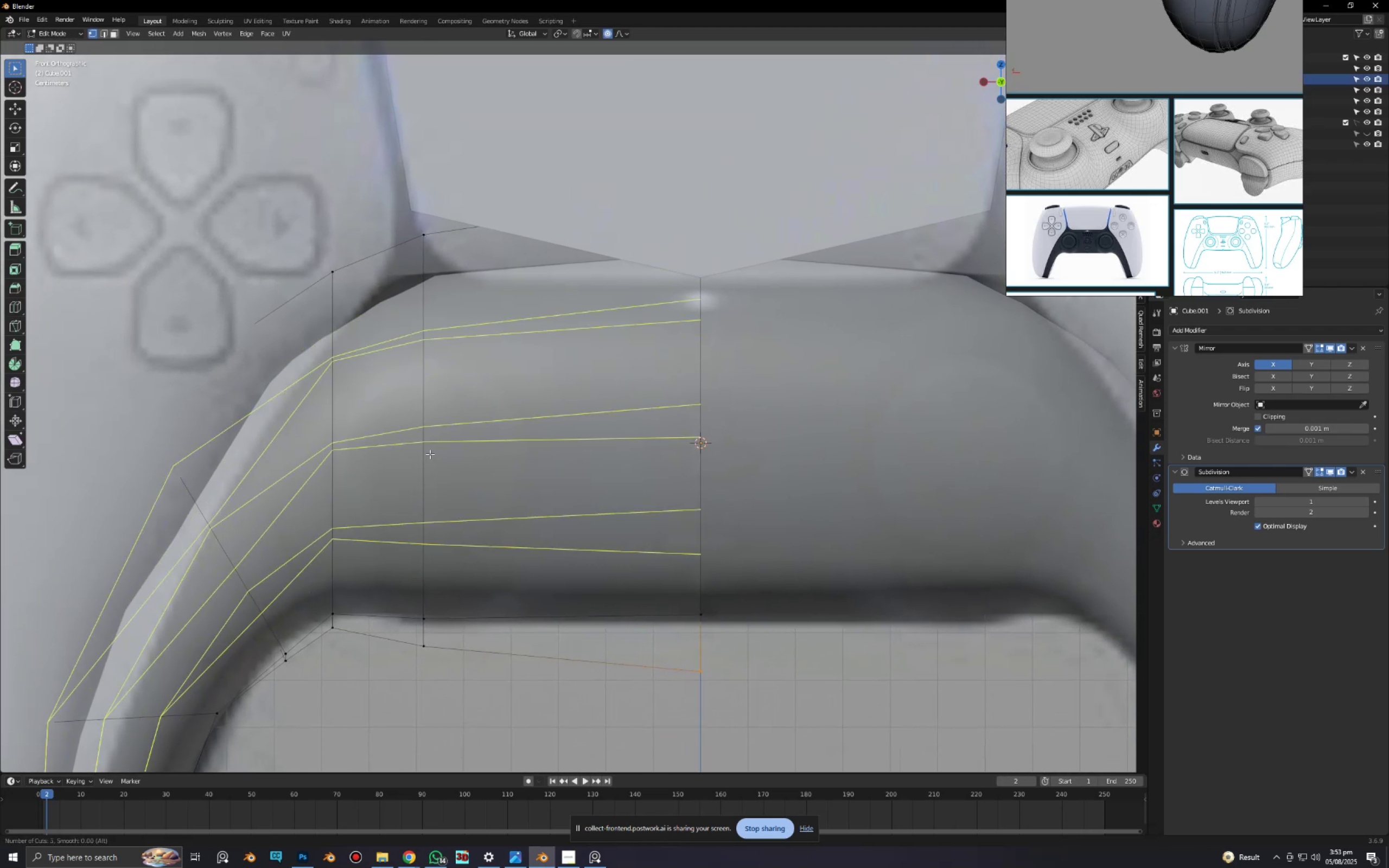 
left_click([430, 454])
 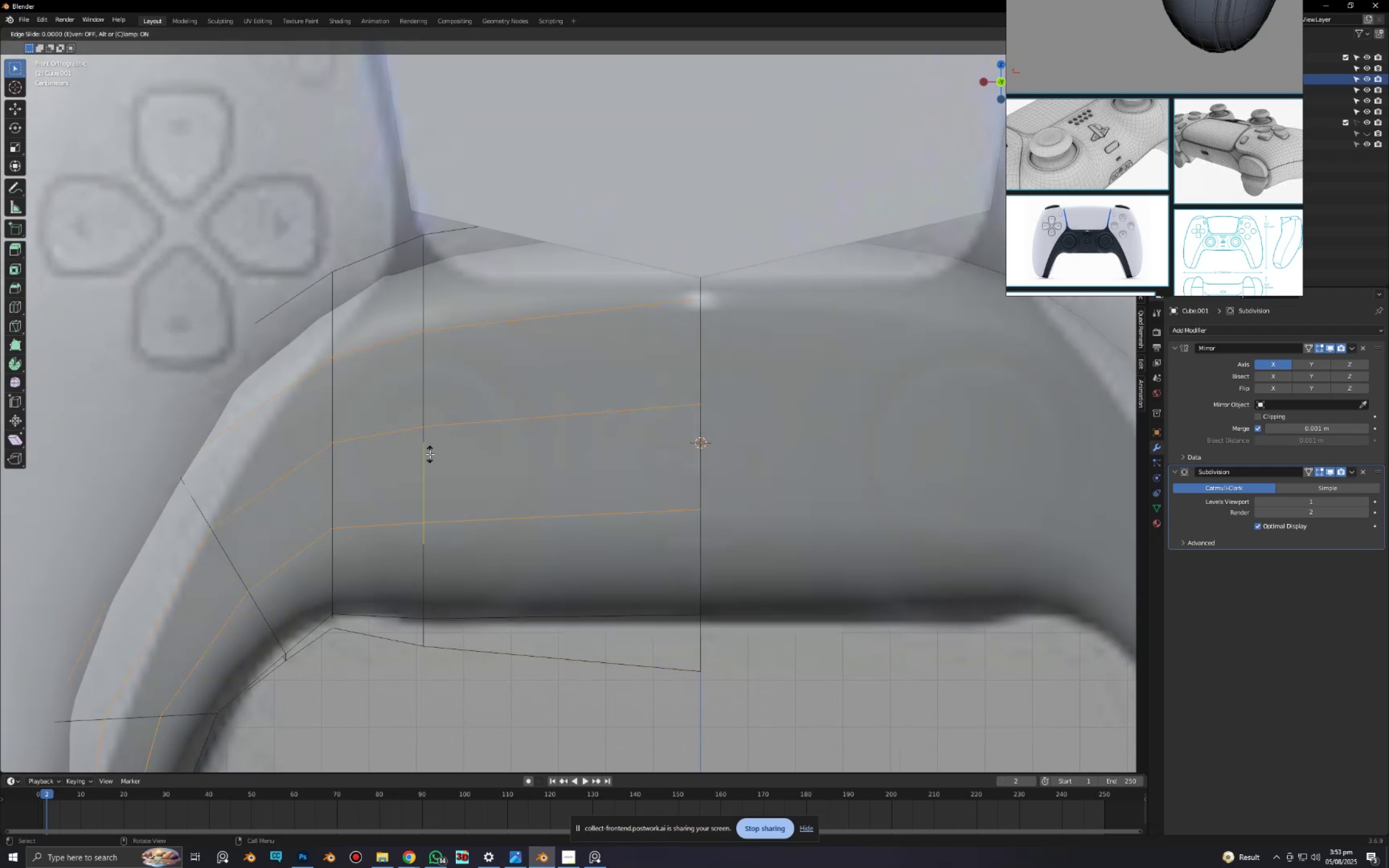 
right_click([430, 454])
 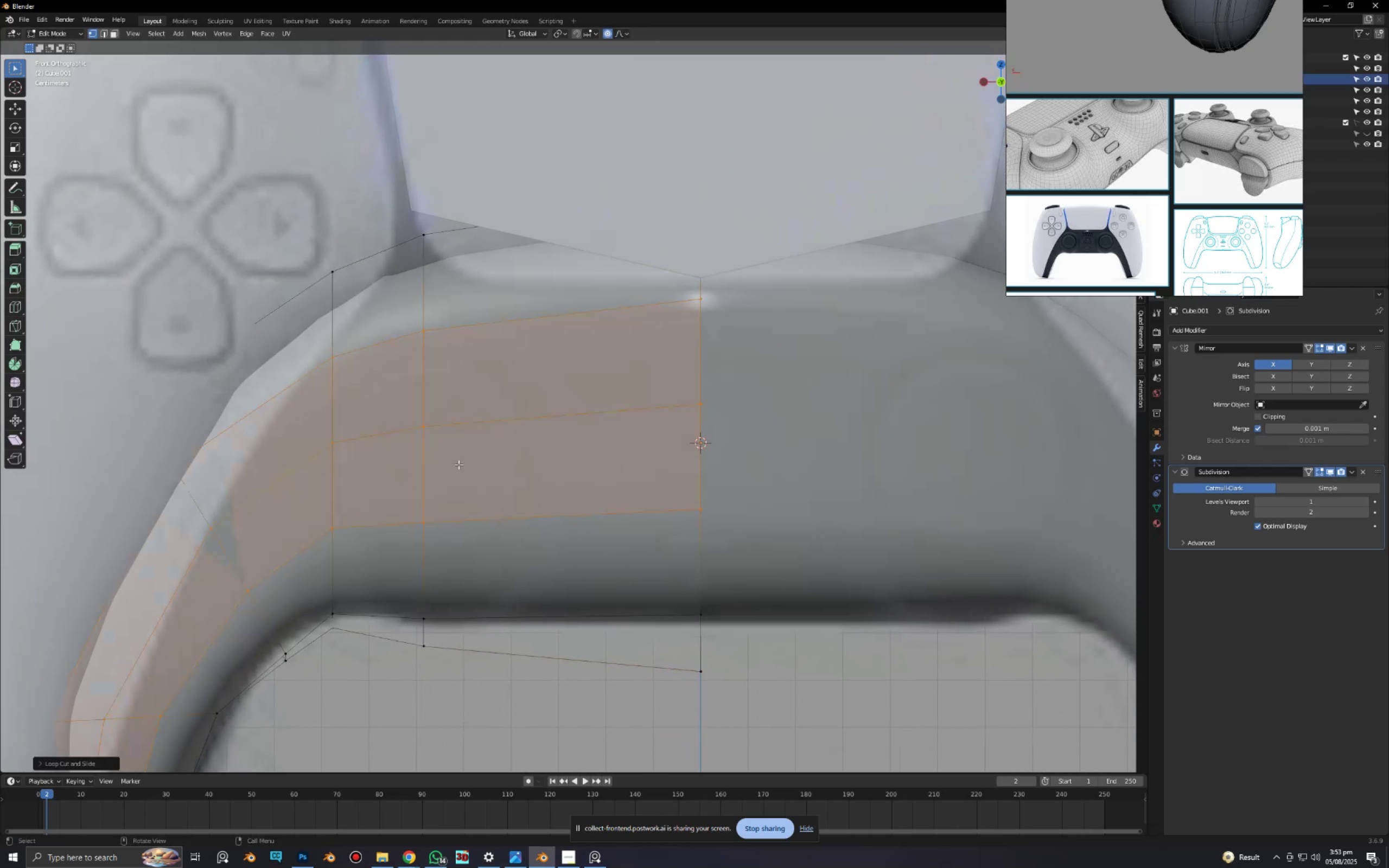 
key(Control+ControlLeft)
 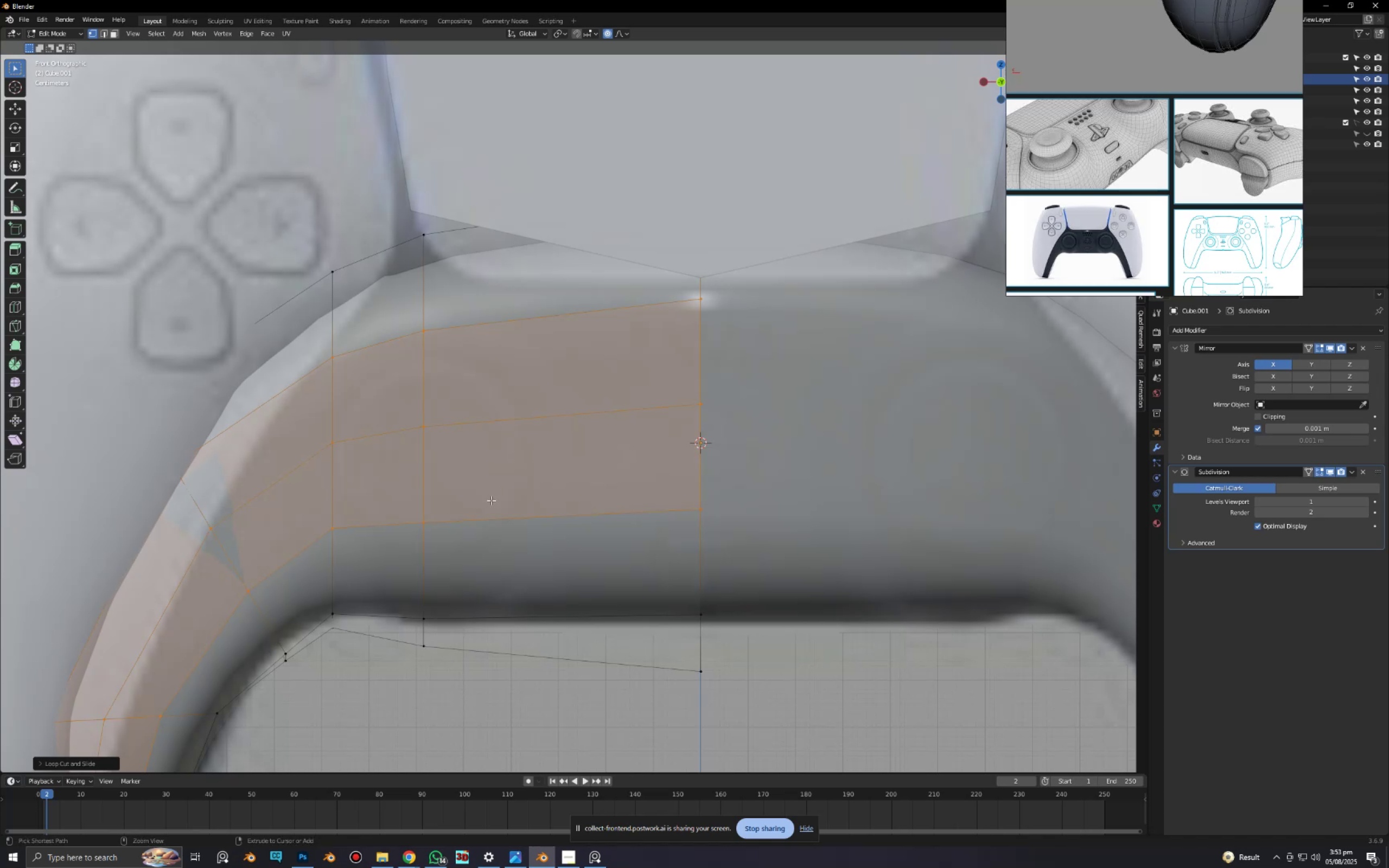 
key(Control+R)
 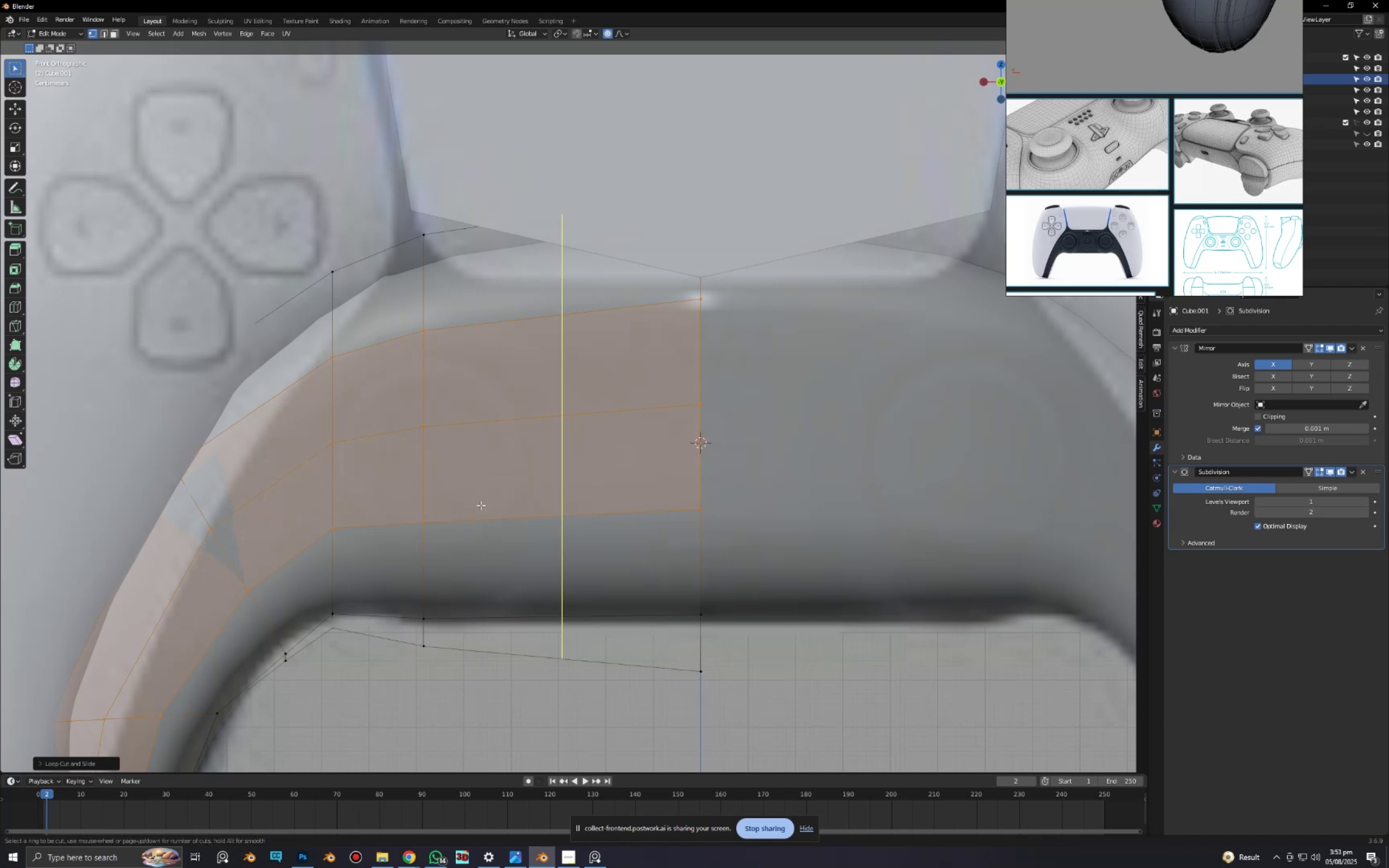 
scroll: coordinate [479, 508], scroll_direction: up, amount: 3.0
 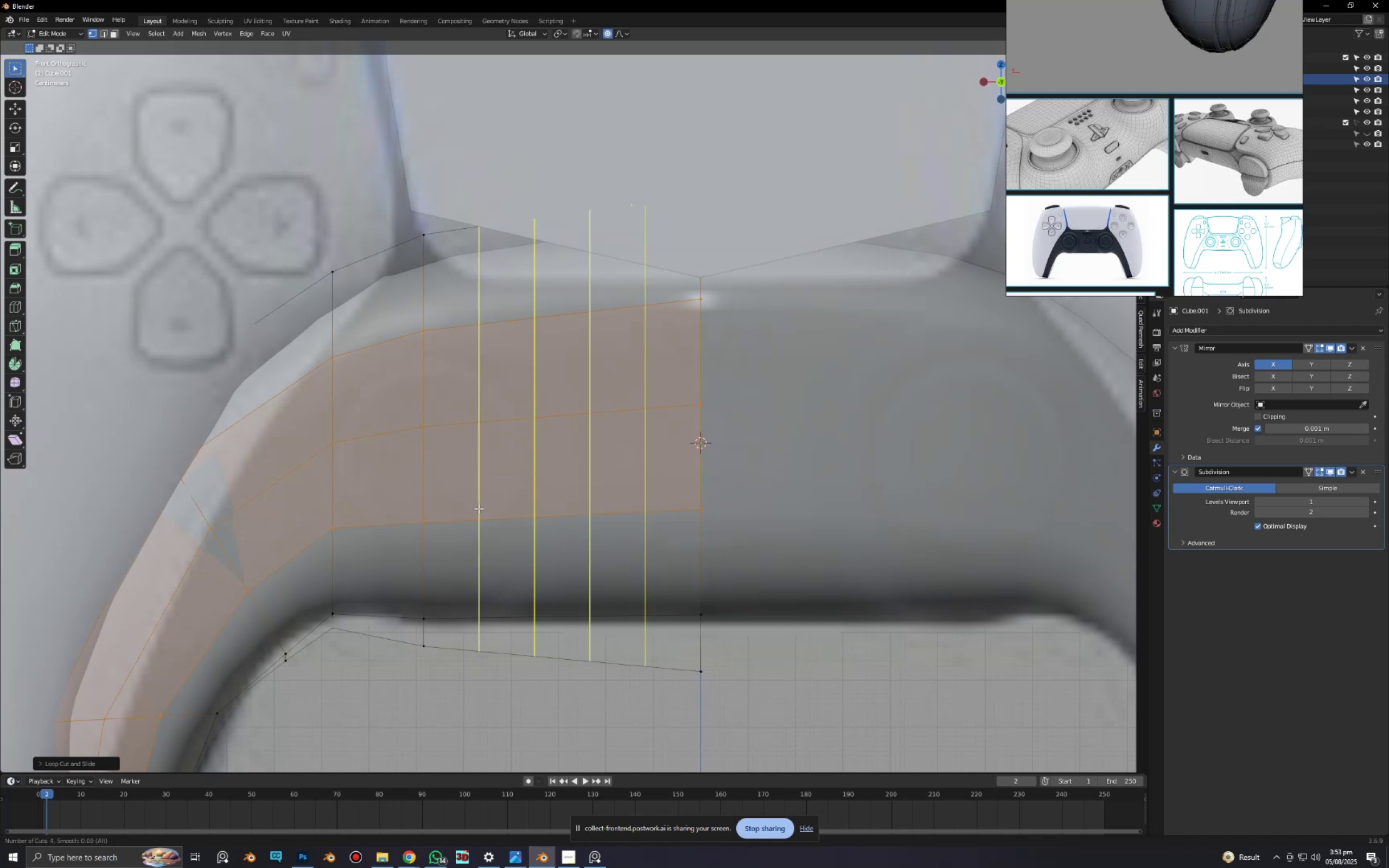 
scroll: coordinate [479, 508], scroll_direction: down, amount: 1.0
 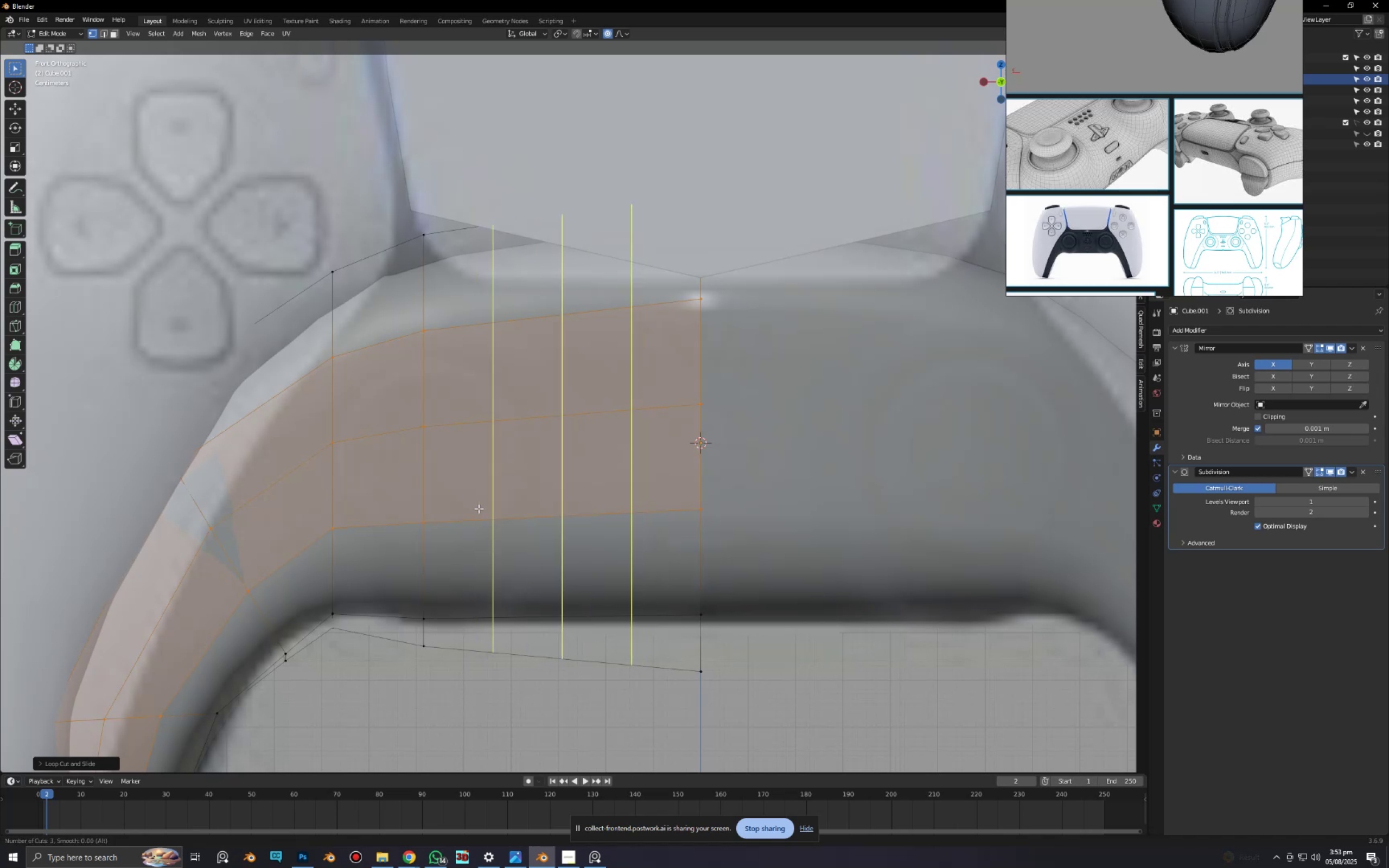 
left_click([479, 508])
 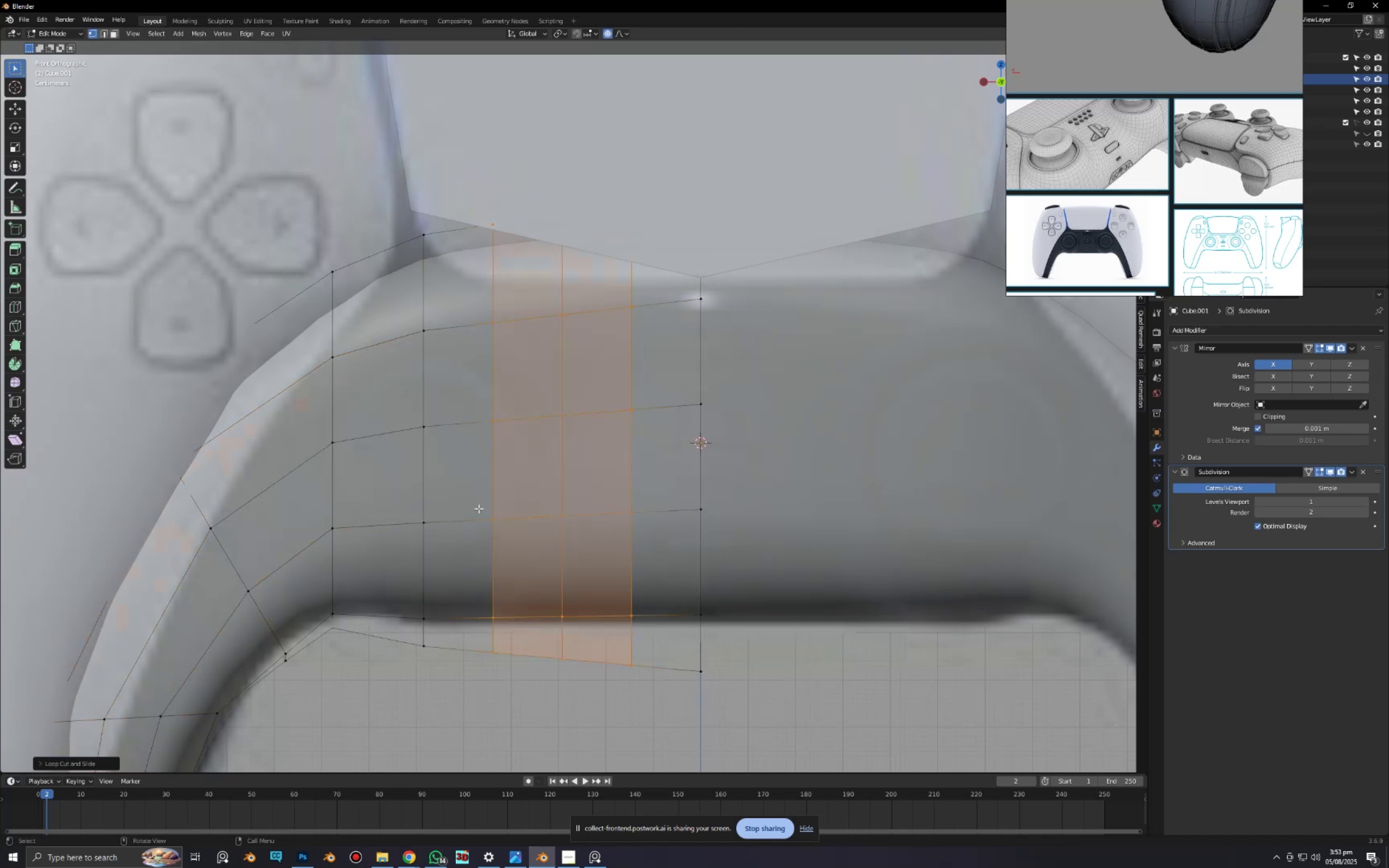 
right_click([479, 508])
 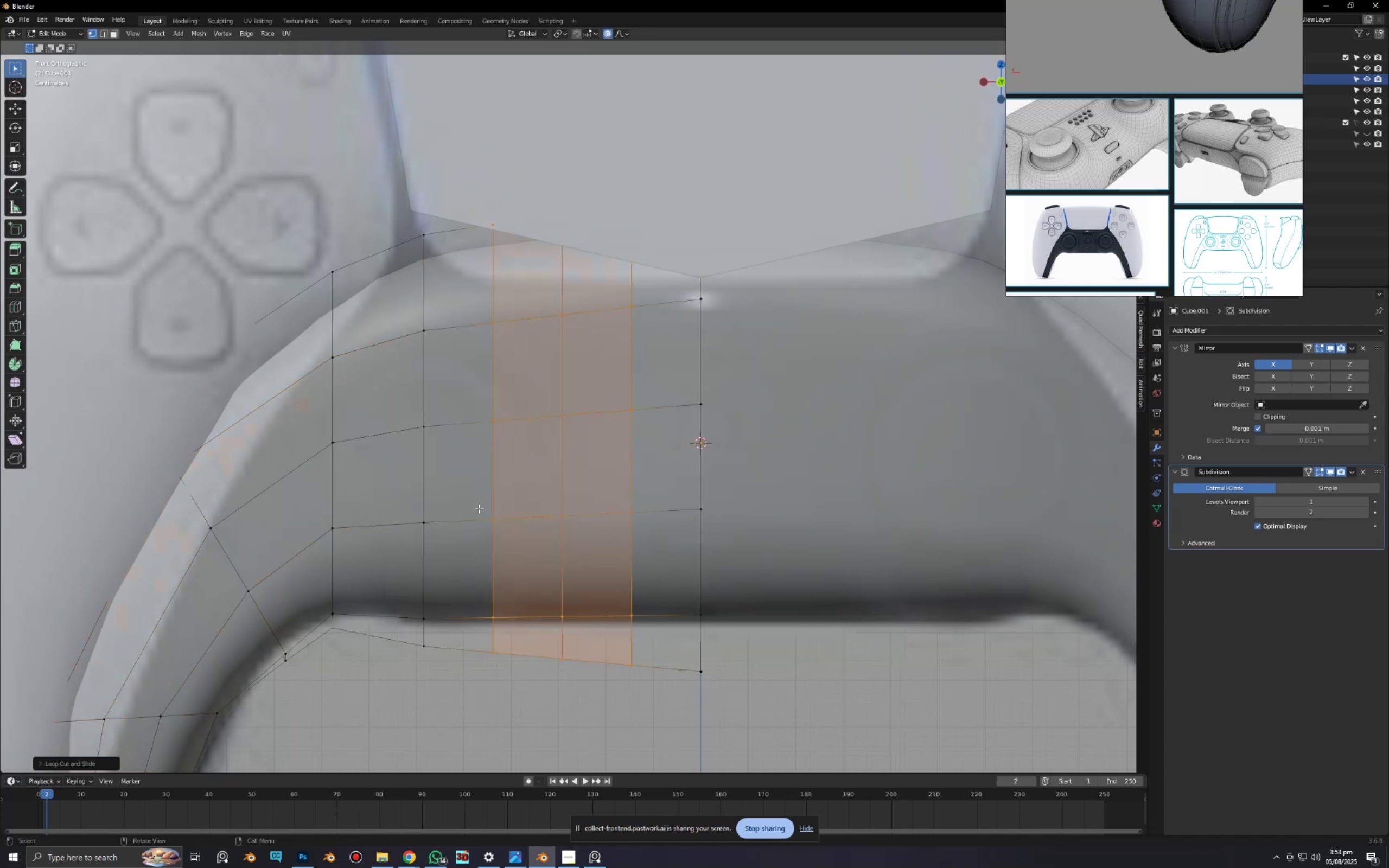 
key(3)
 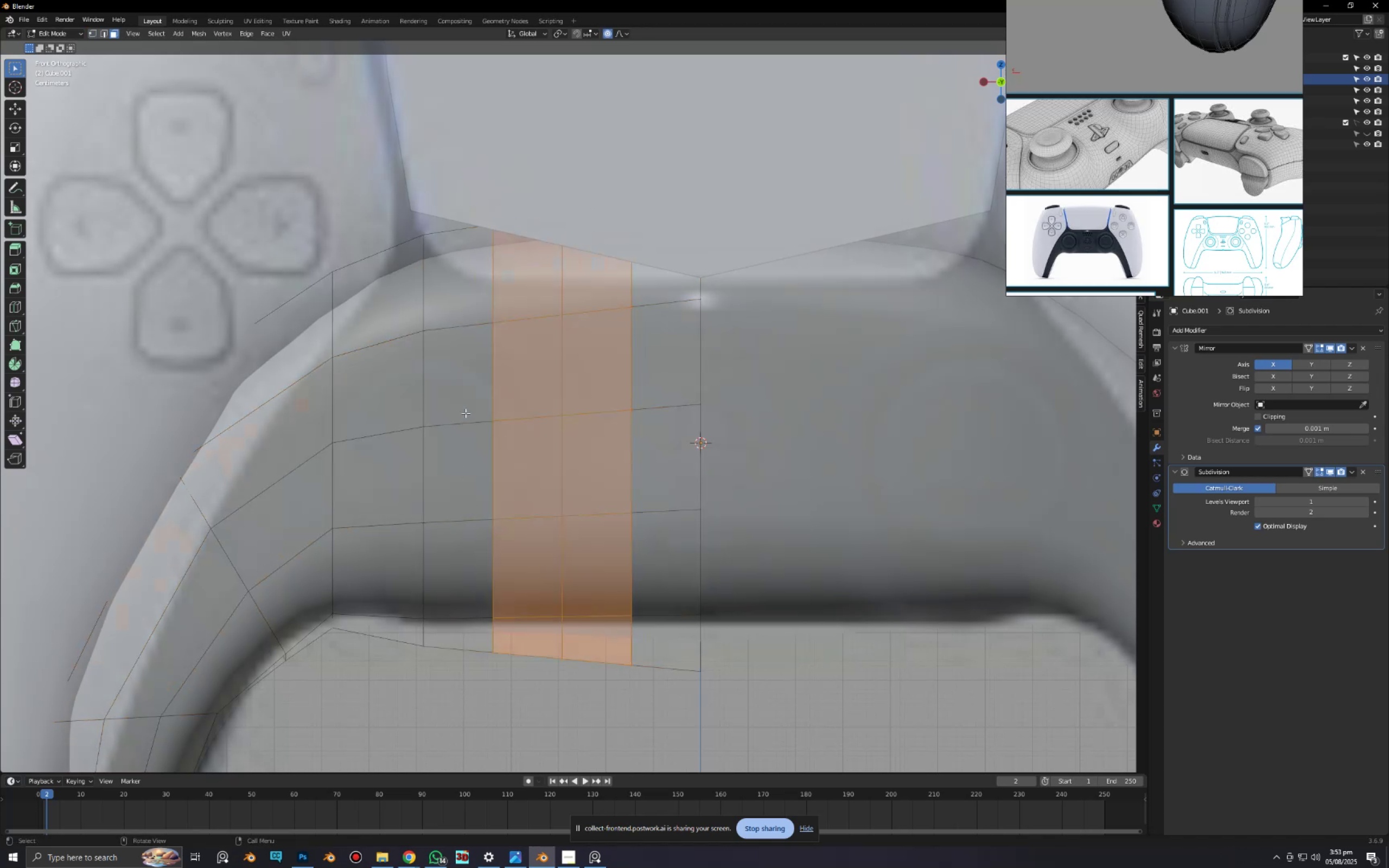 
left_click_drag(start_coordinate=[460, 405], to_coordinate=[574, 531])
 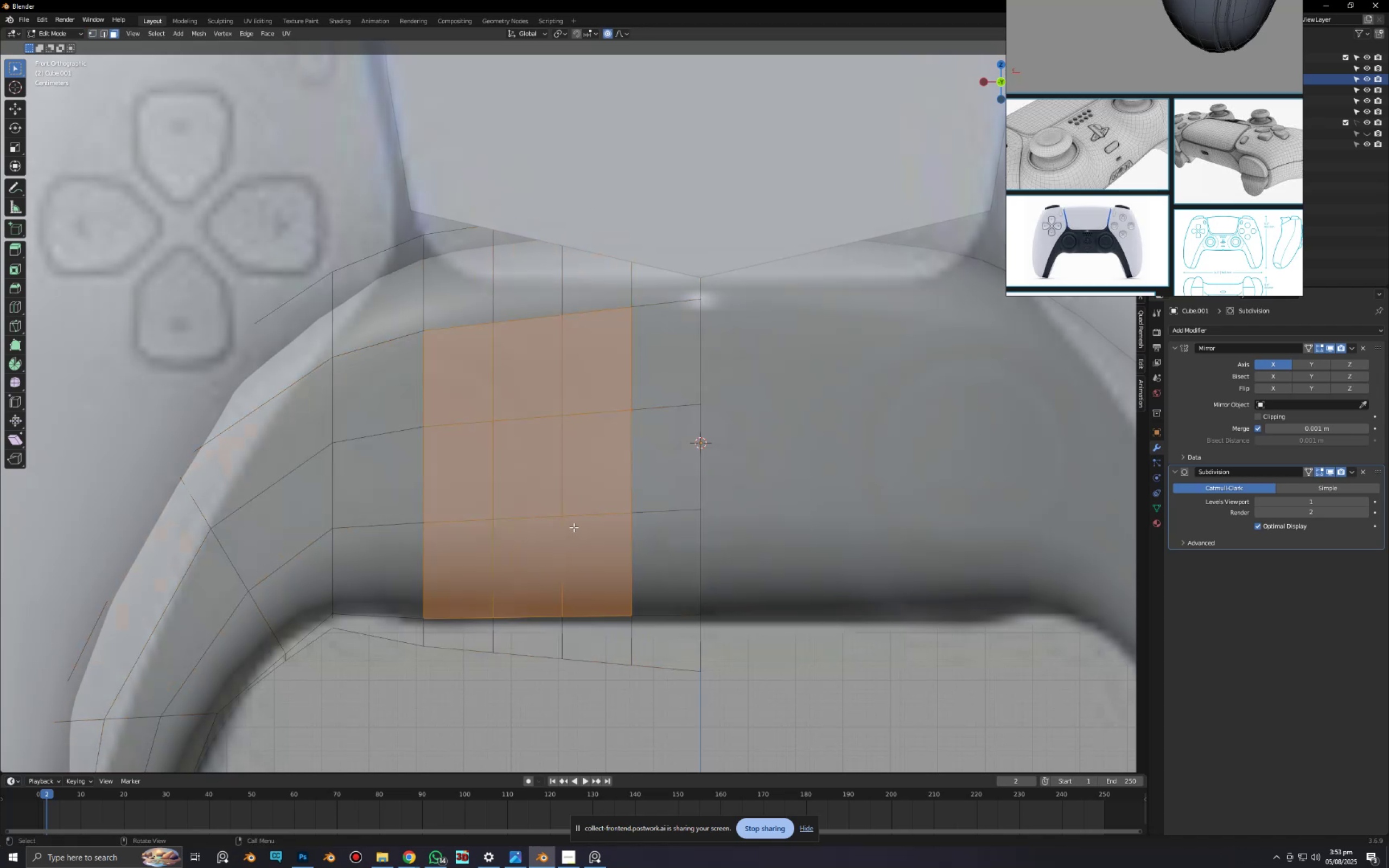 
right_click([575, 443])
 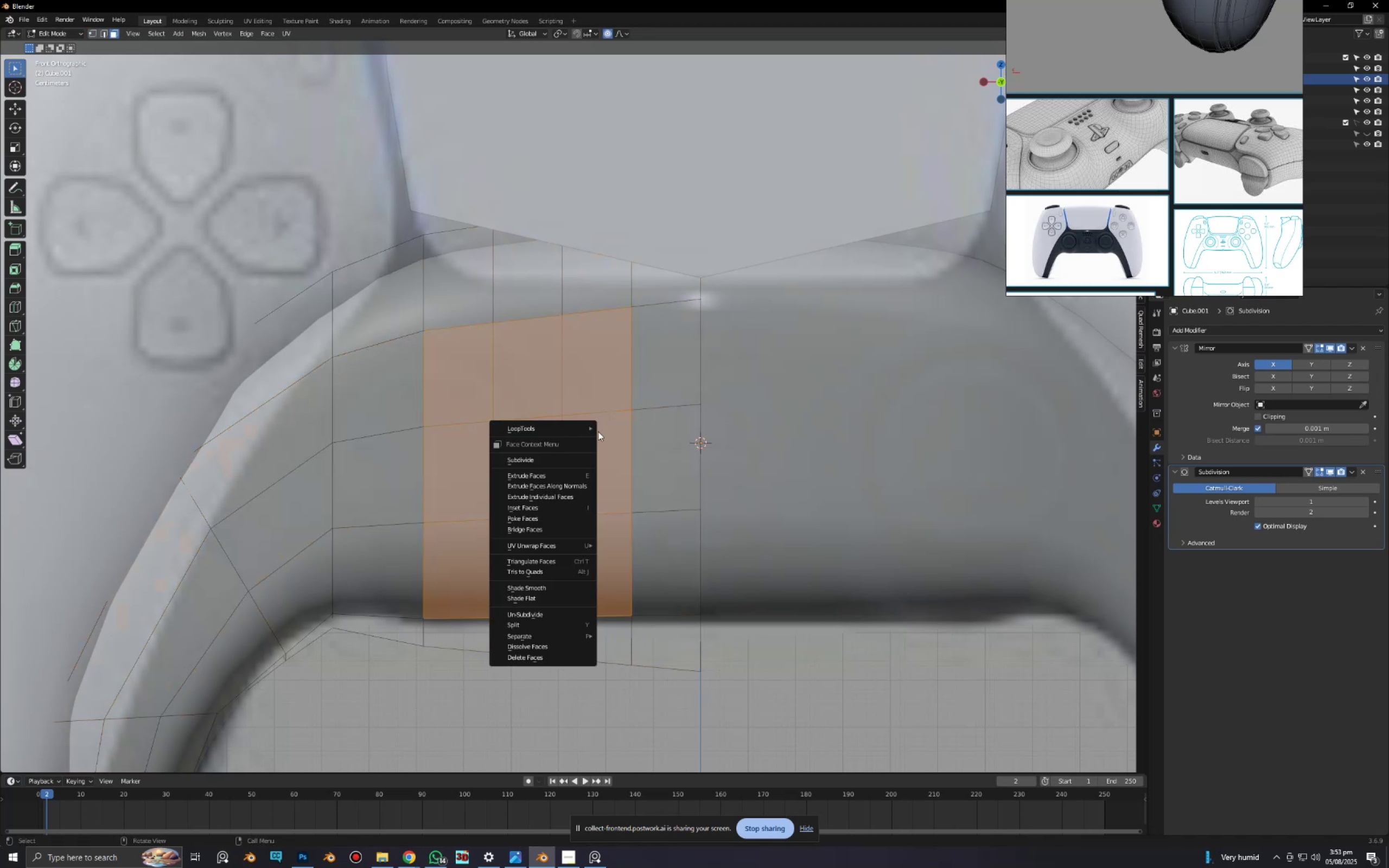 
left_click([581, 430])
 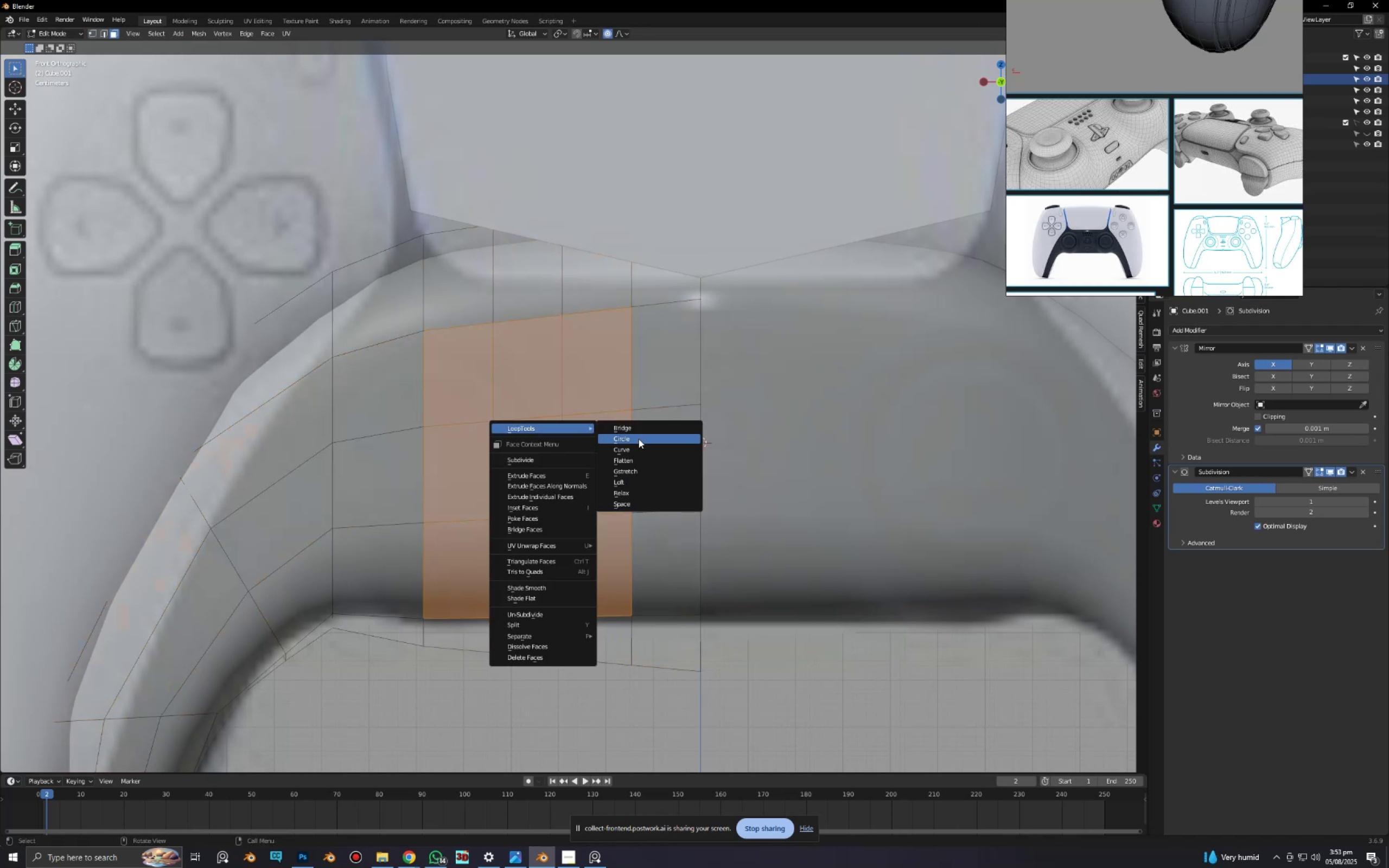 
left_click([639, 439])
 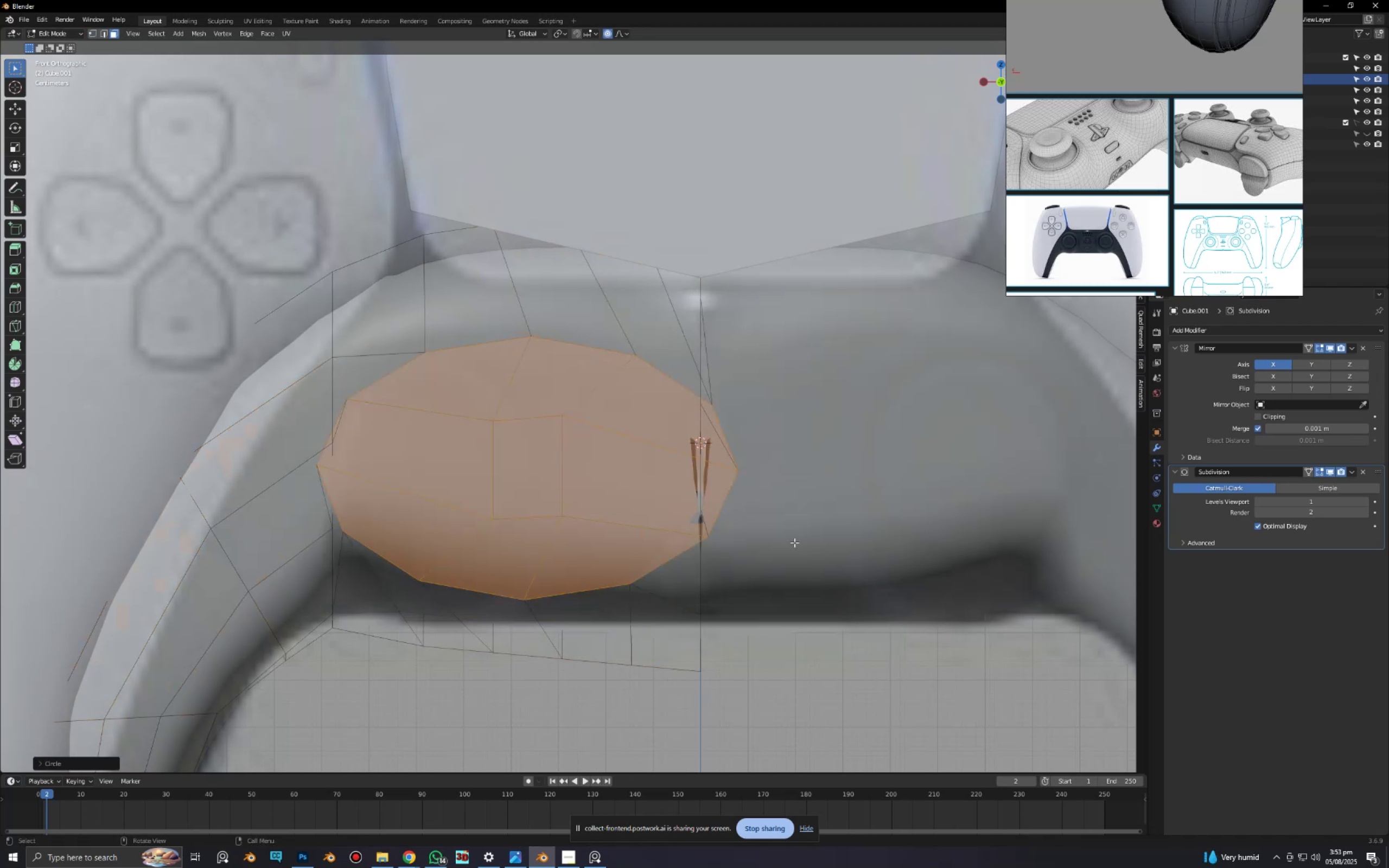 
type(sxosx)
 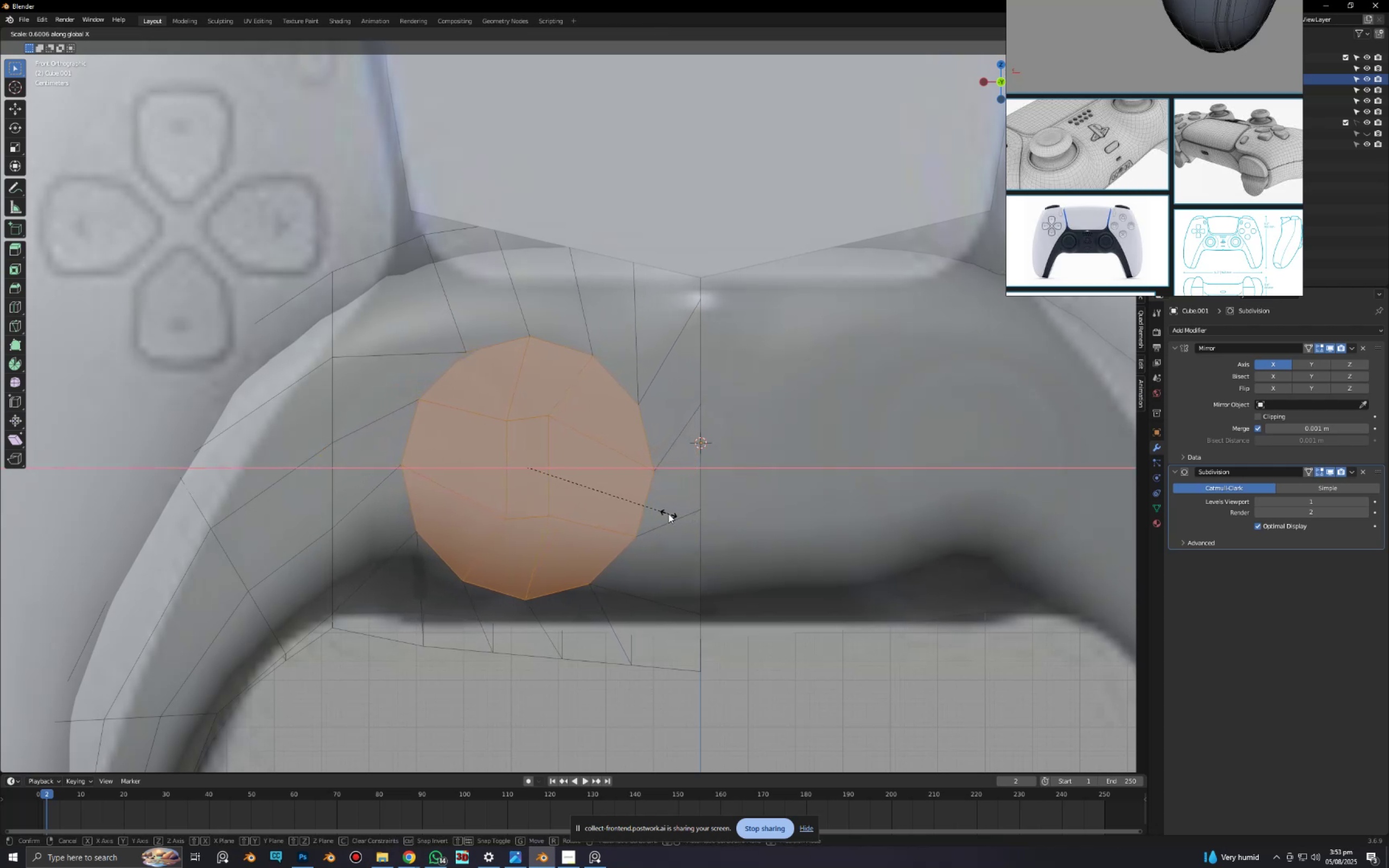 
left_click([662, 513])
 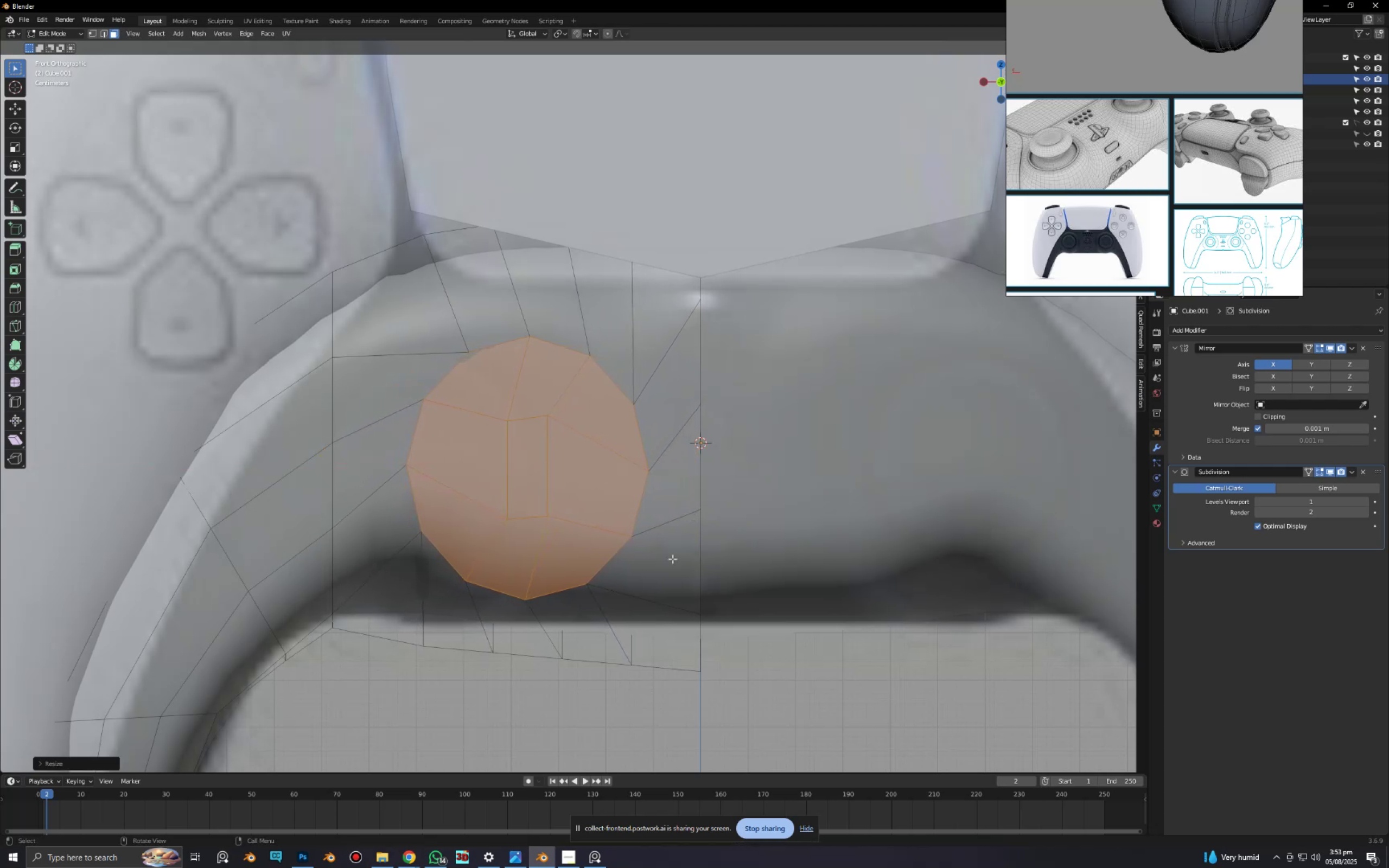 
key(R)
 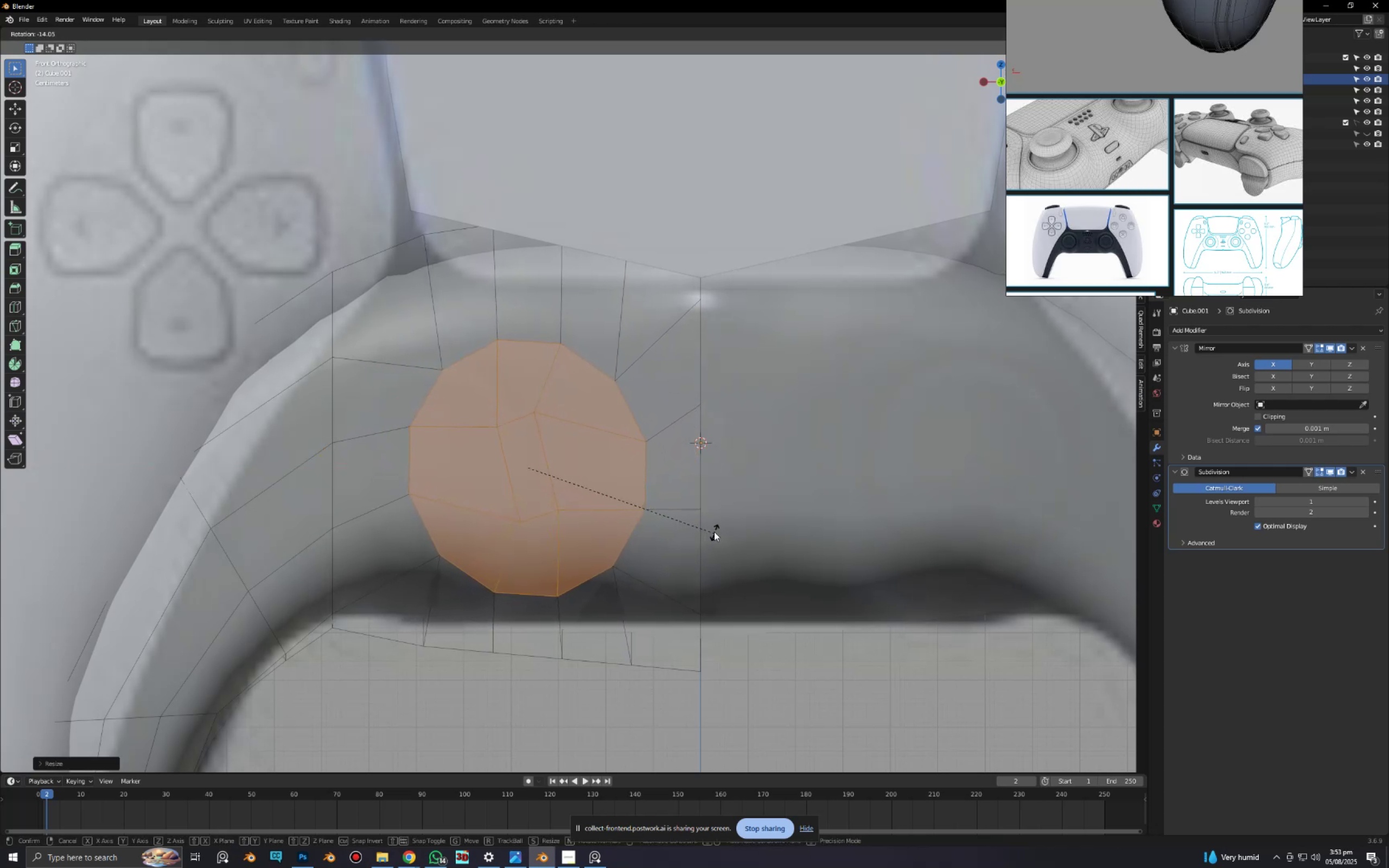 
left_click([714, 529])
 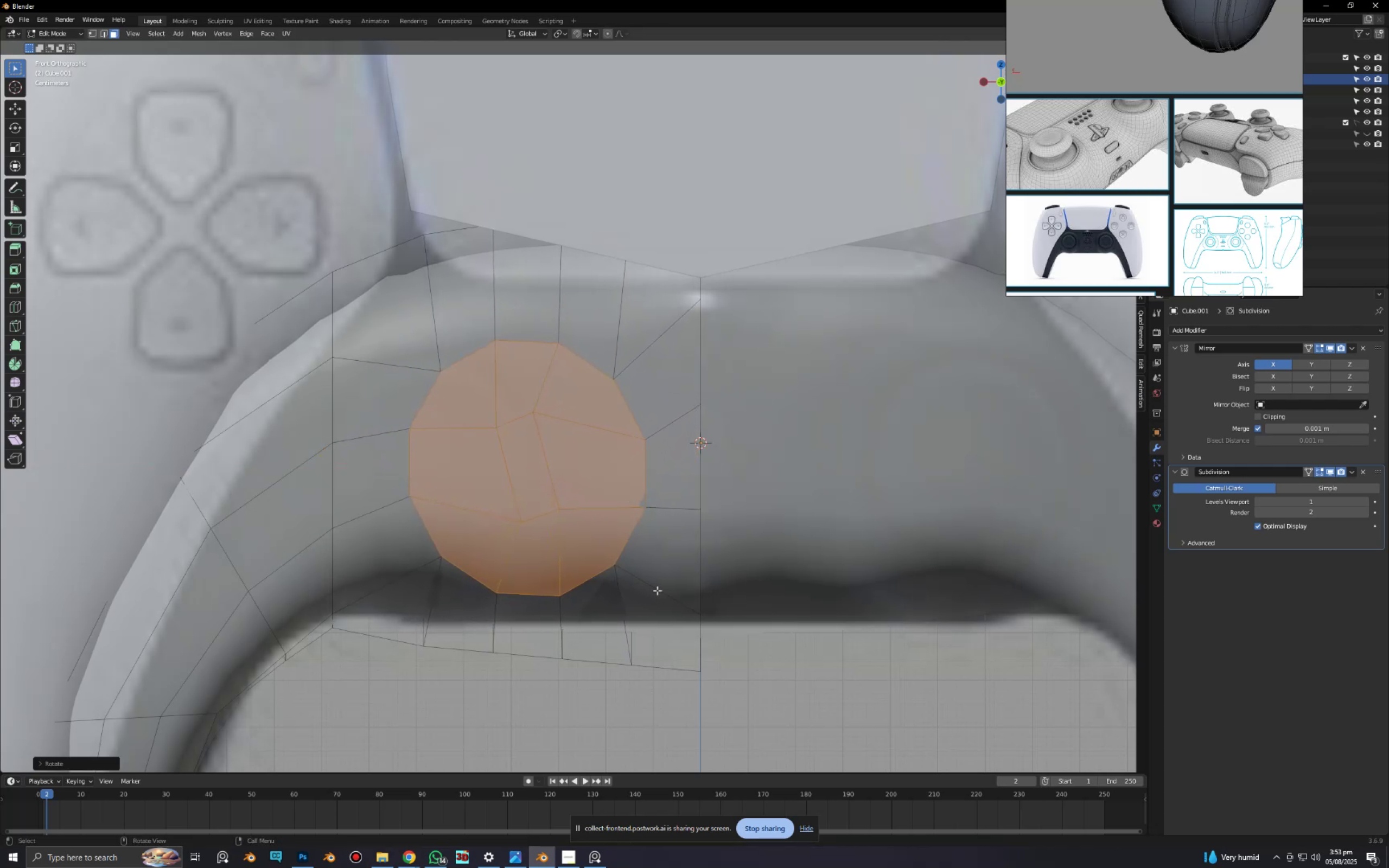 
scroll: coordinate [635, 565], scroll_direction: up, amount: 2.0
 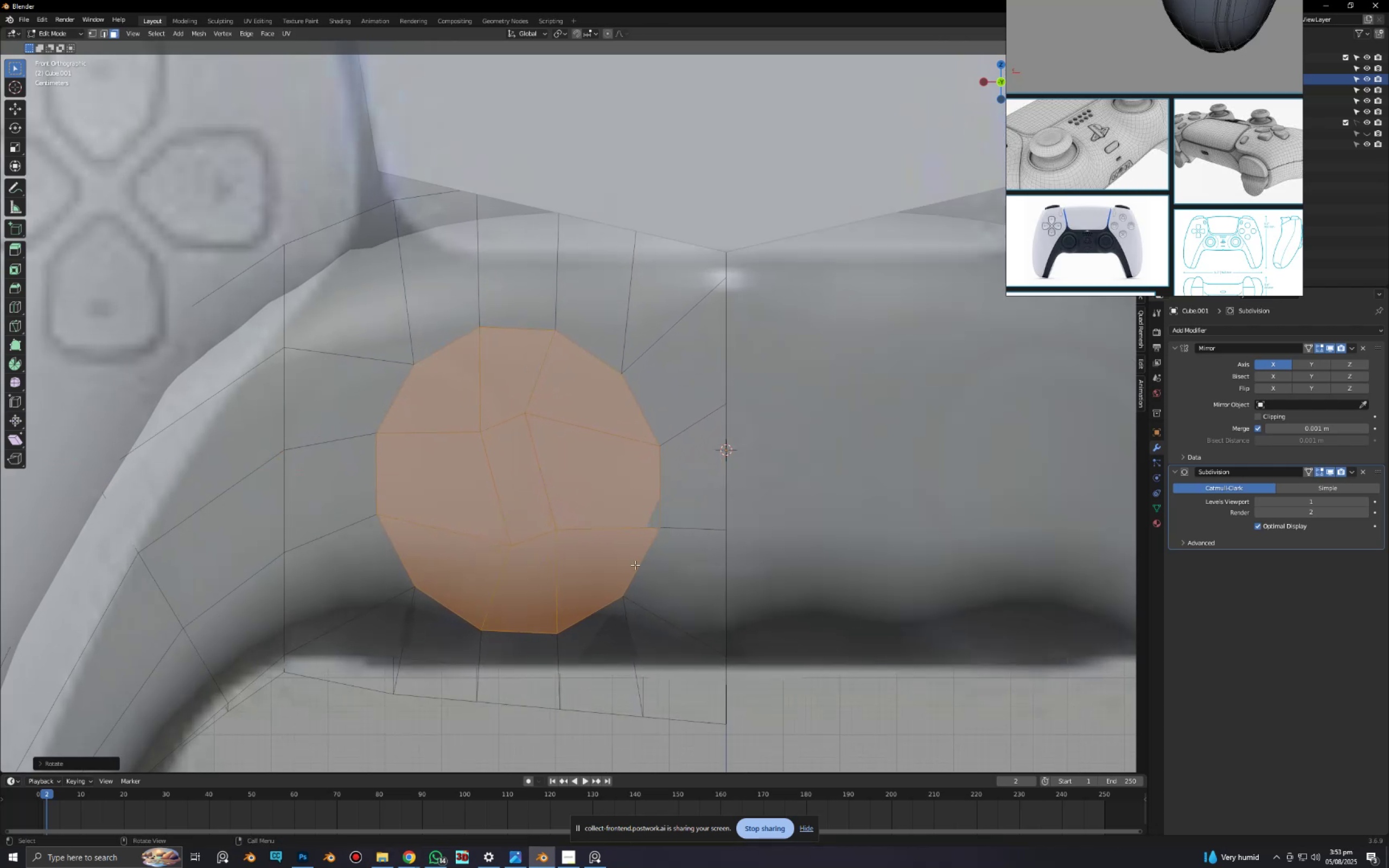 
hold_key(key=ShiftLeft, duration=0.42)
 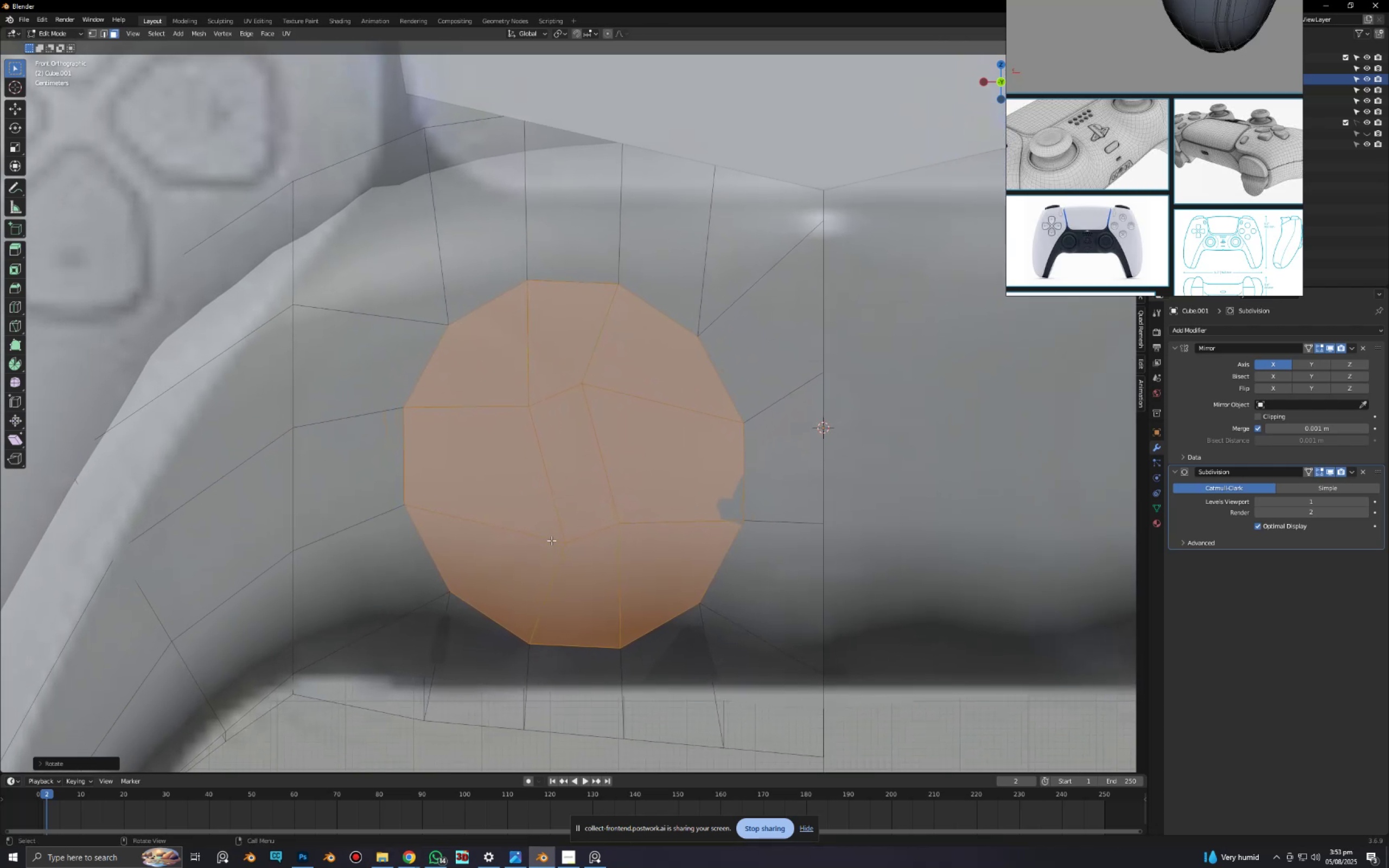 
type(21)
 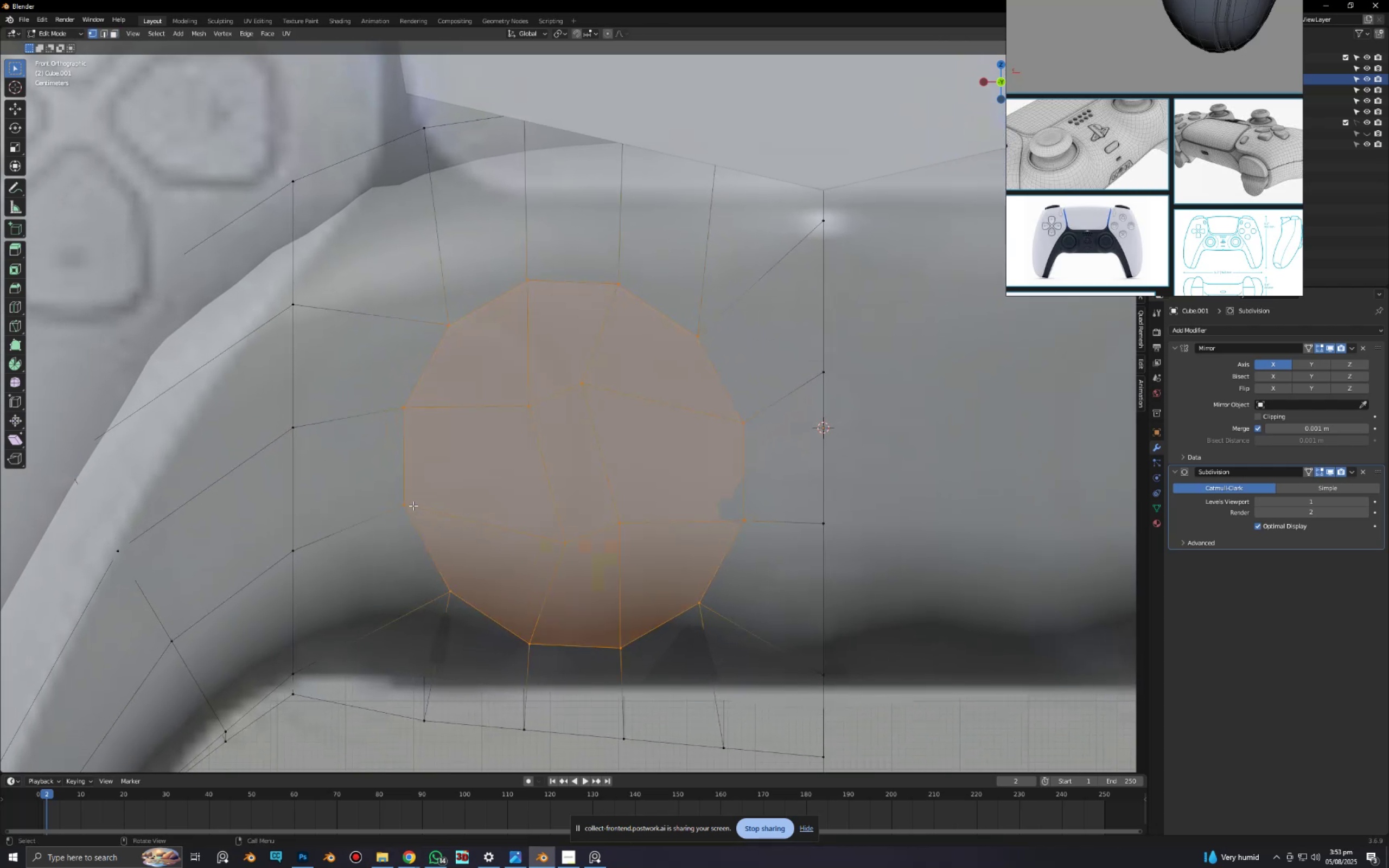 
left_click([413, 506])
 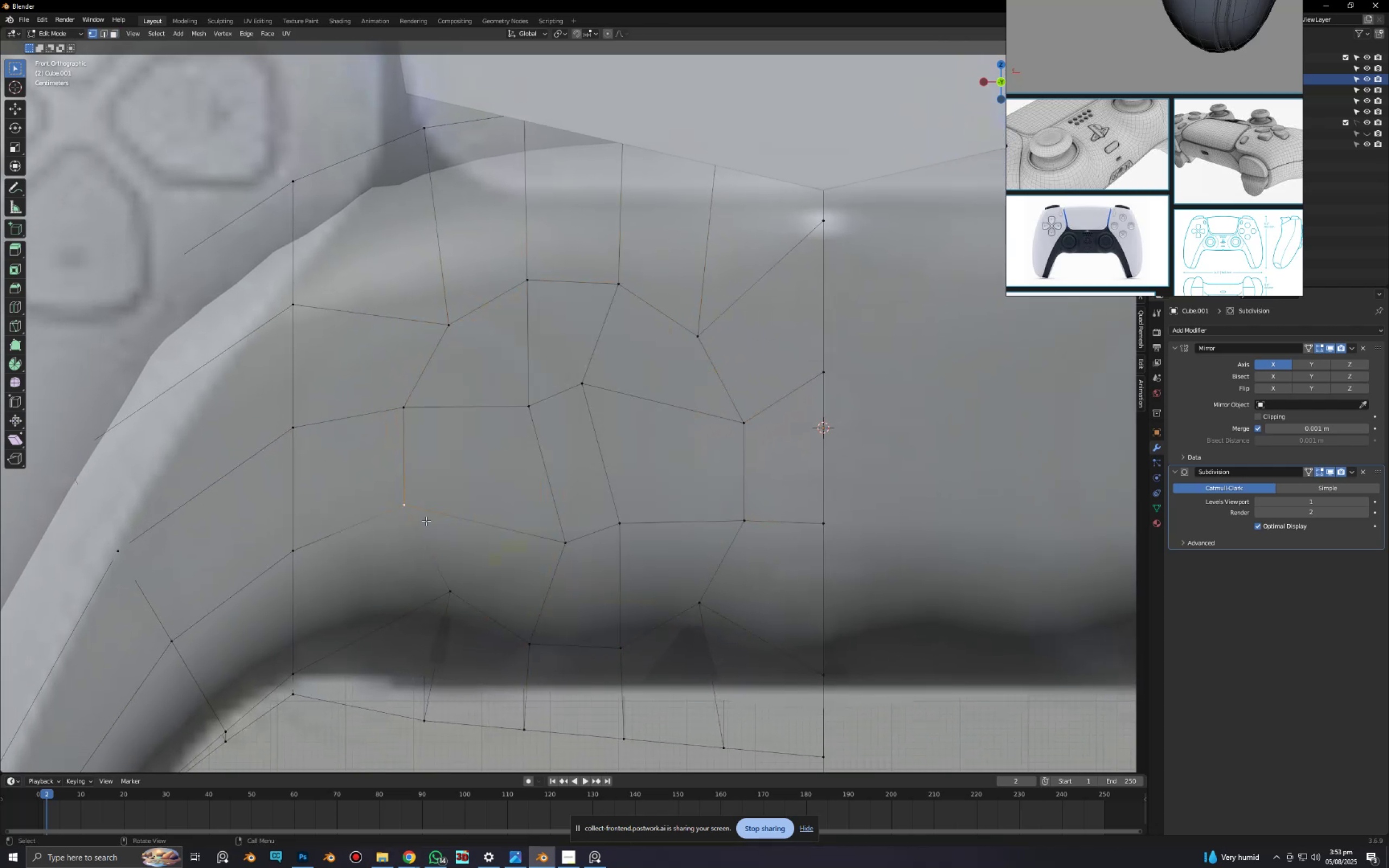 
type(gg)
 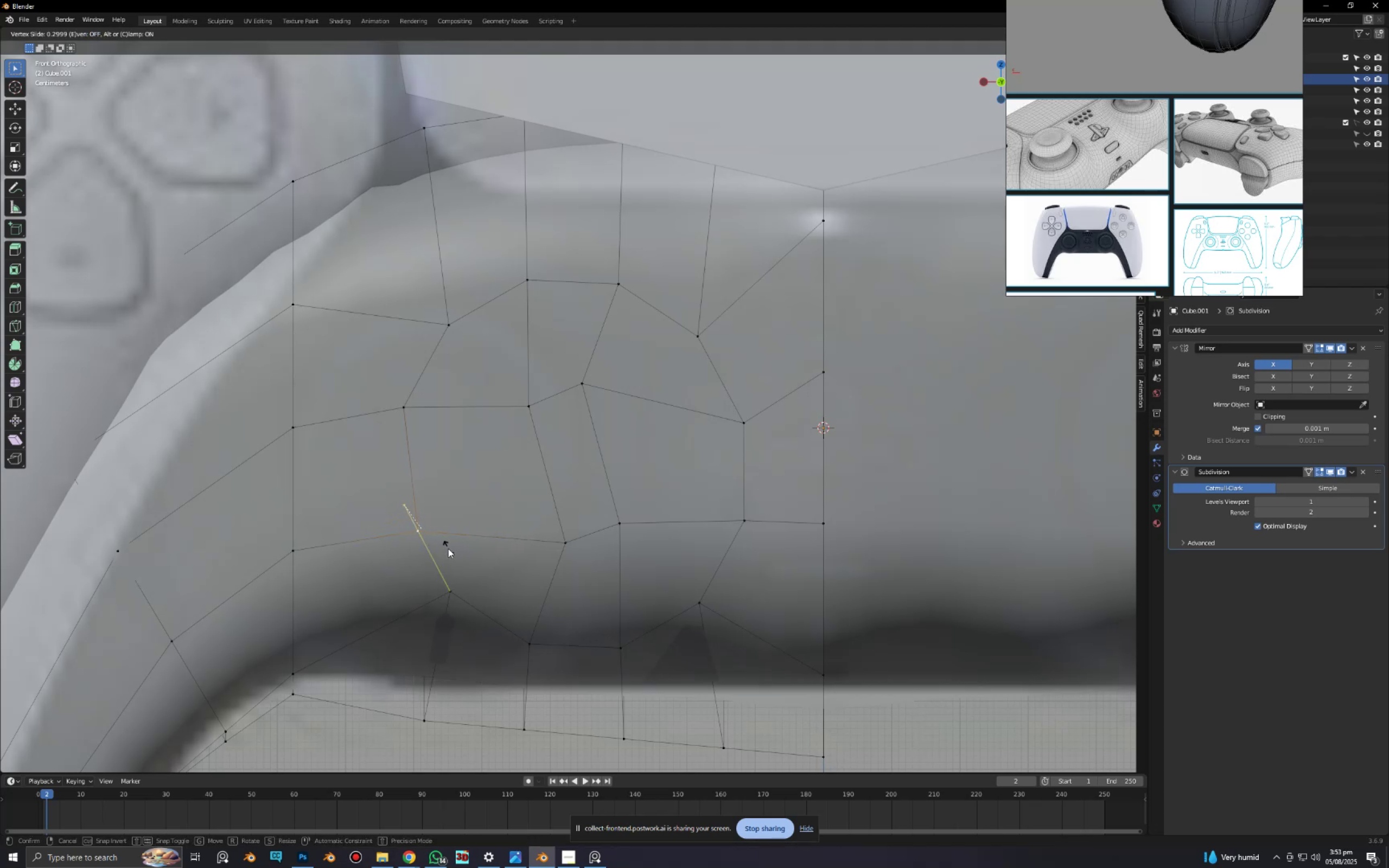 
right_click([448, 548])
 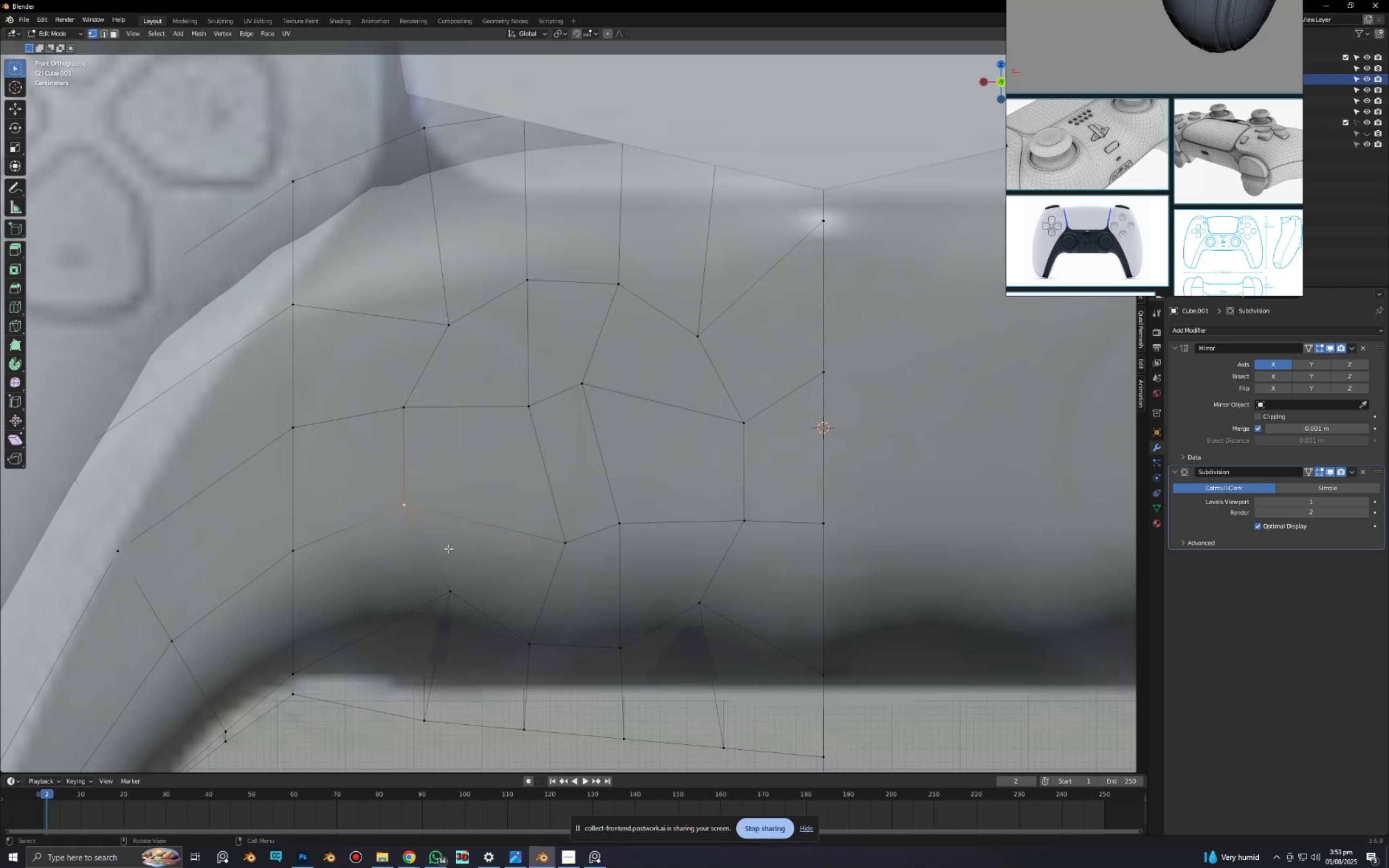 
key(Control+Z)
 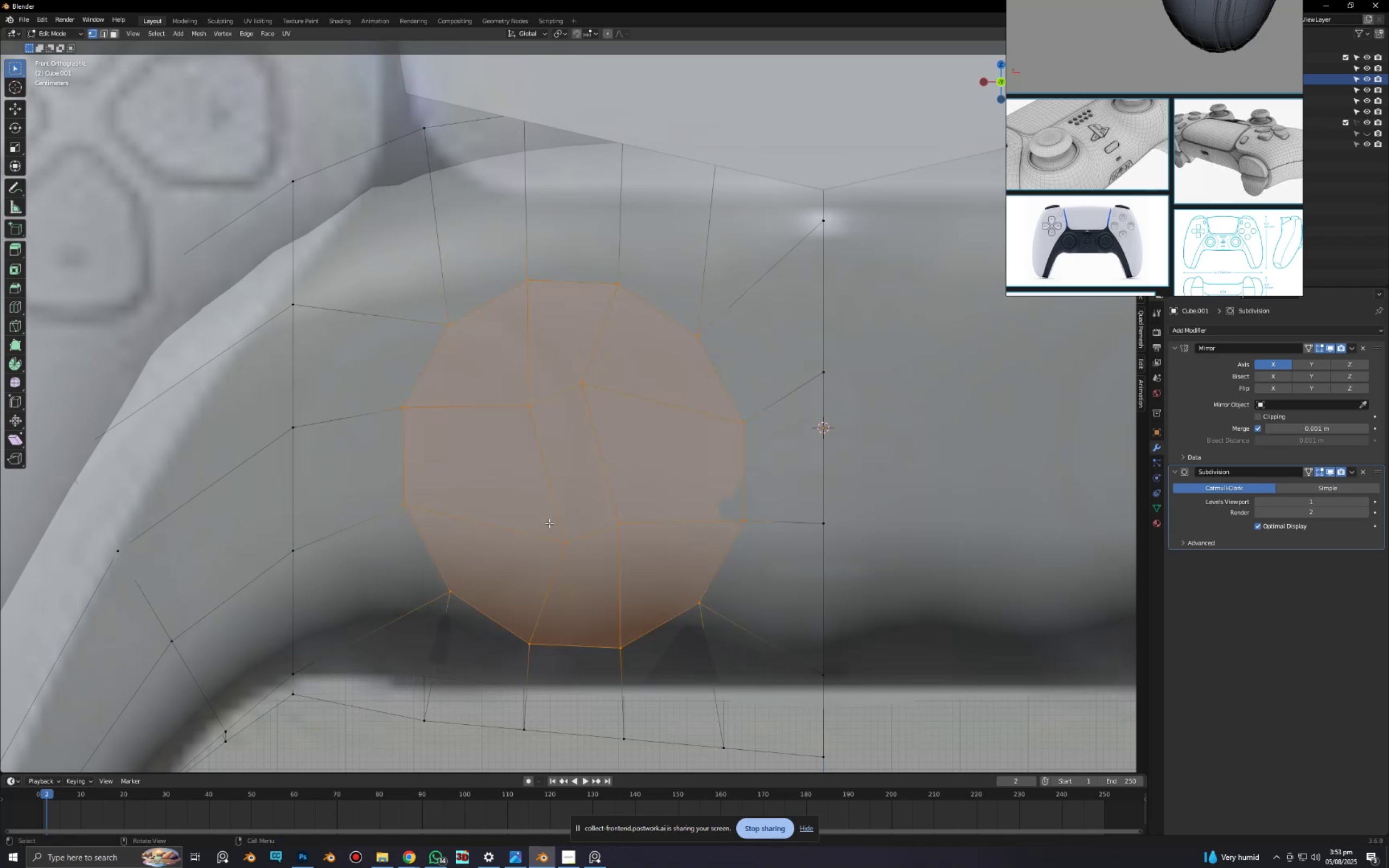 
right_click([556, 497])
 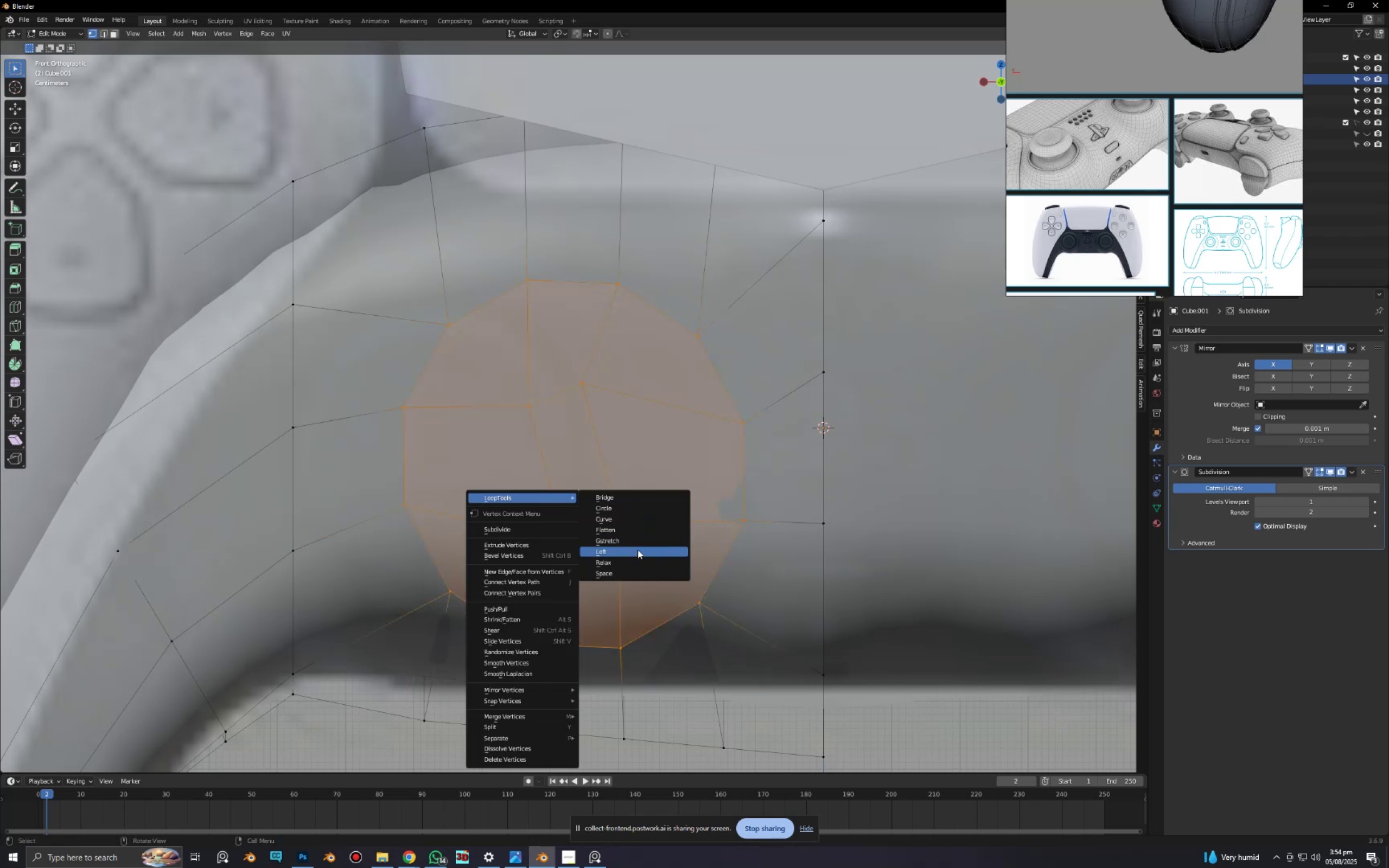 
left_click([640, 558])
 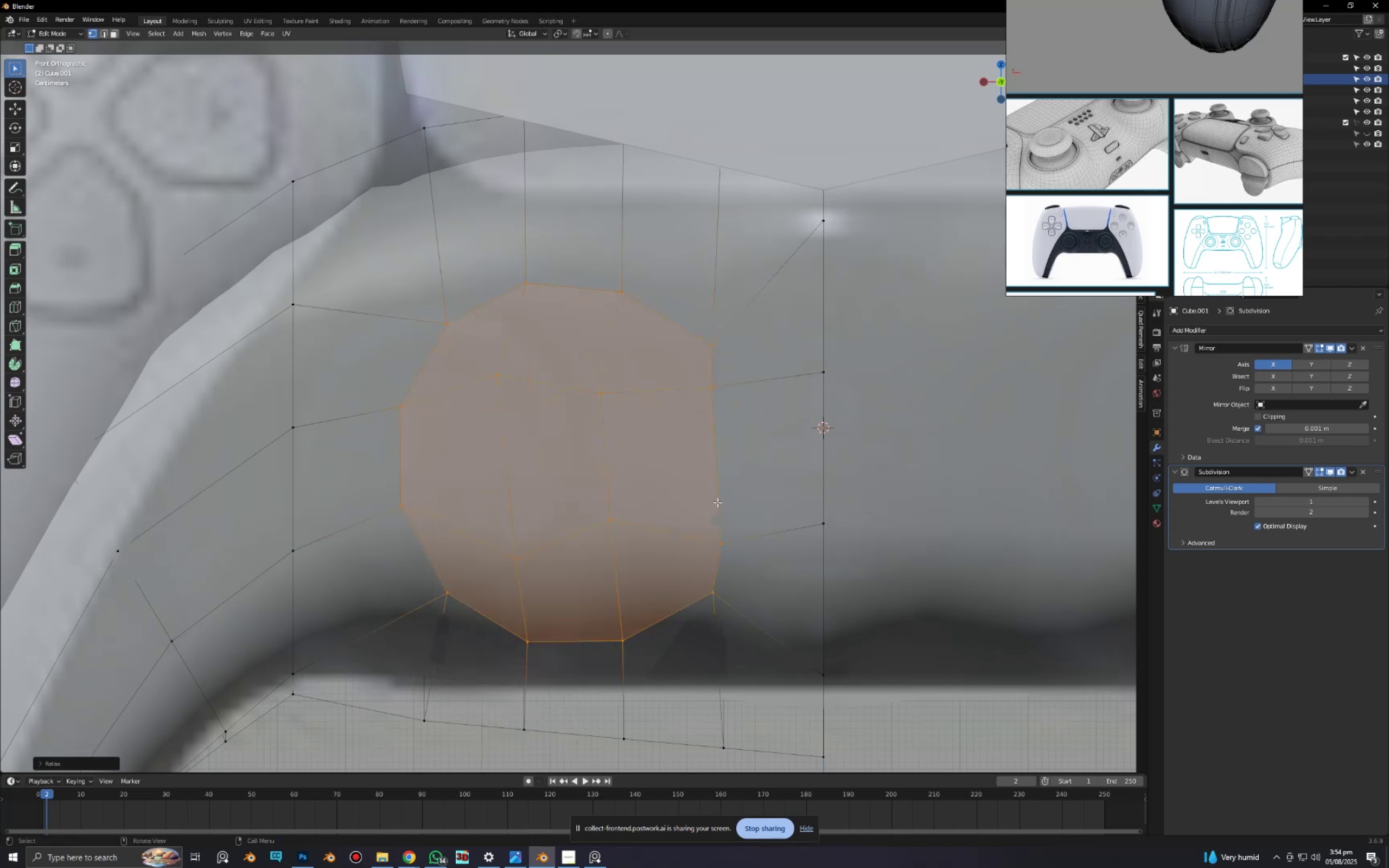 
left_click([722, 540])
 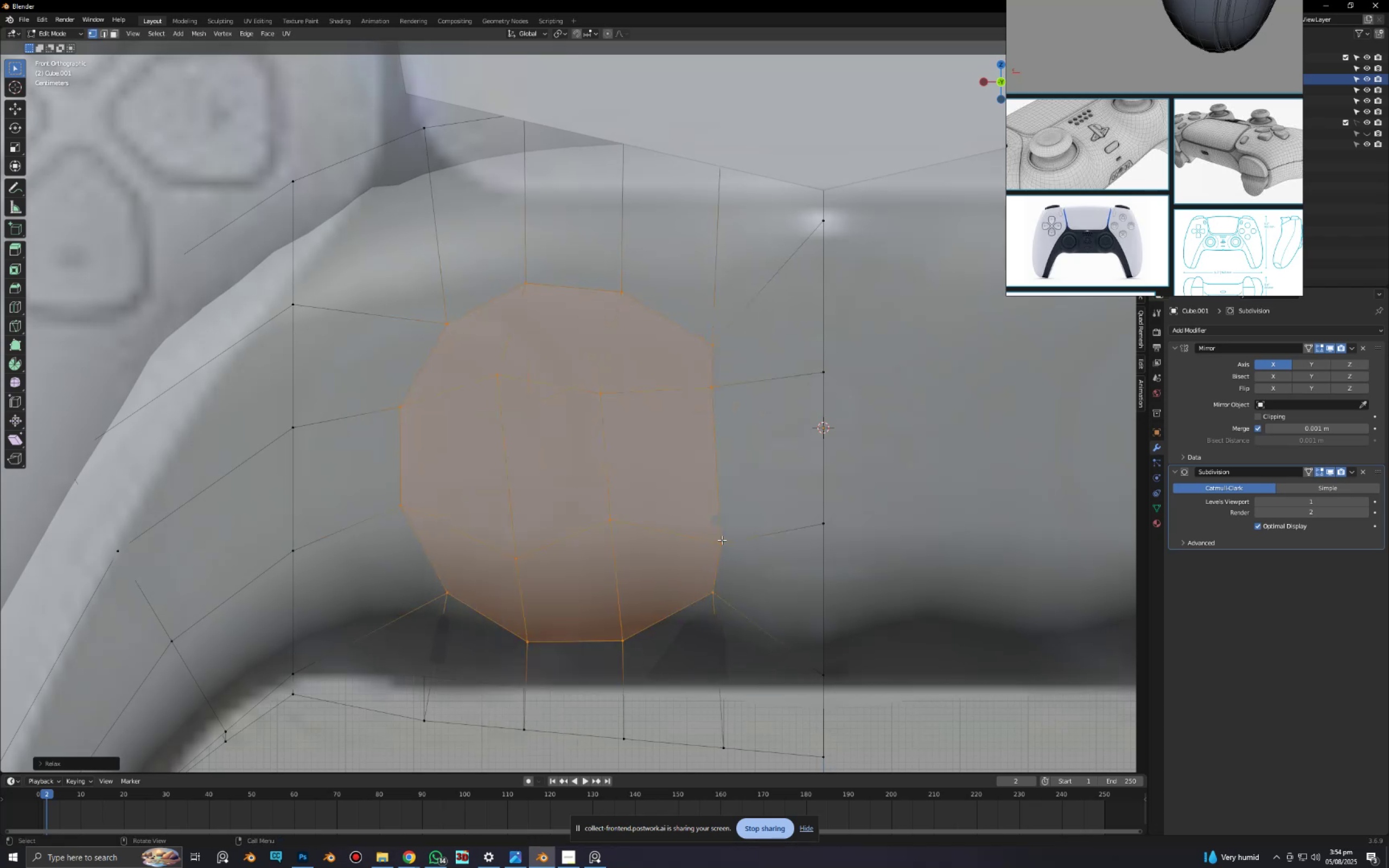 
type(gx)
 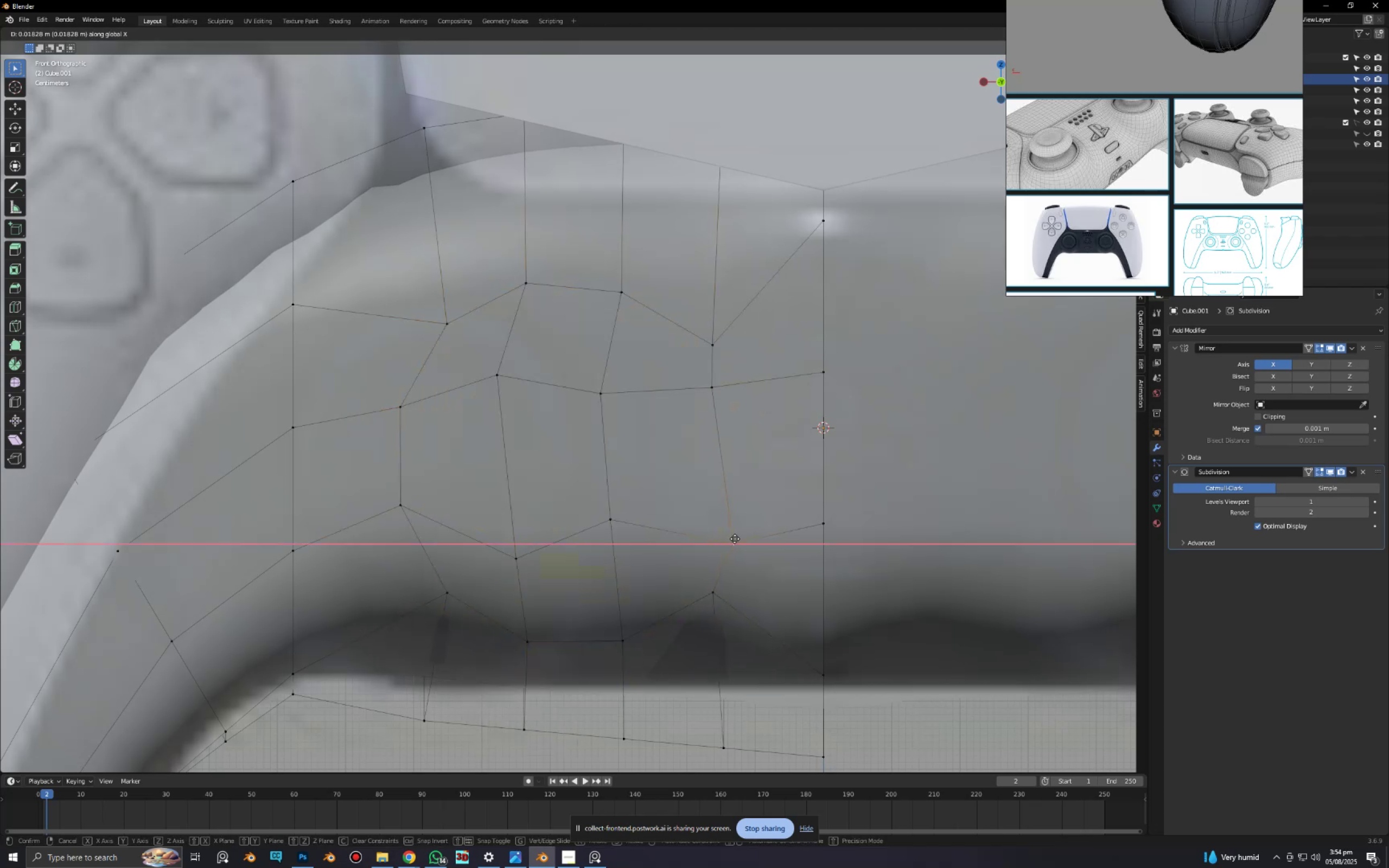 
left_click([740, 539])
 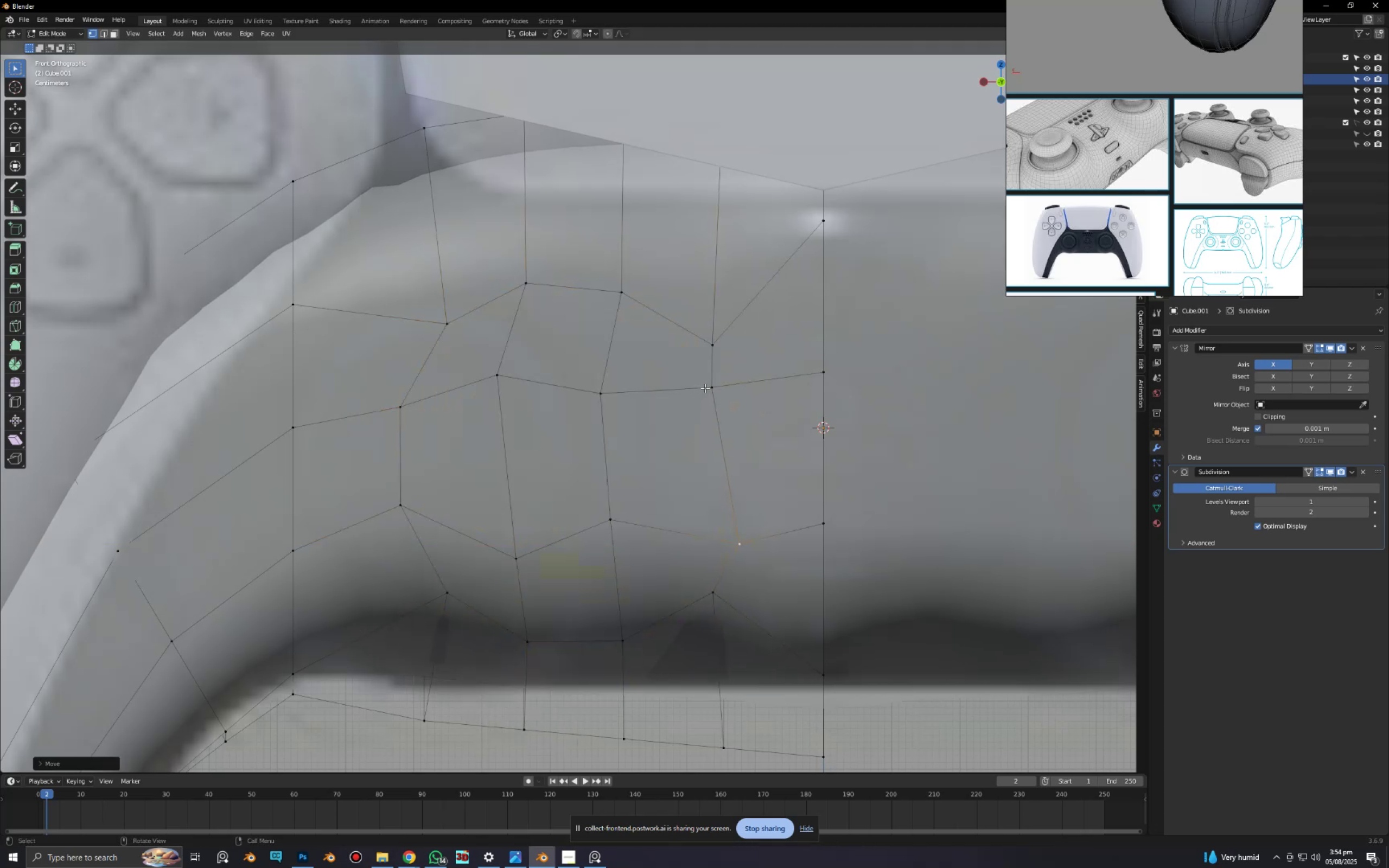 
left_click([707, 387])
 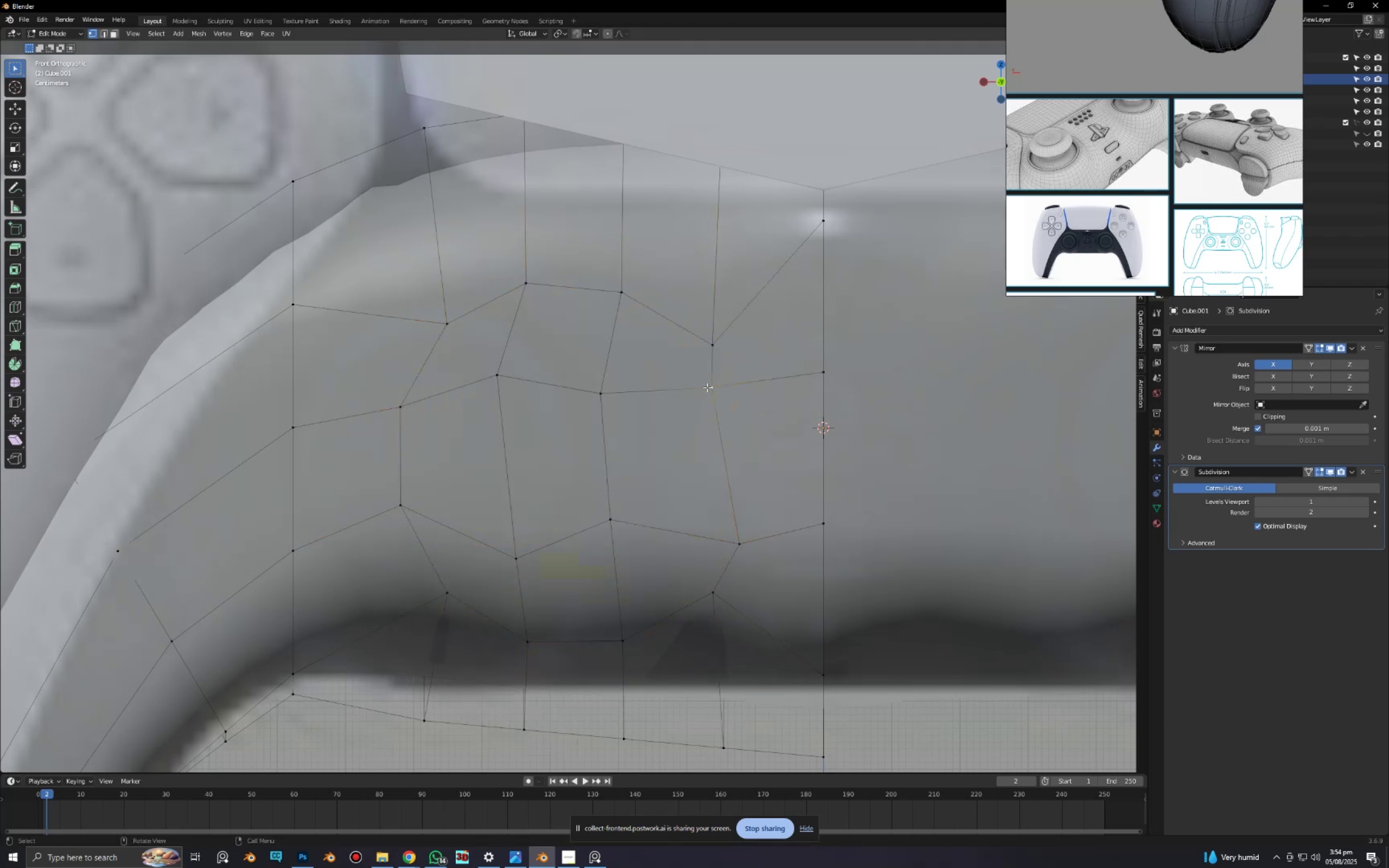 
type(gx)
 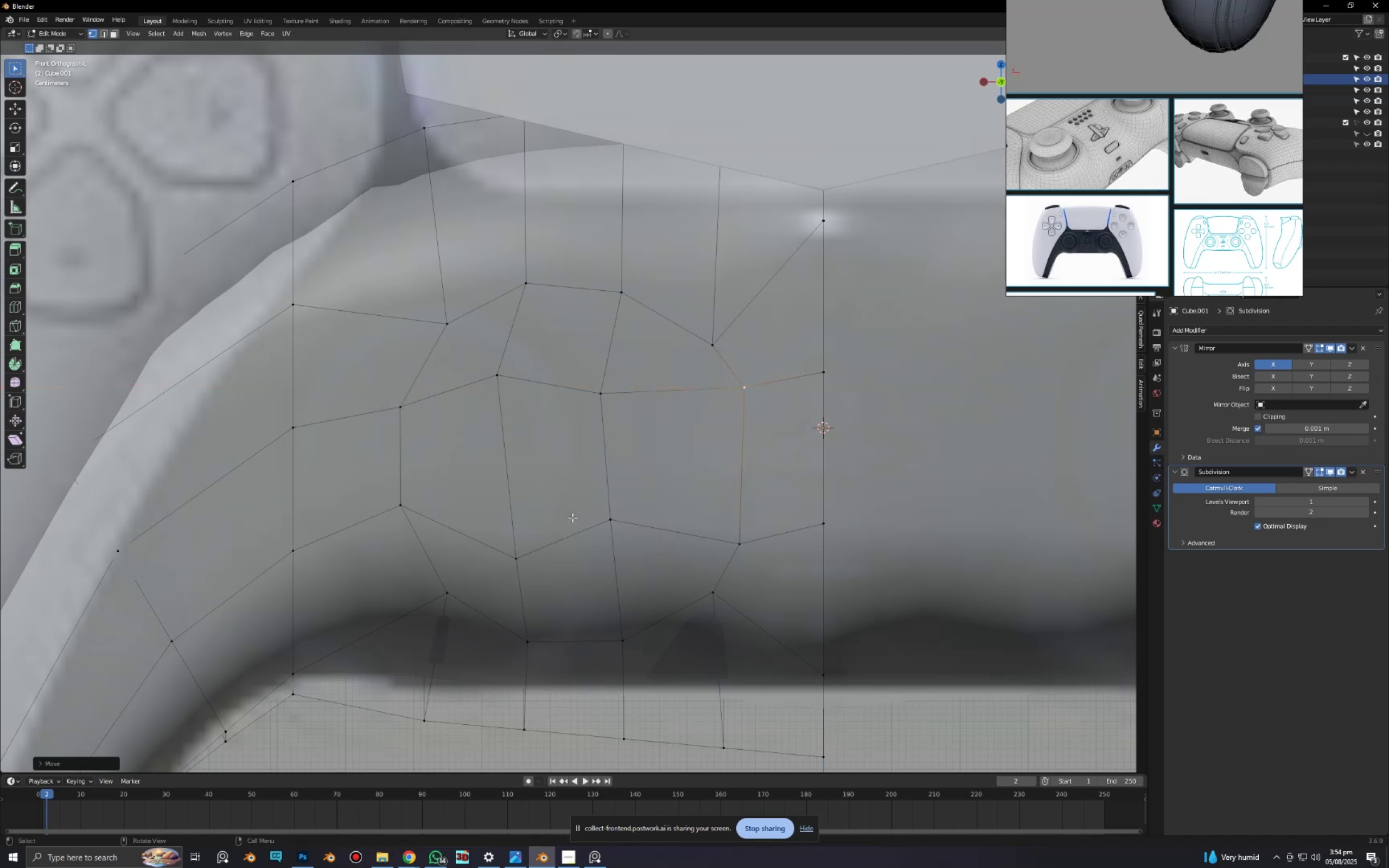 
left_click([515, 554])
 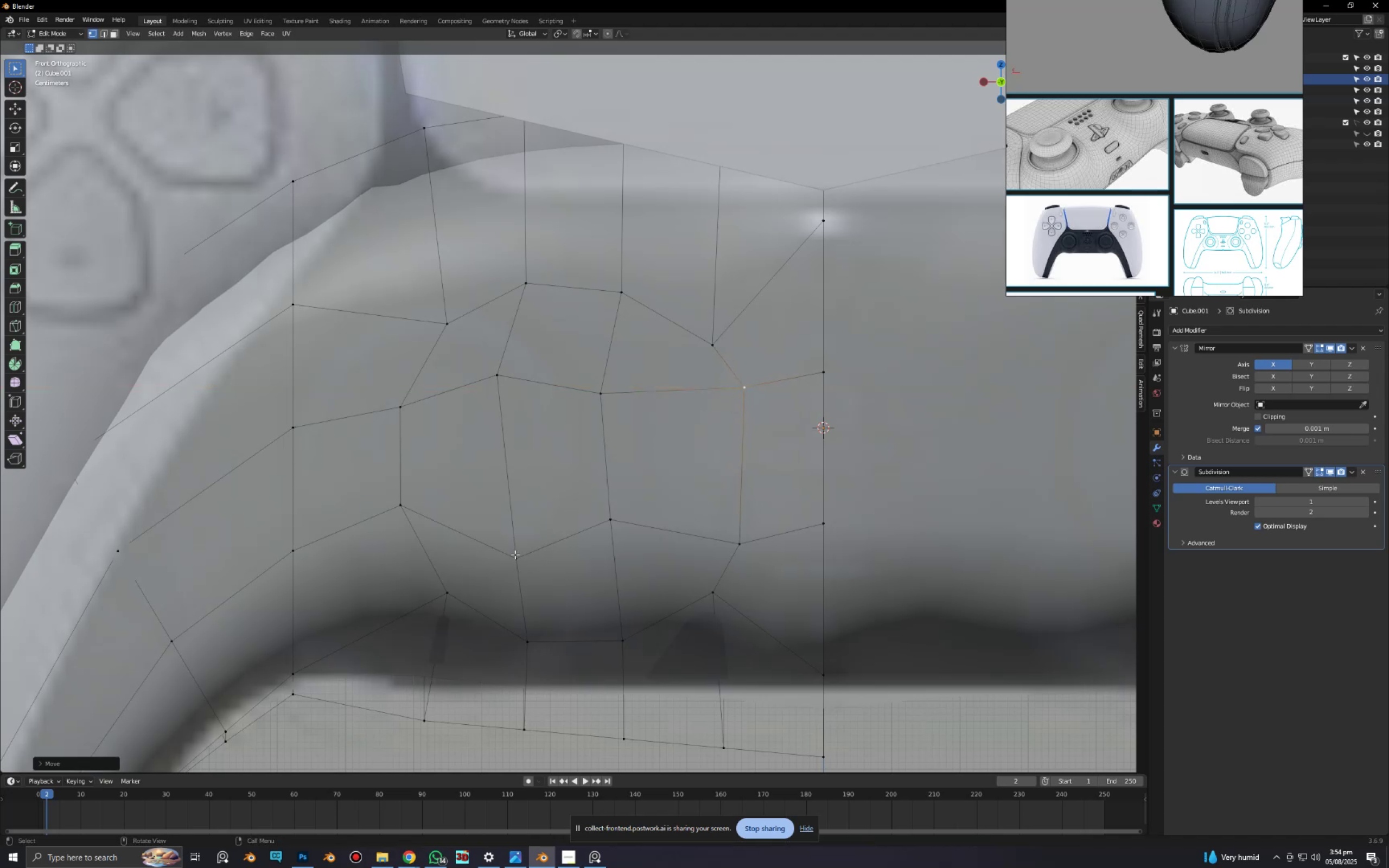 
type(gz)
 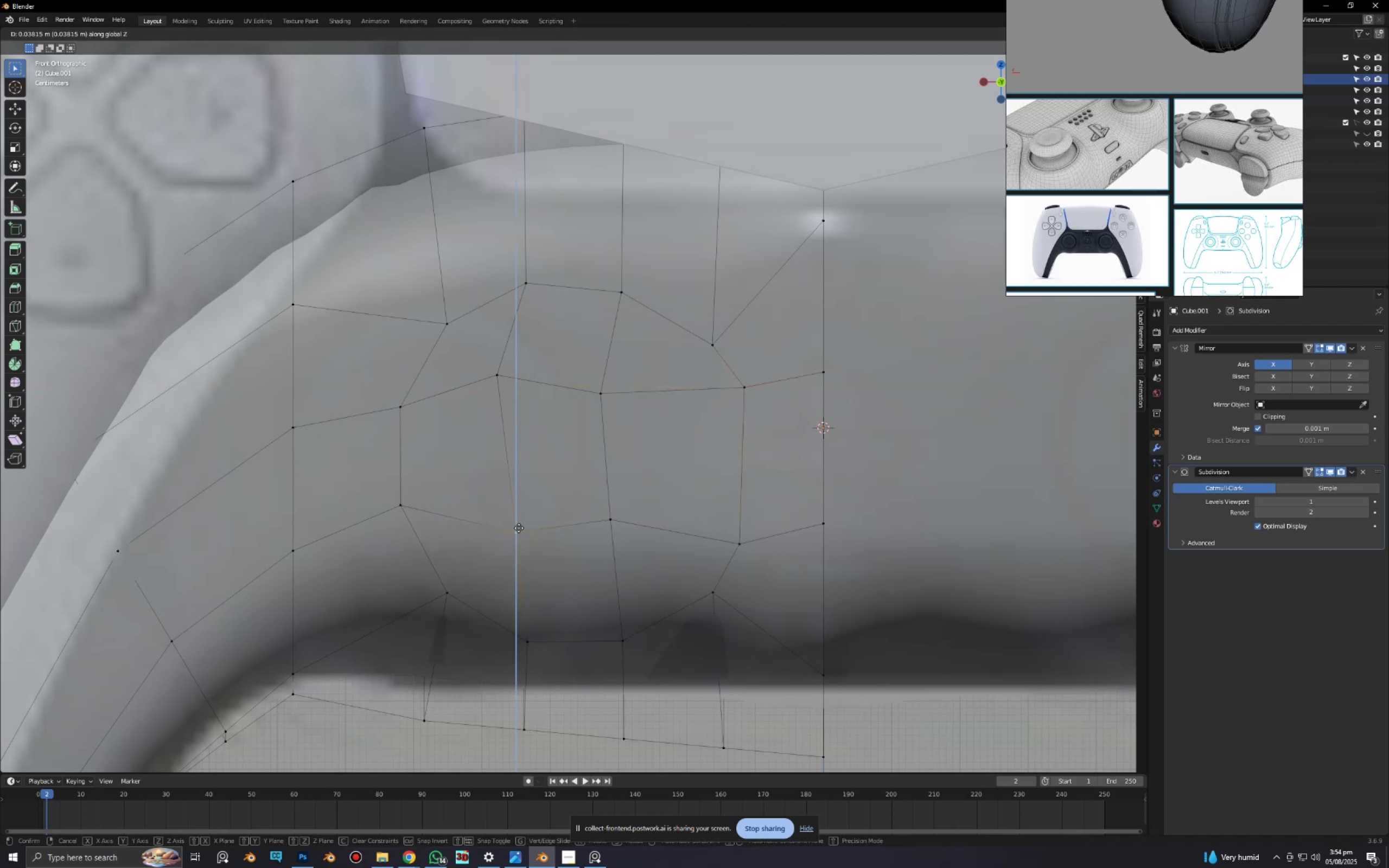 
left_click([519, 528])
 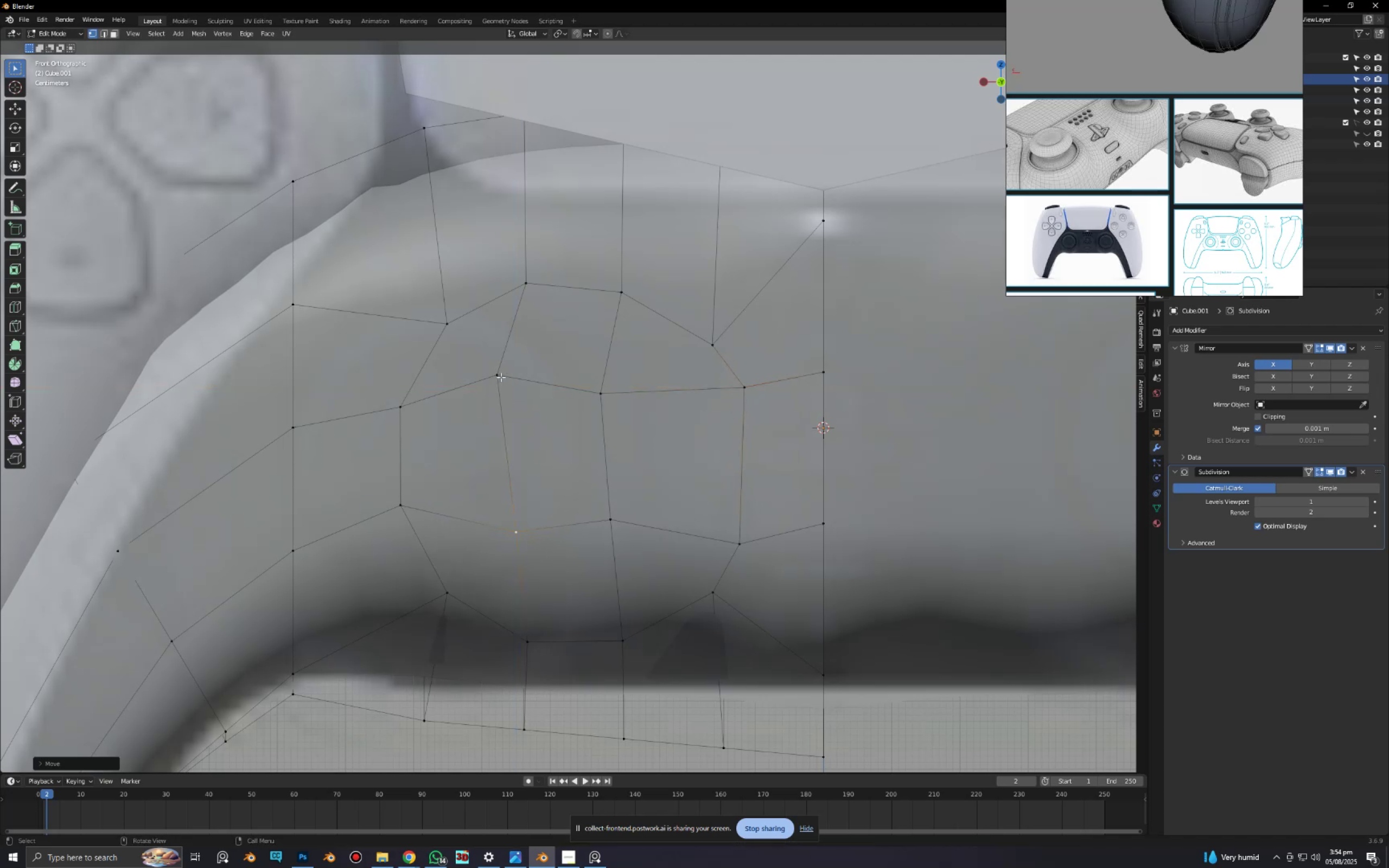 
left_click([500, 374])
 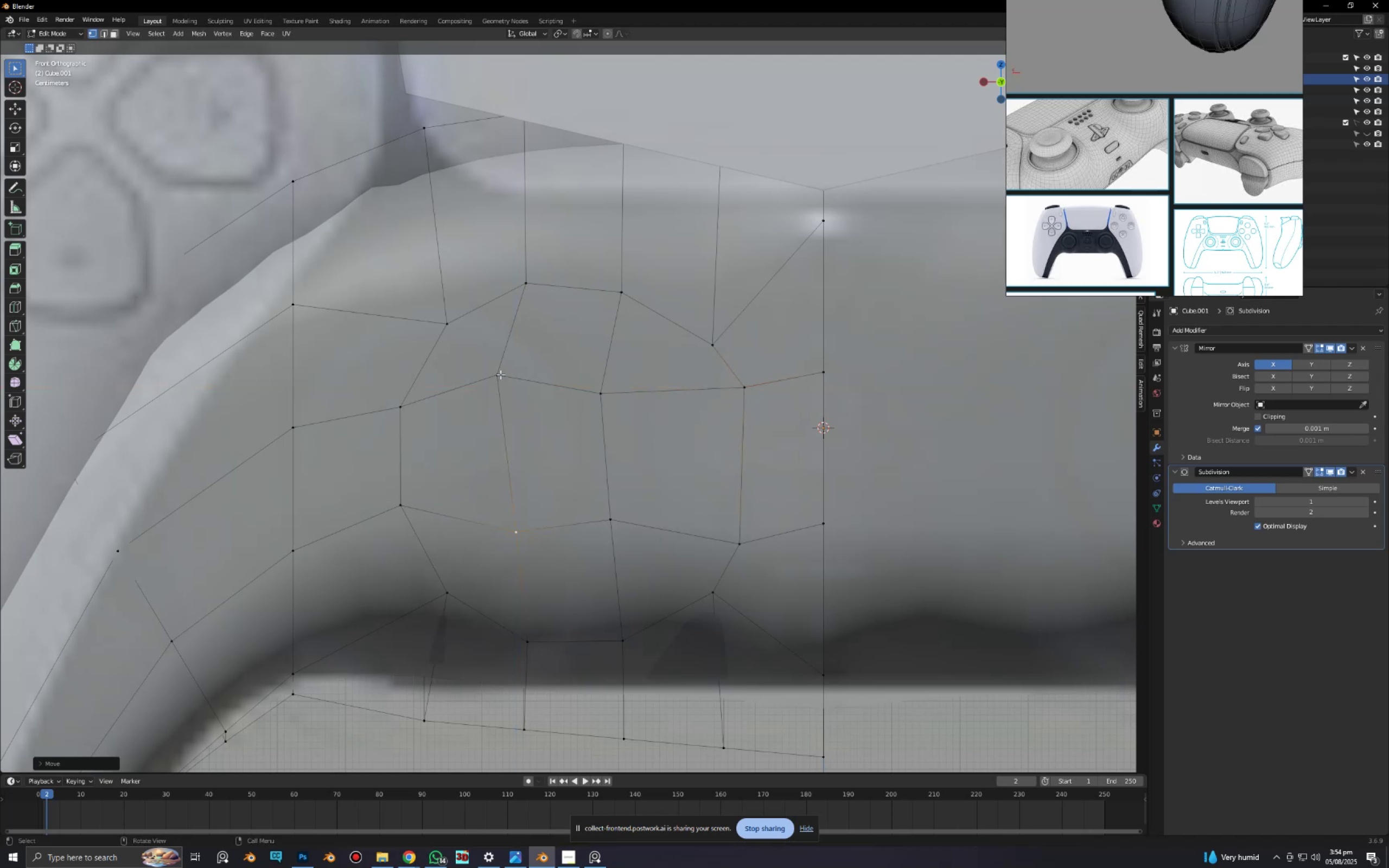 
type(gxg)
 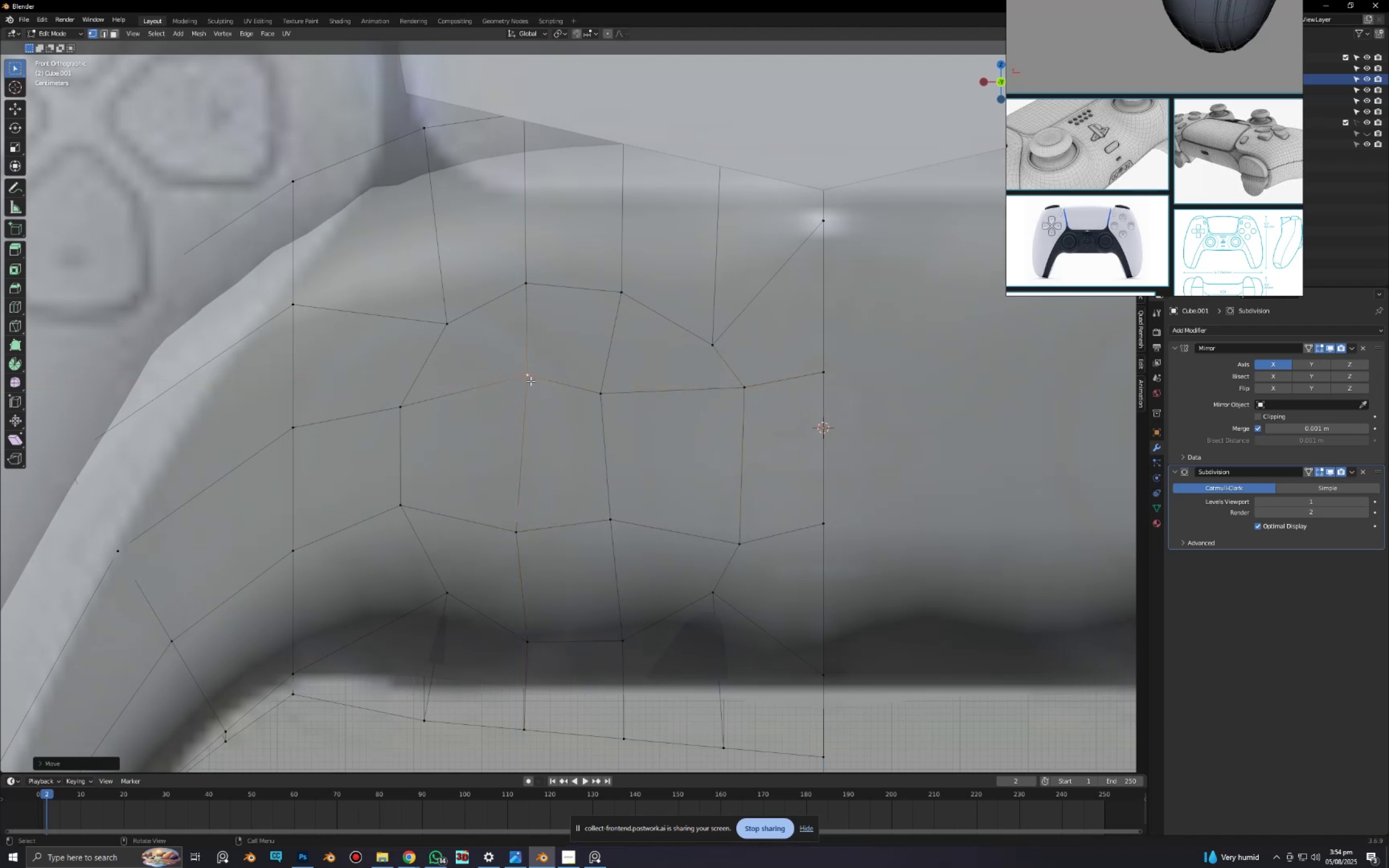 
left_click([531, 381])
 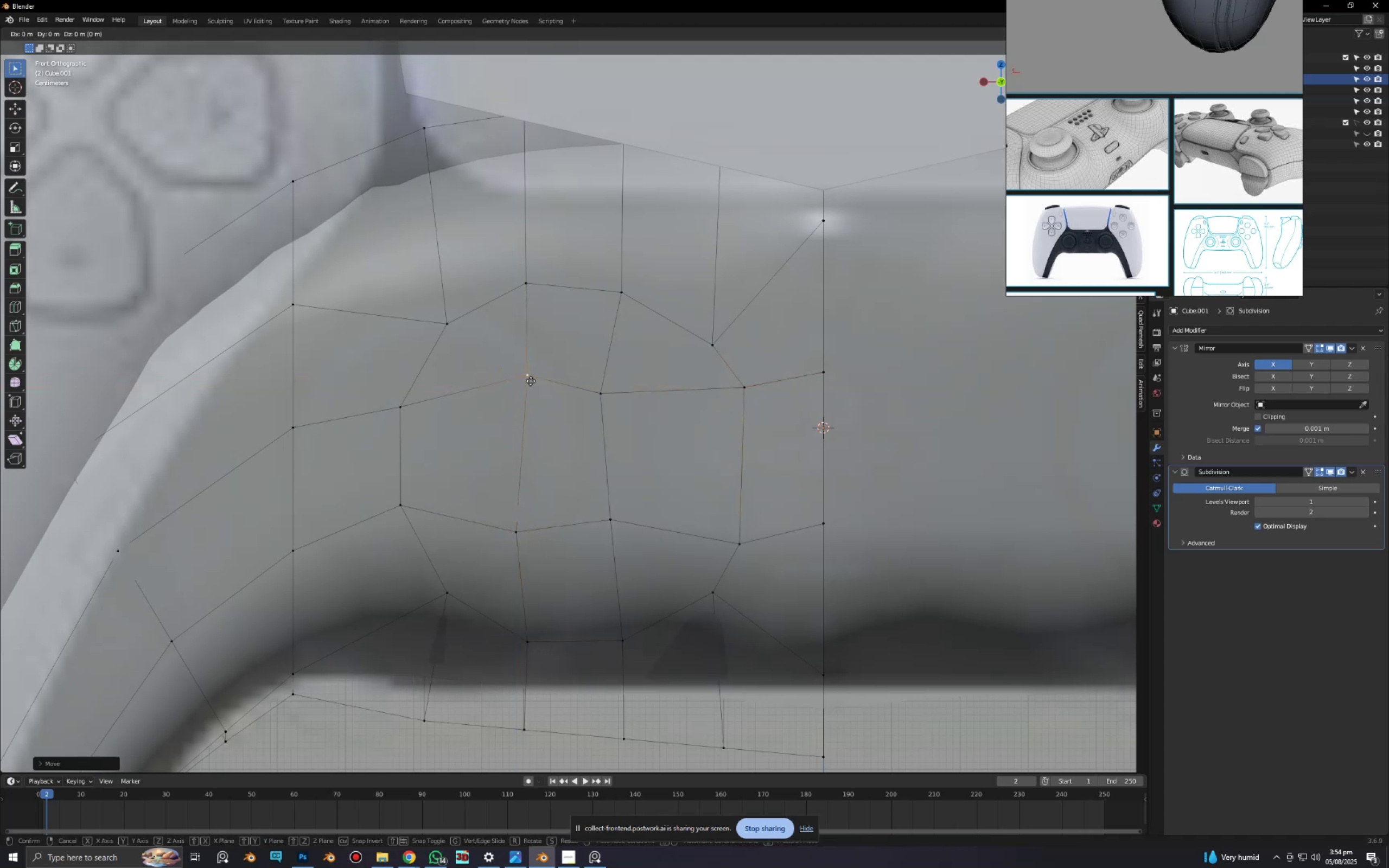 
key(Z)
 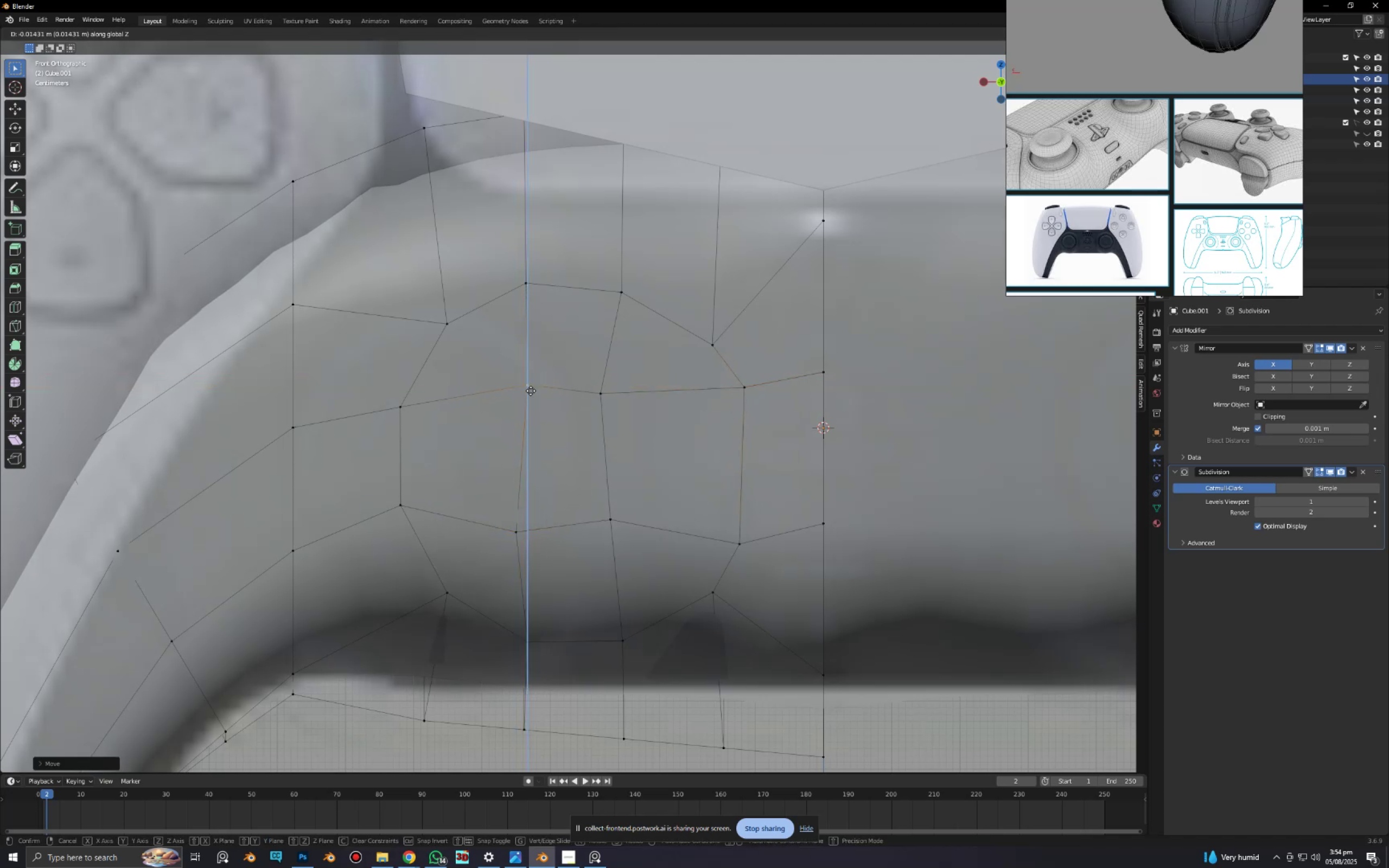 
left_click([531, 396])
 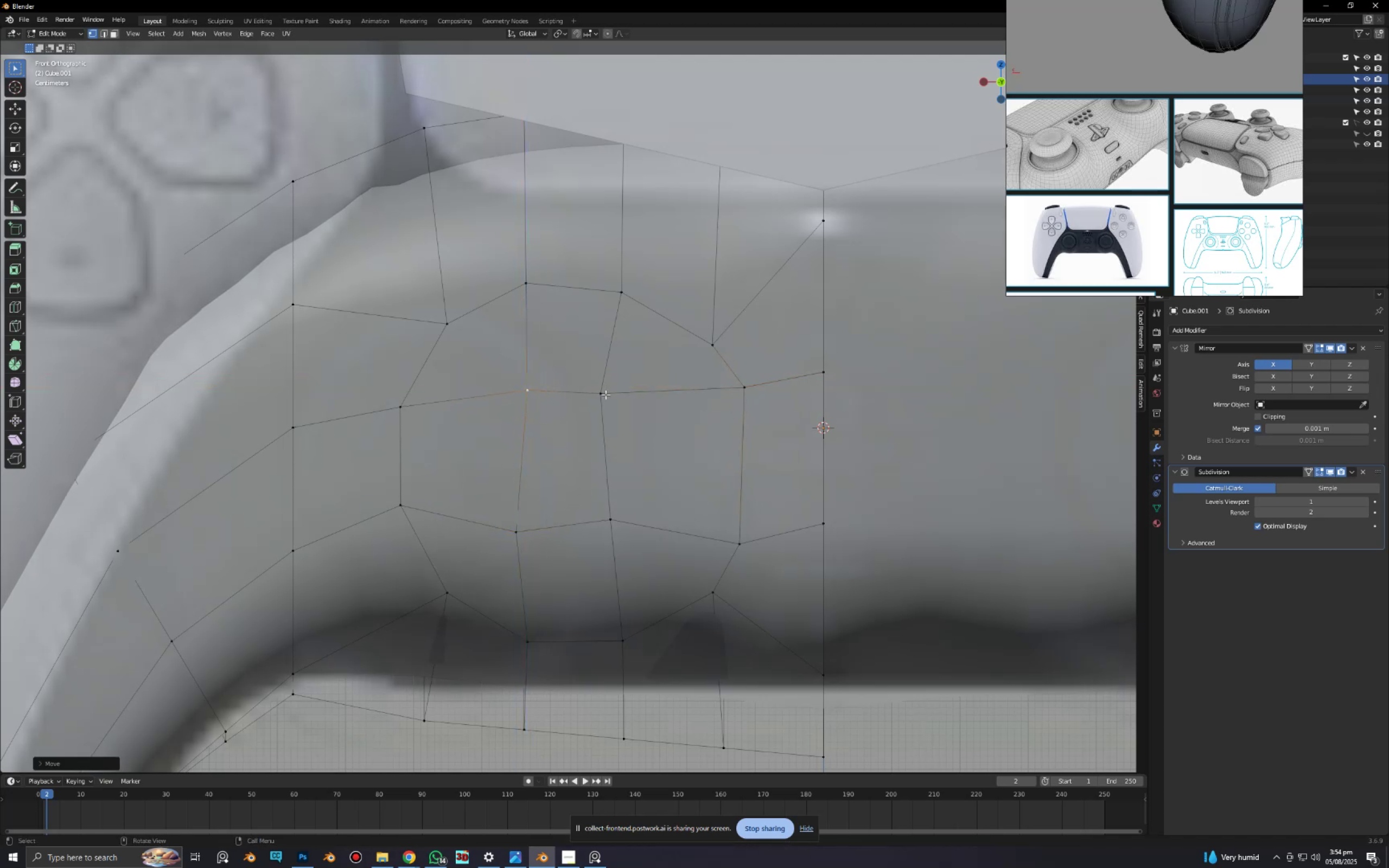 
key(G)
 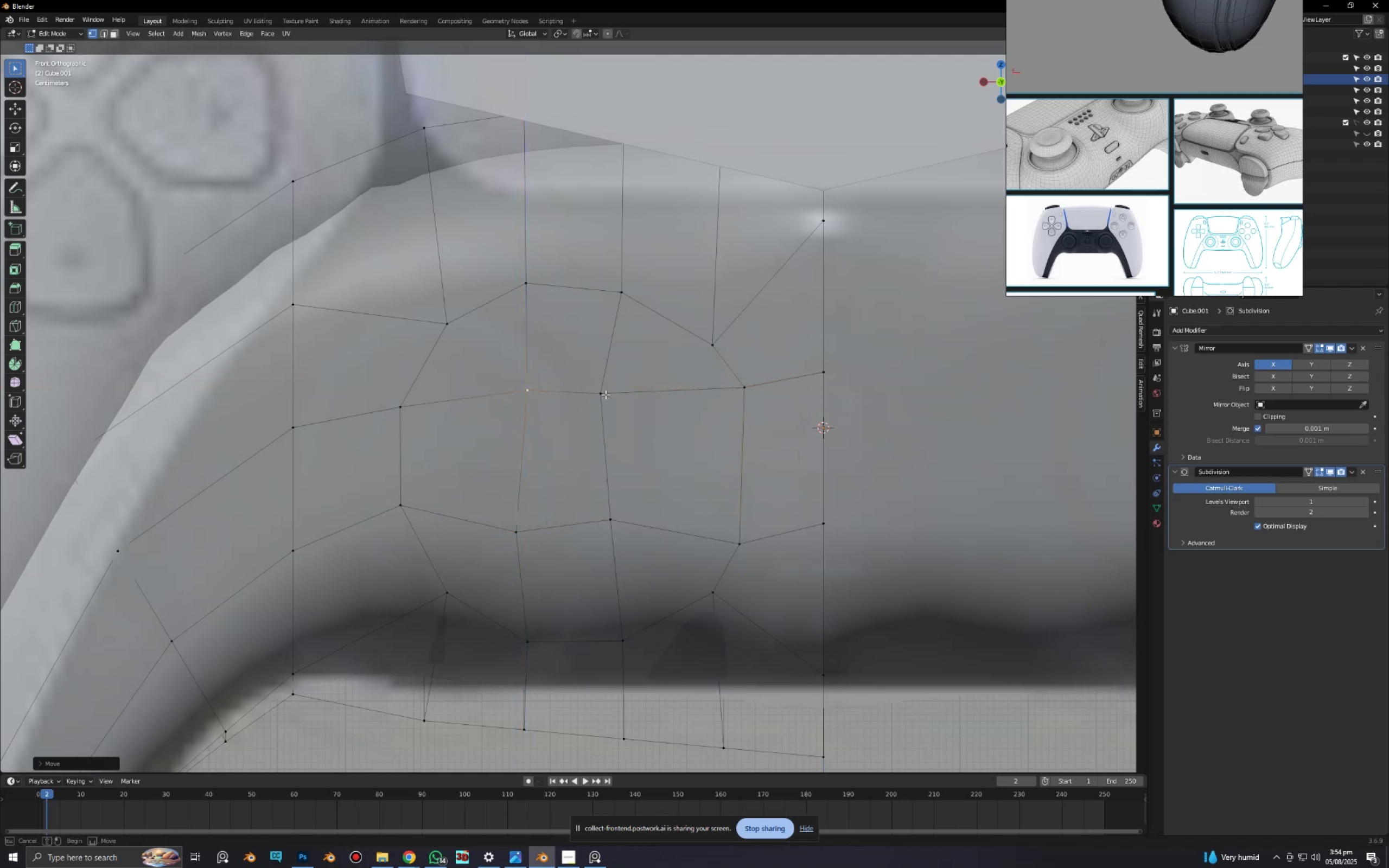 
double_click([606, 394])
 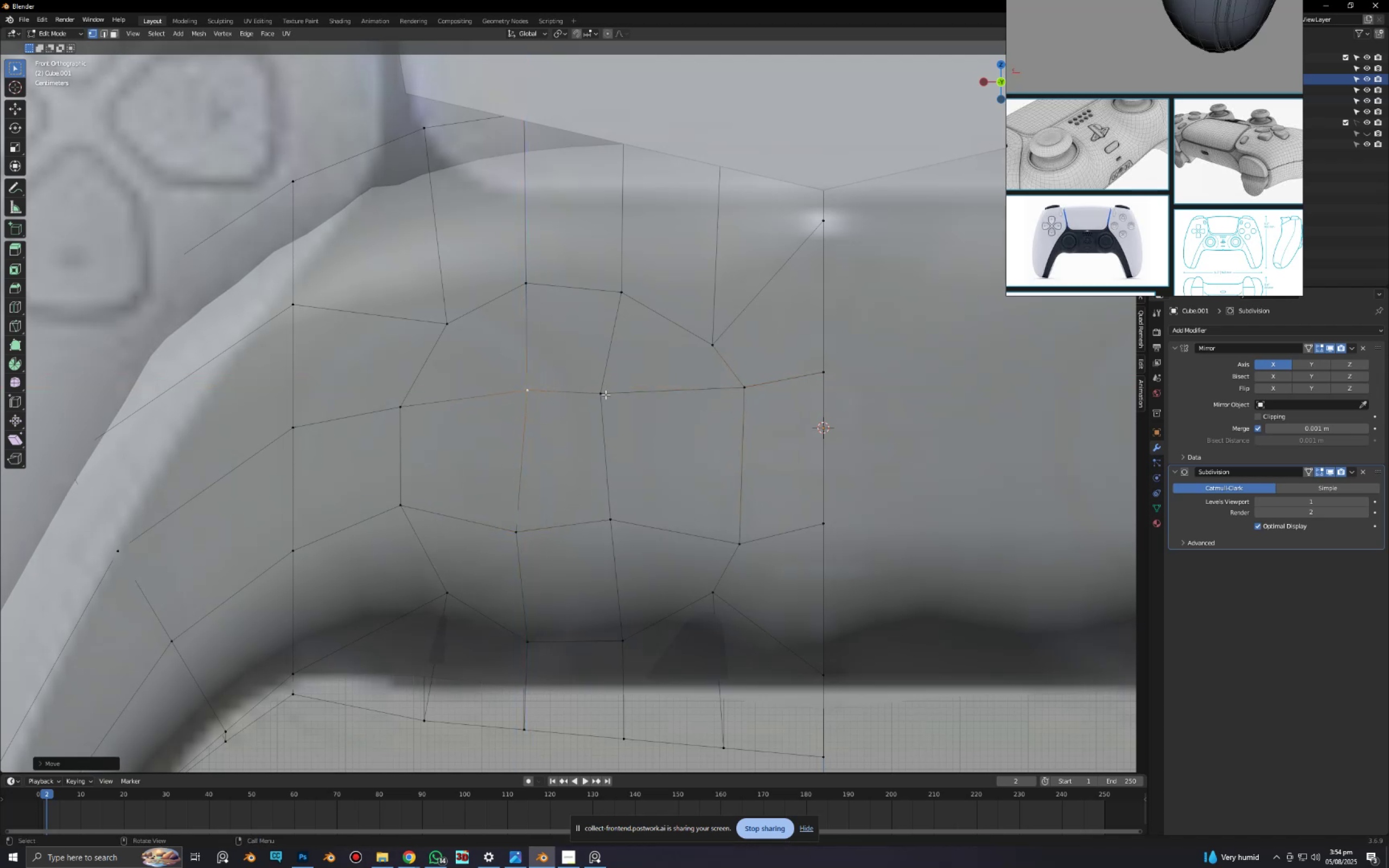 
type(xgx)
 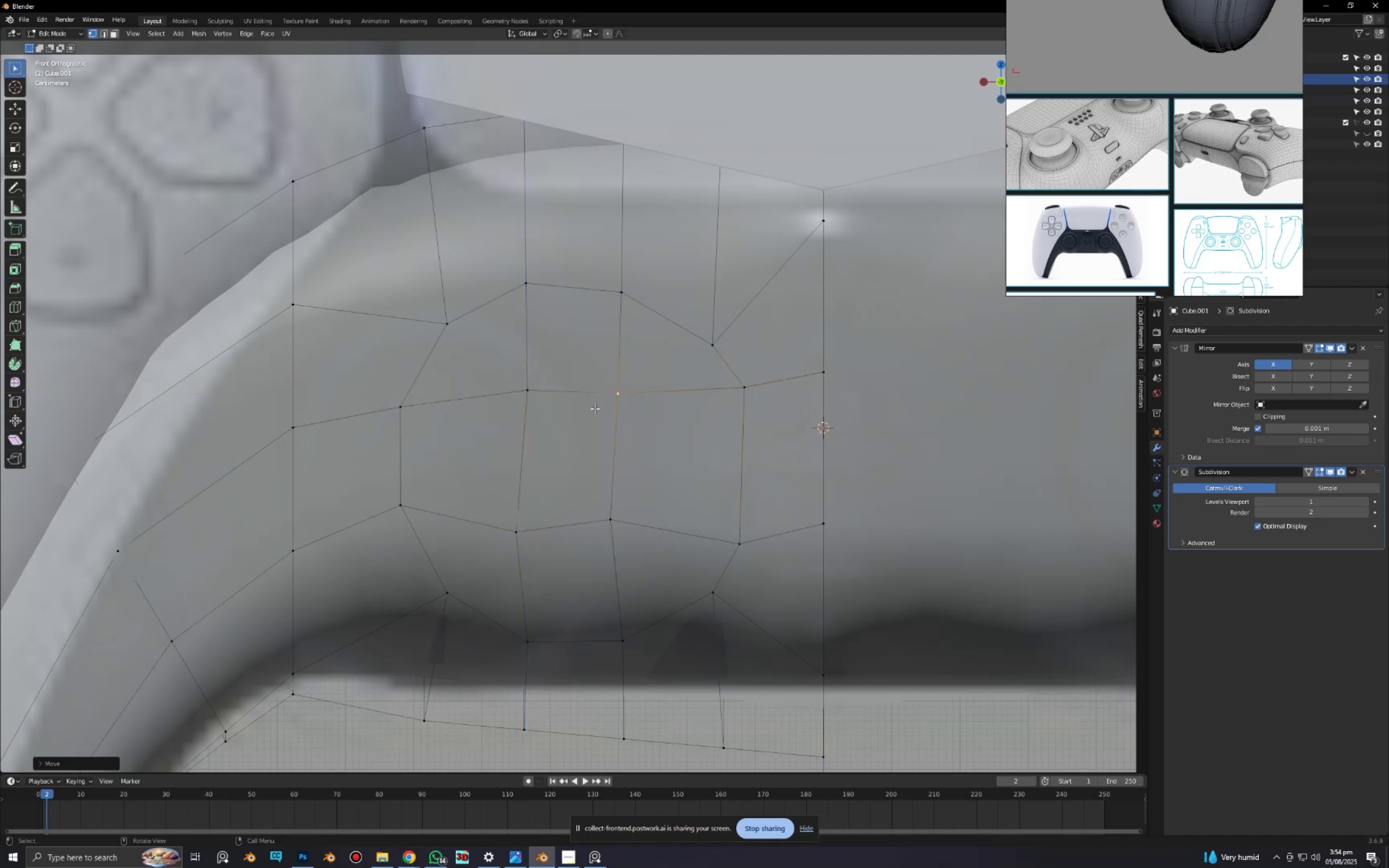 
double_click([536, 397])
 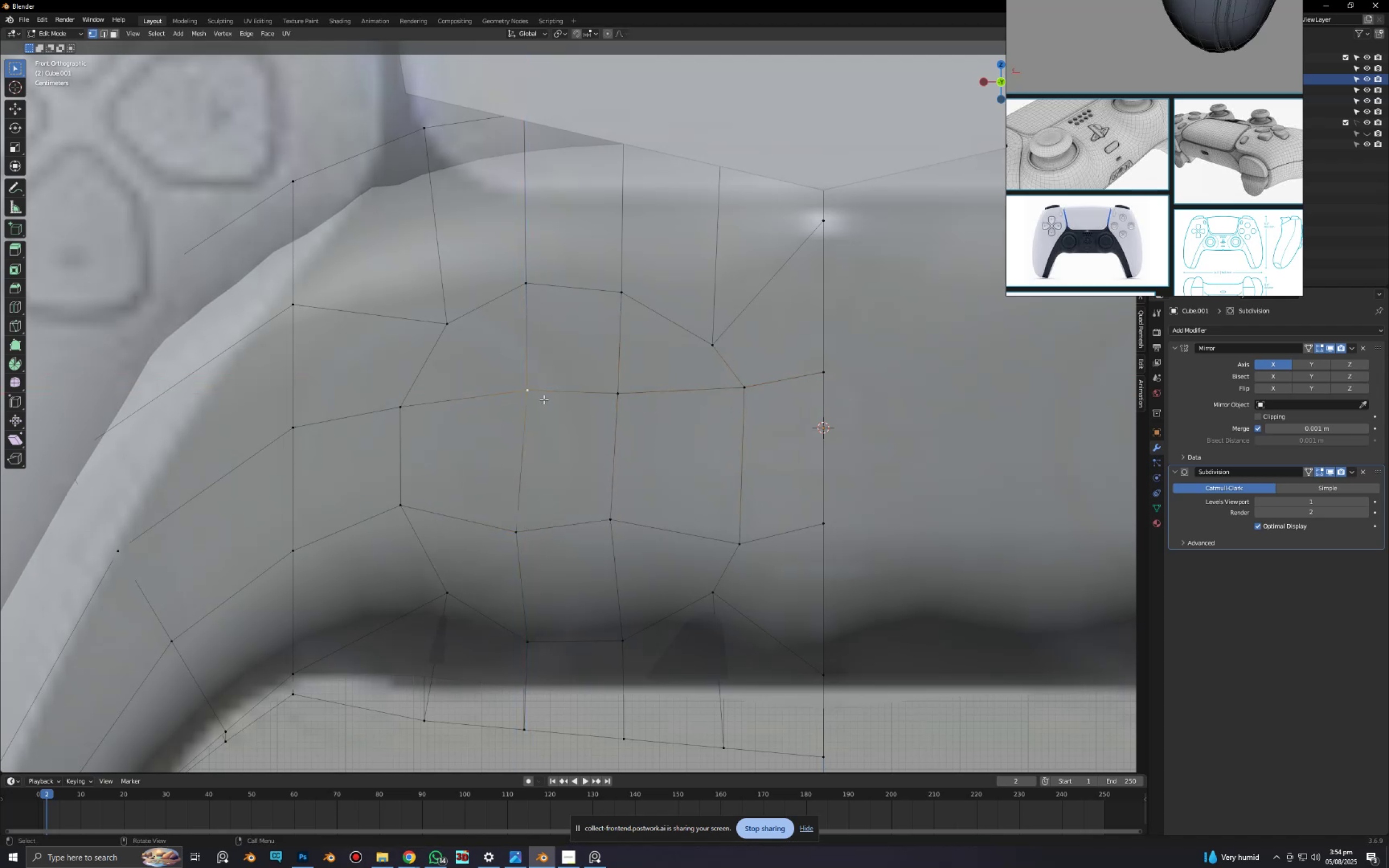 
type(gx)
 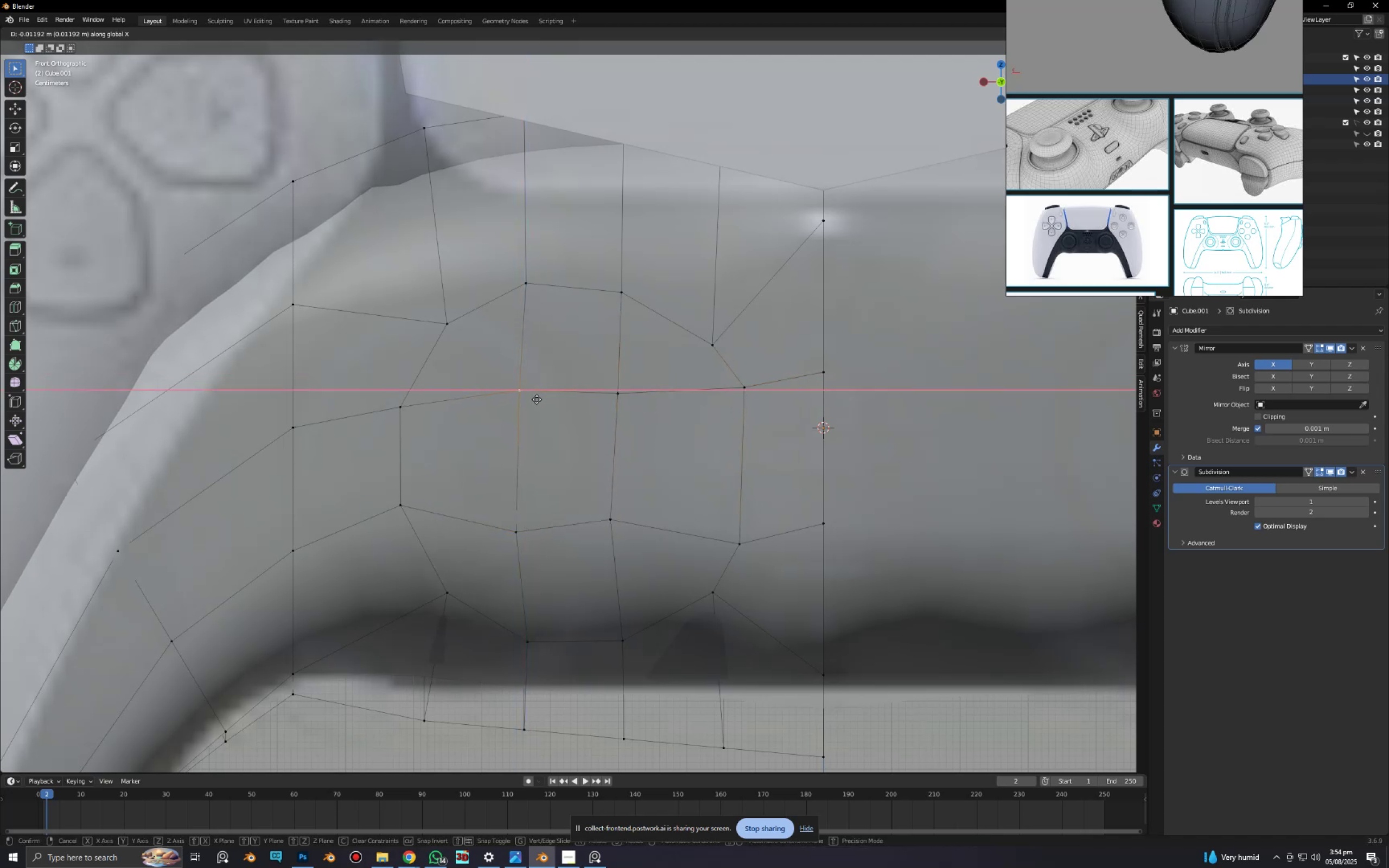 
left_click([534, 399])
 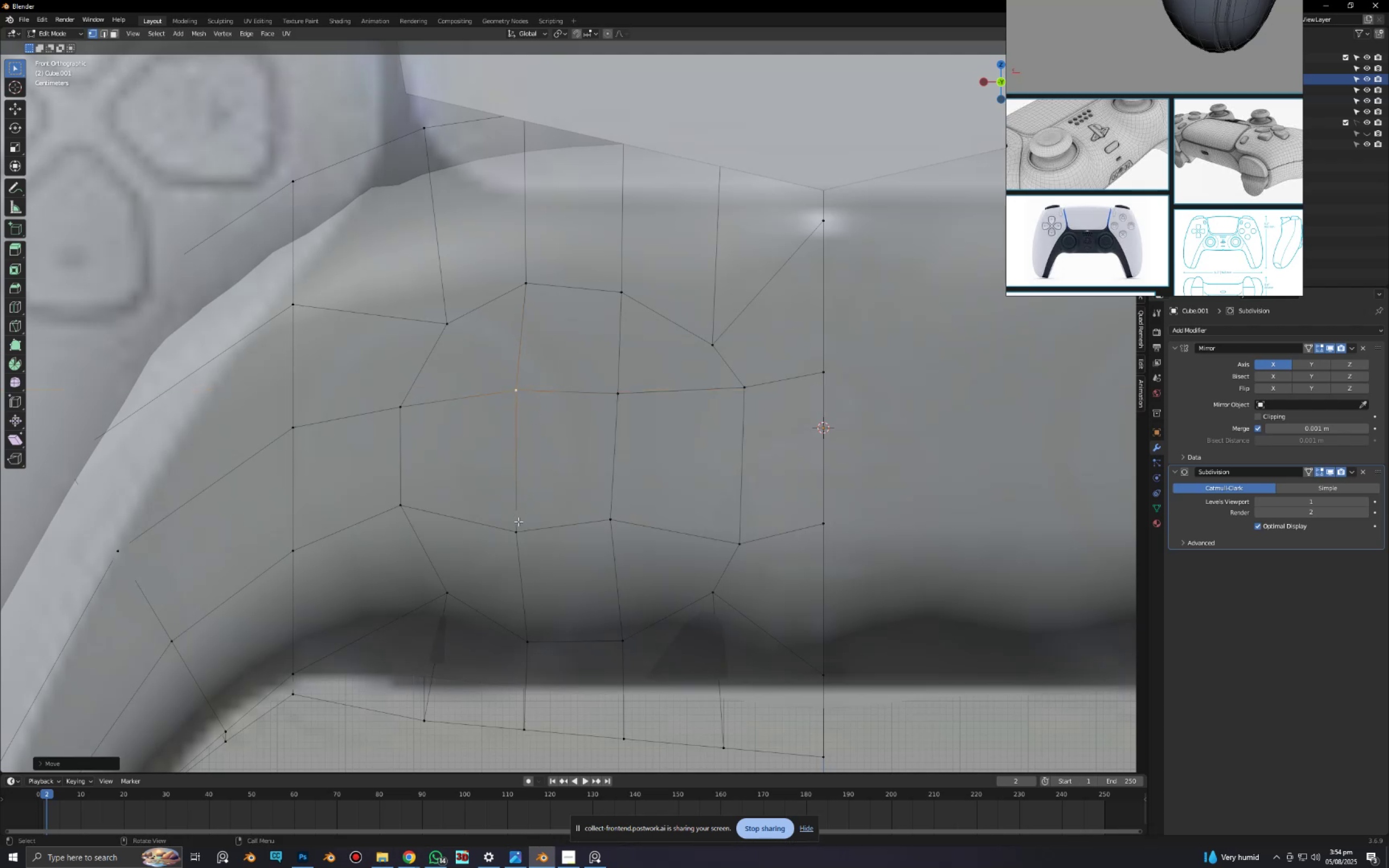 
left_click([518, 524])
 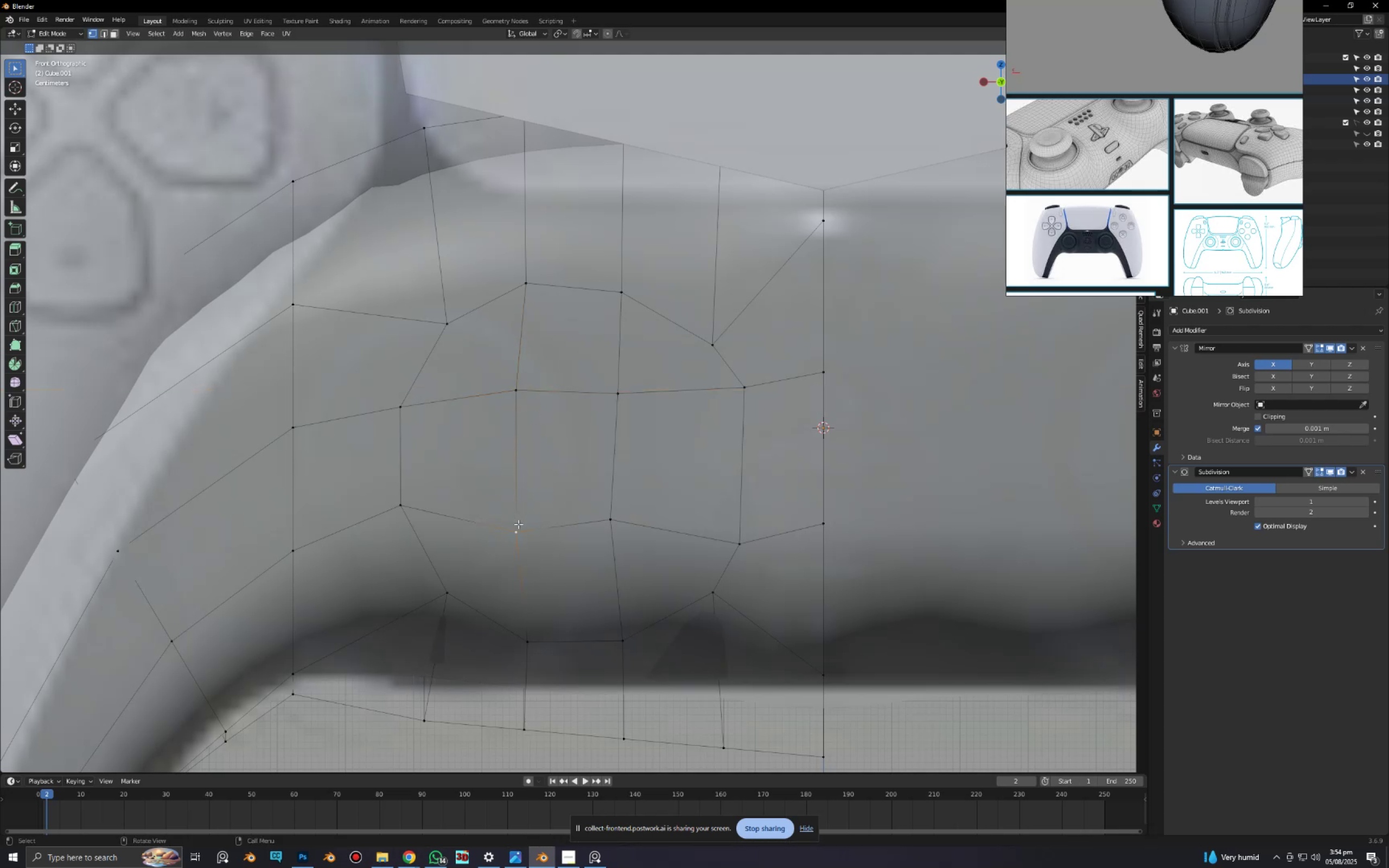 
type(gz)
 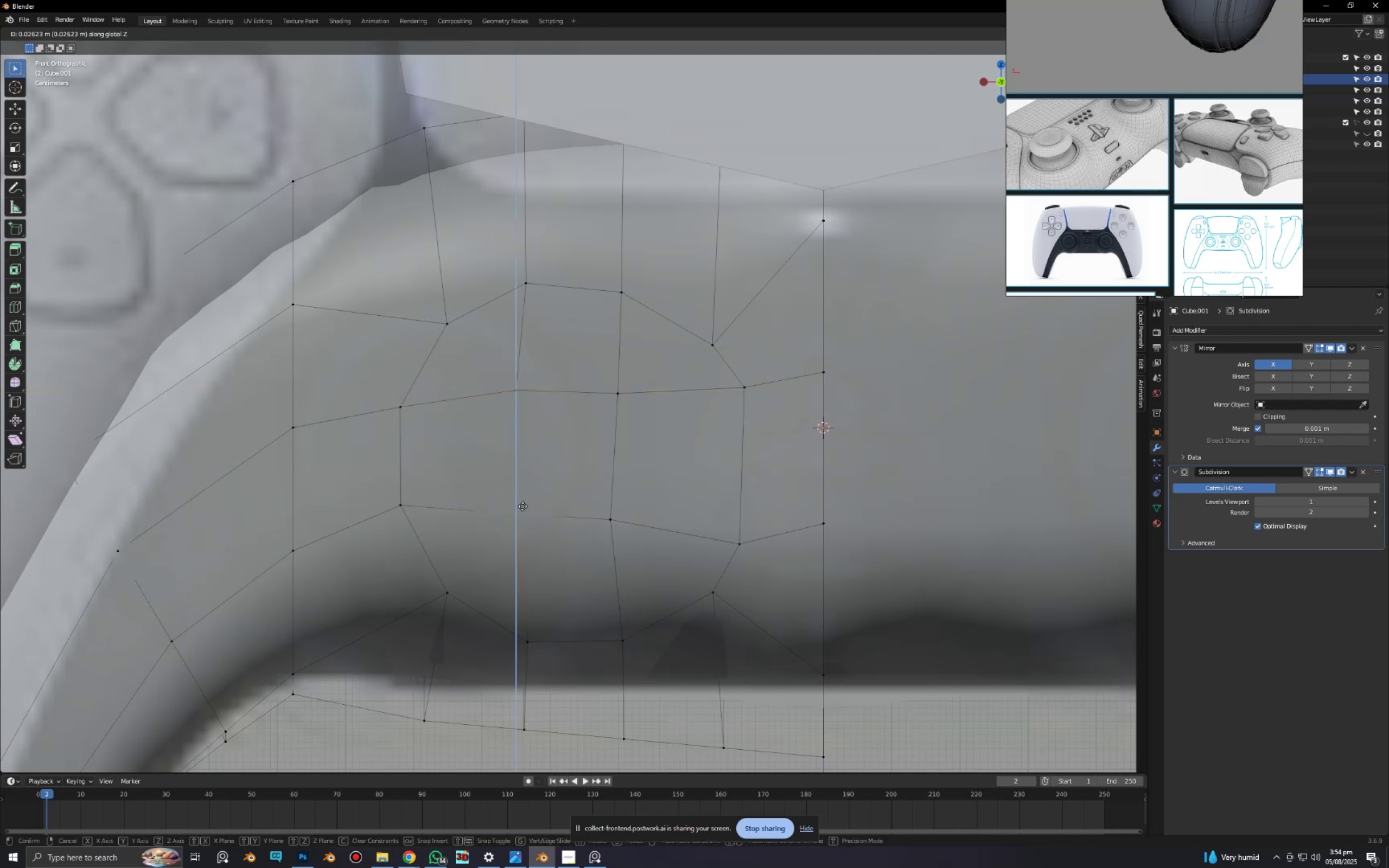 
left_click([523, 506])
 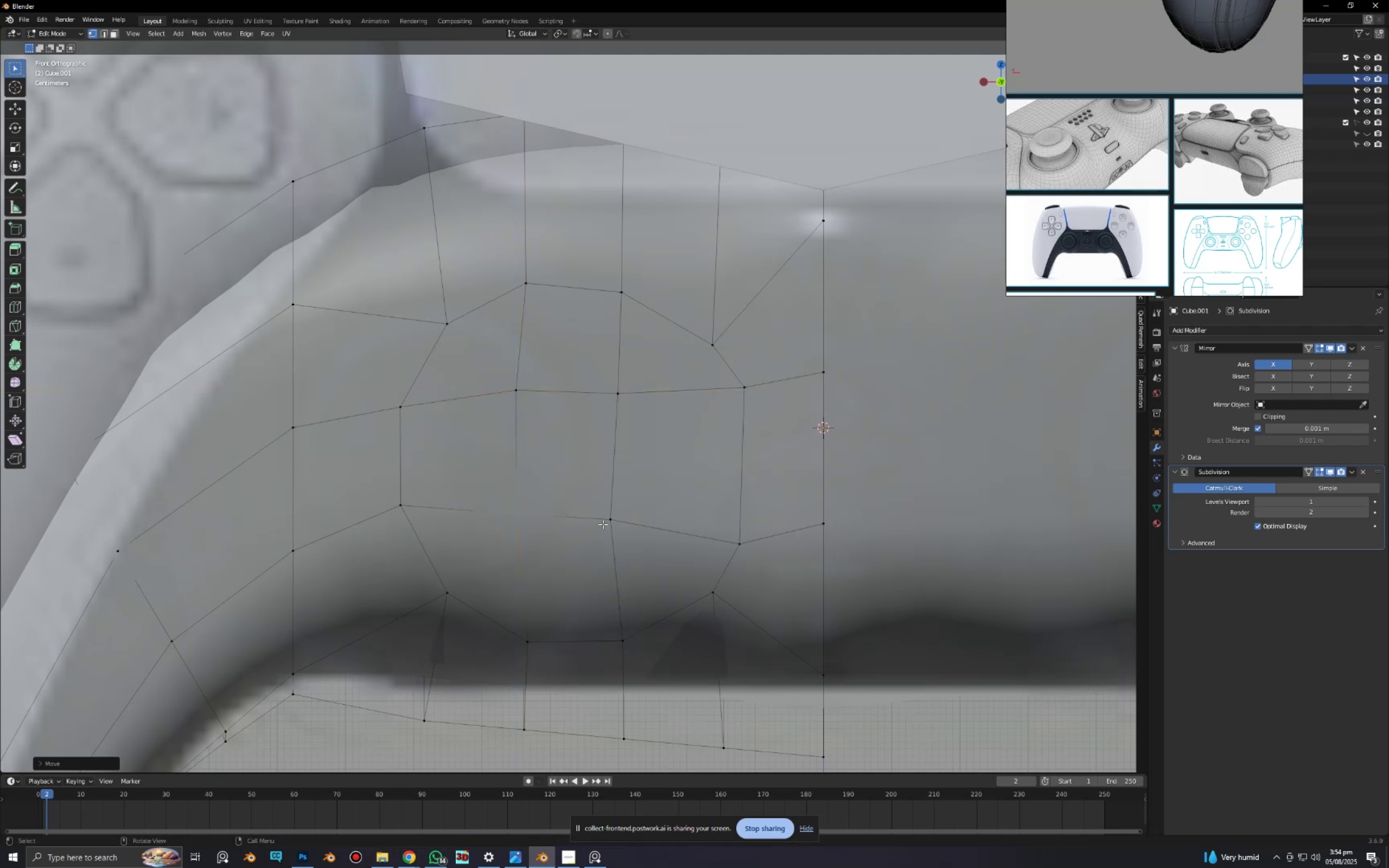 
left_click([608, 522])
 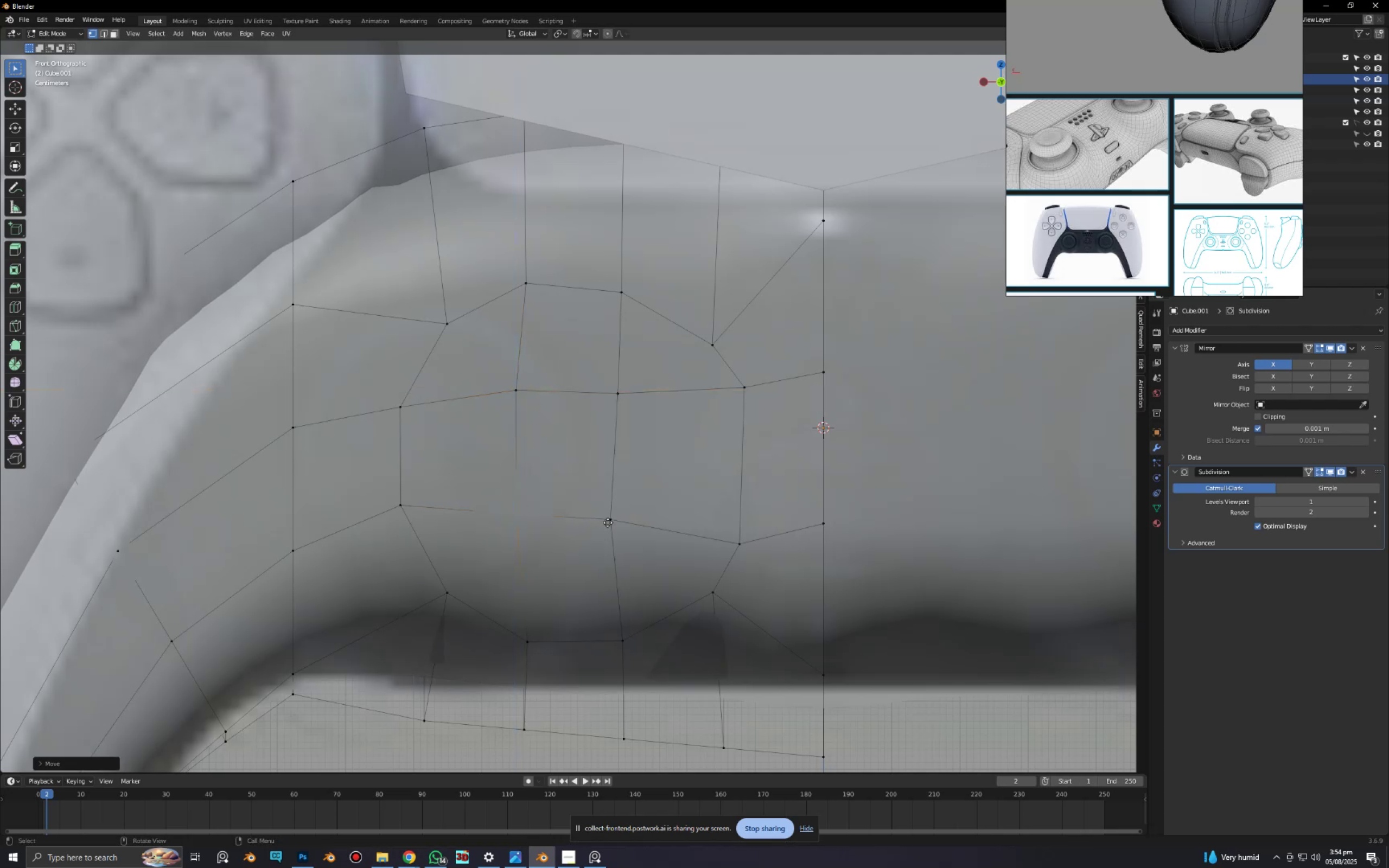 
type(gz)
 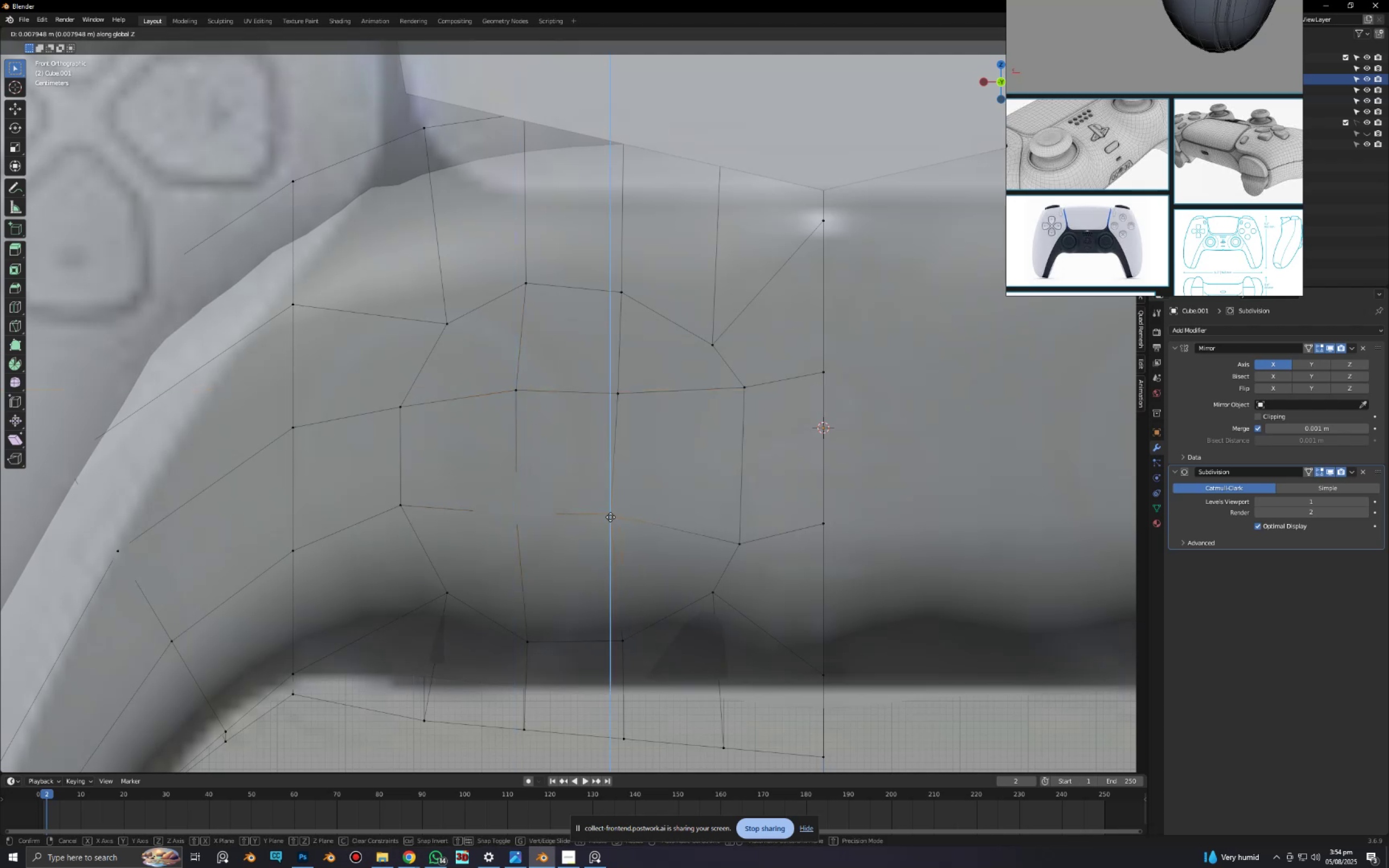 
left_click([610, 517])
 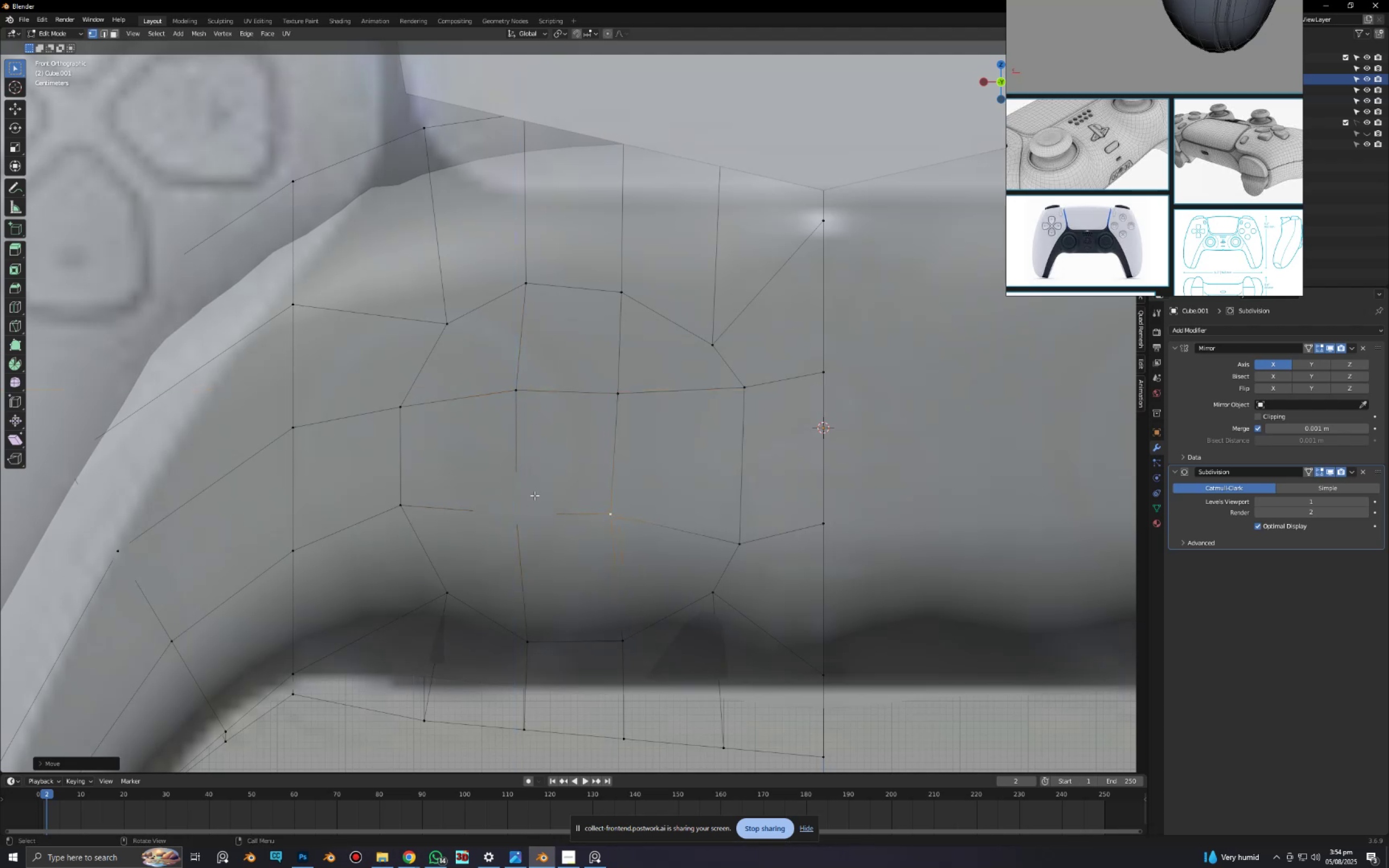 
key(3)
 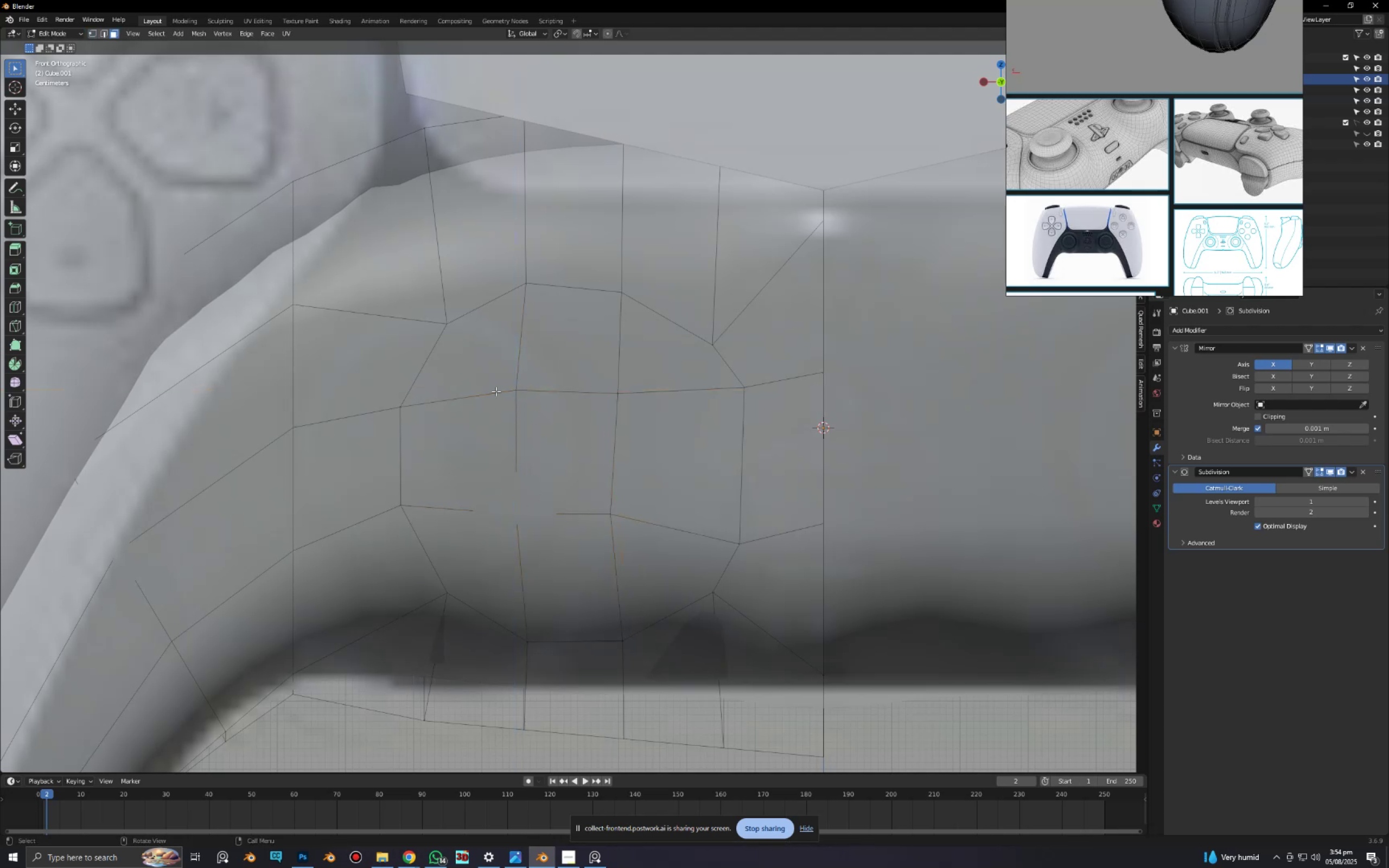 
left_click_drag(start_coordinate=[490, 372], to_coordinate=[687, 550])
 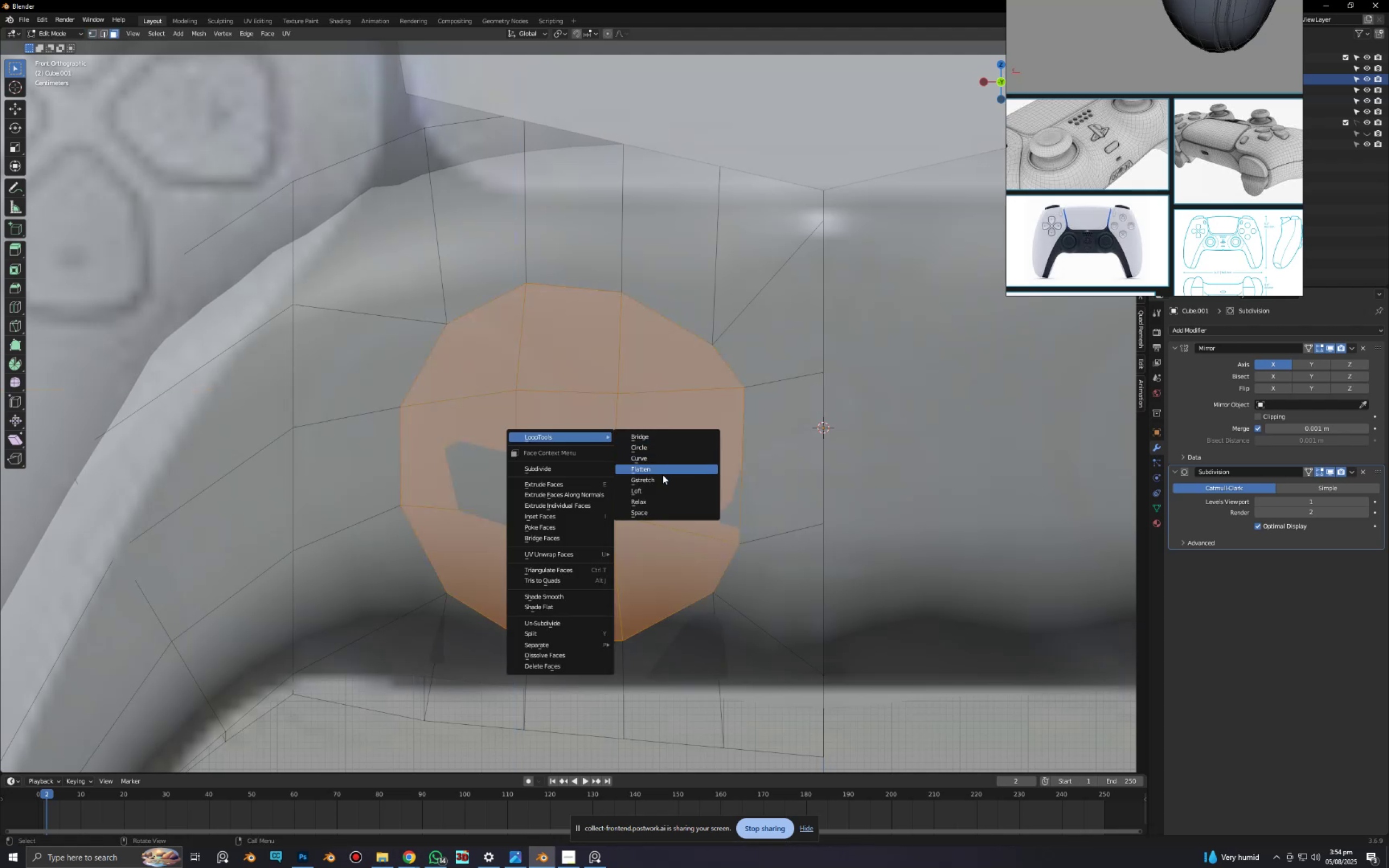 
left_click([665, 496])
 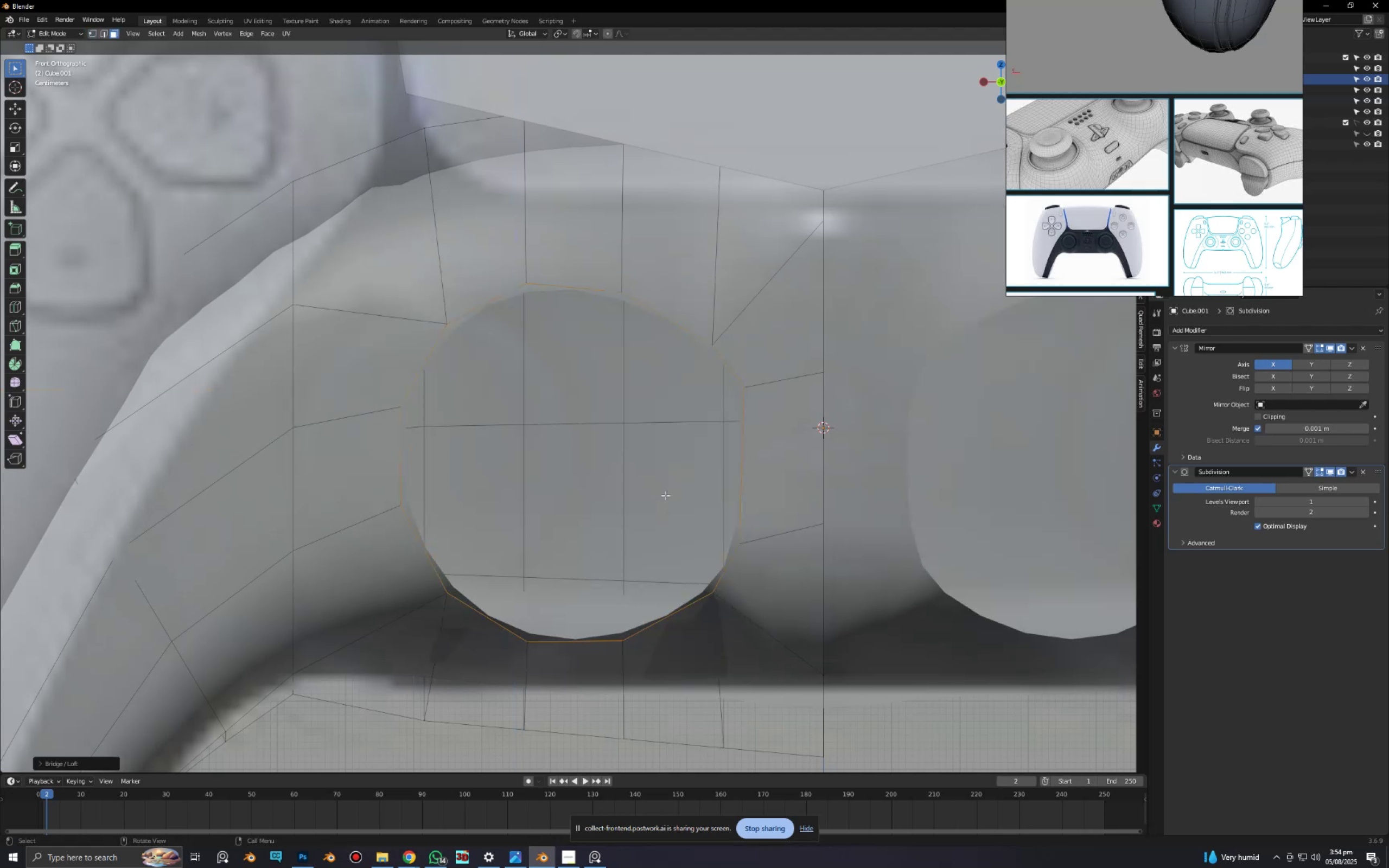 
scroll: coordinate [665, 495], scroll_direction: down, amount: 5.0
 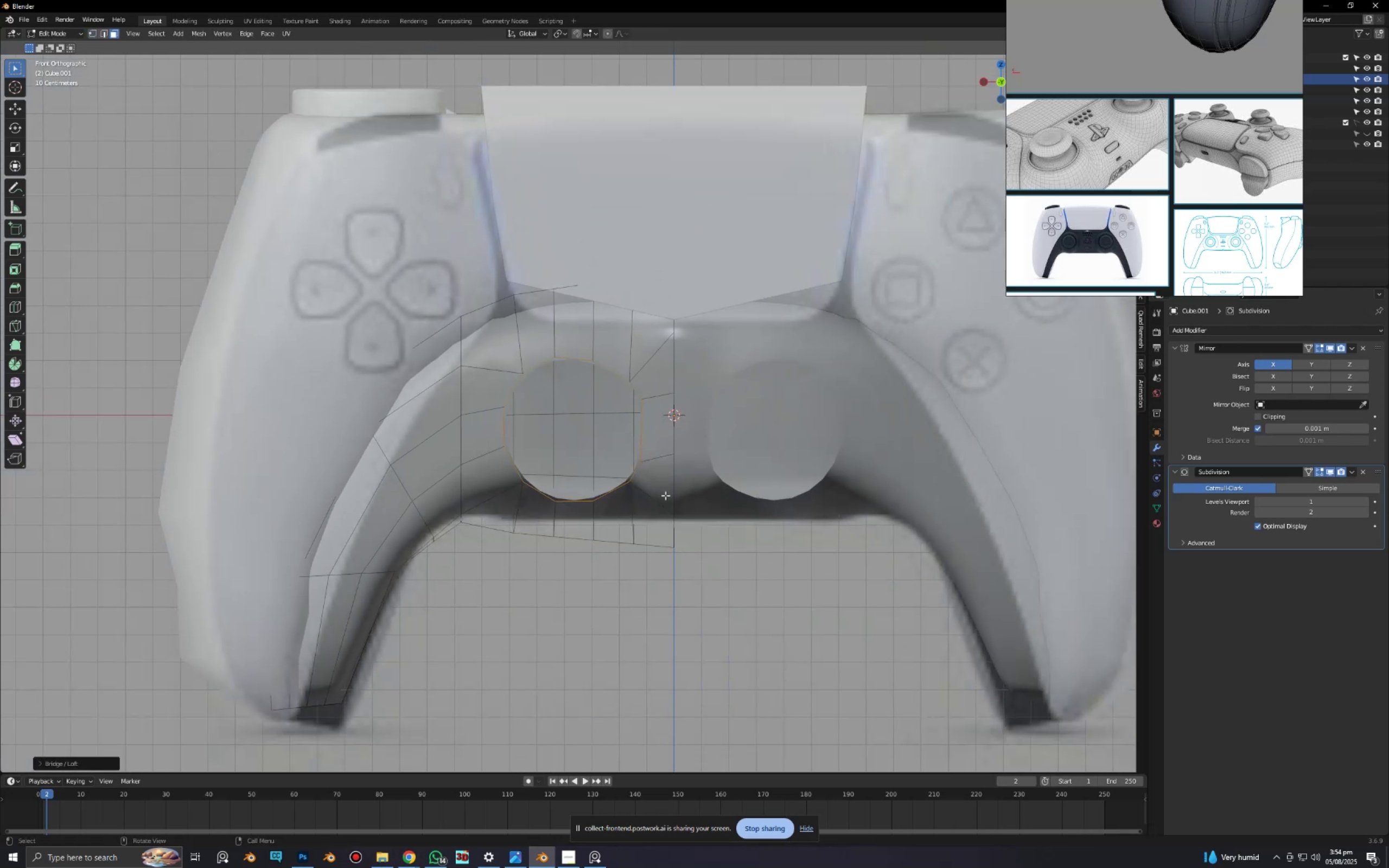 
key(Control+ControlLeft)
 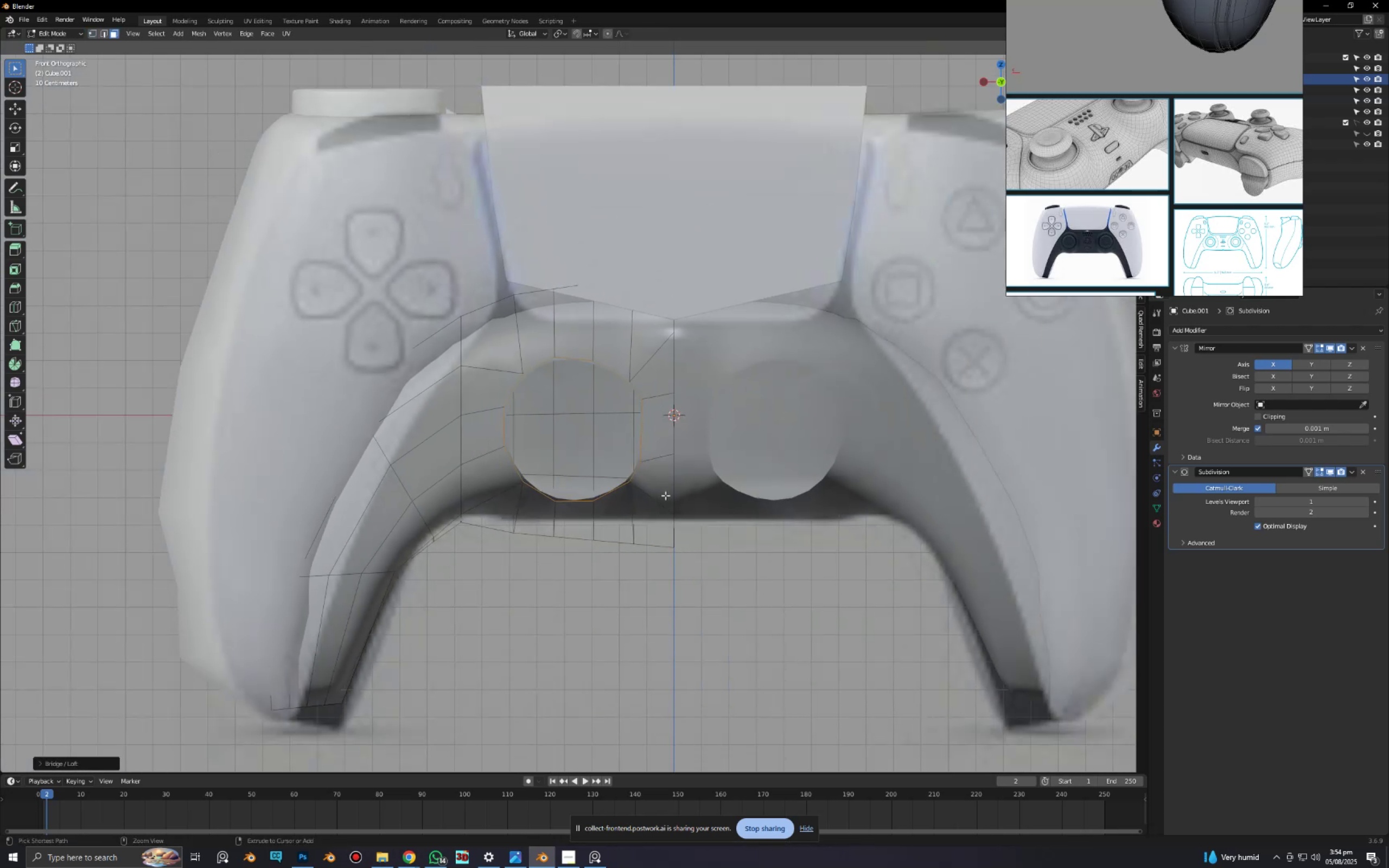 
scroll: coordinate [654, 493], scroll_direction: up, amount: 8.0
 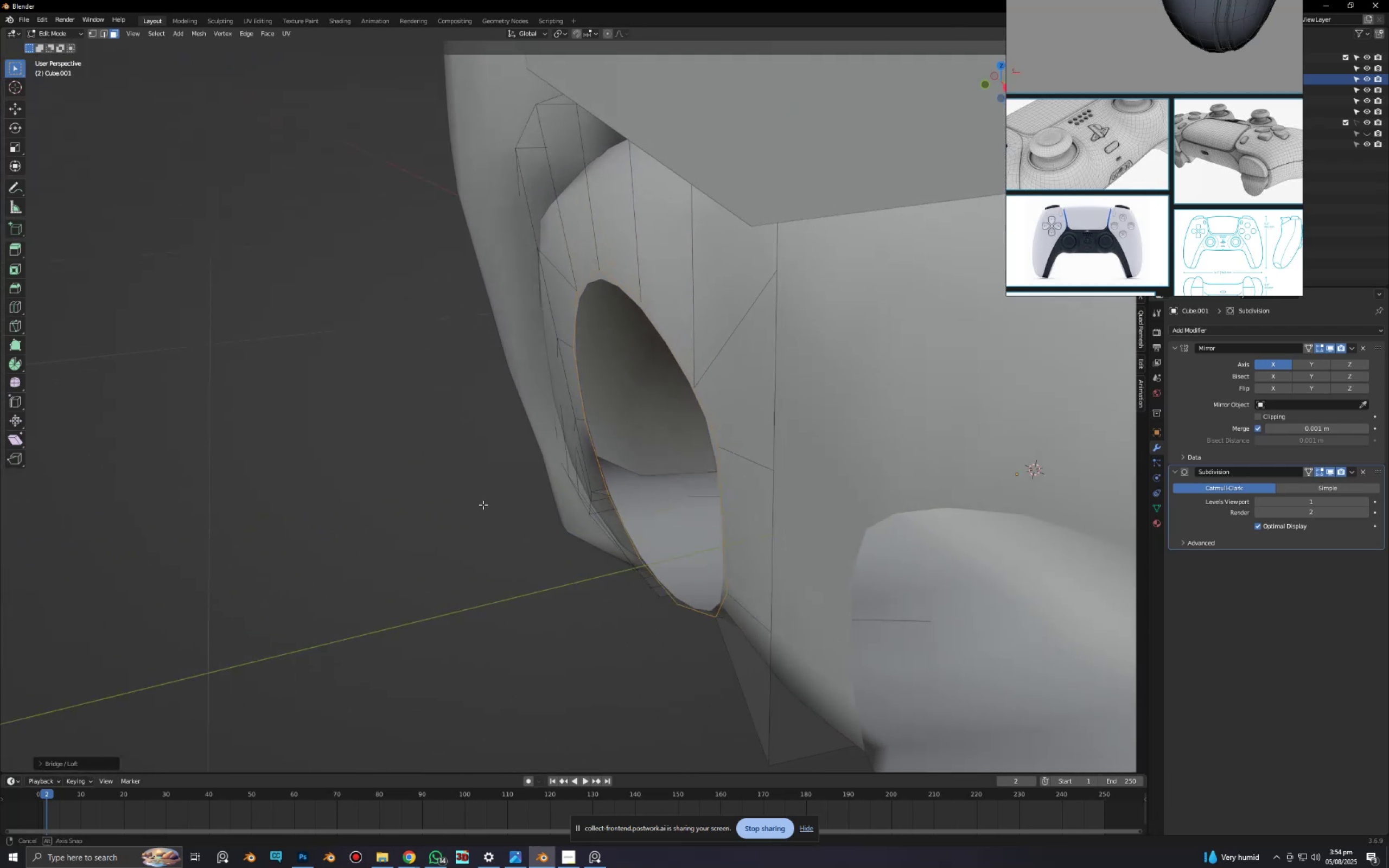 
key(Control+Z)
 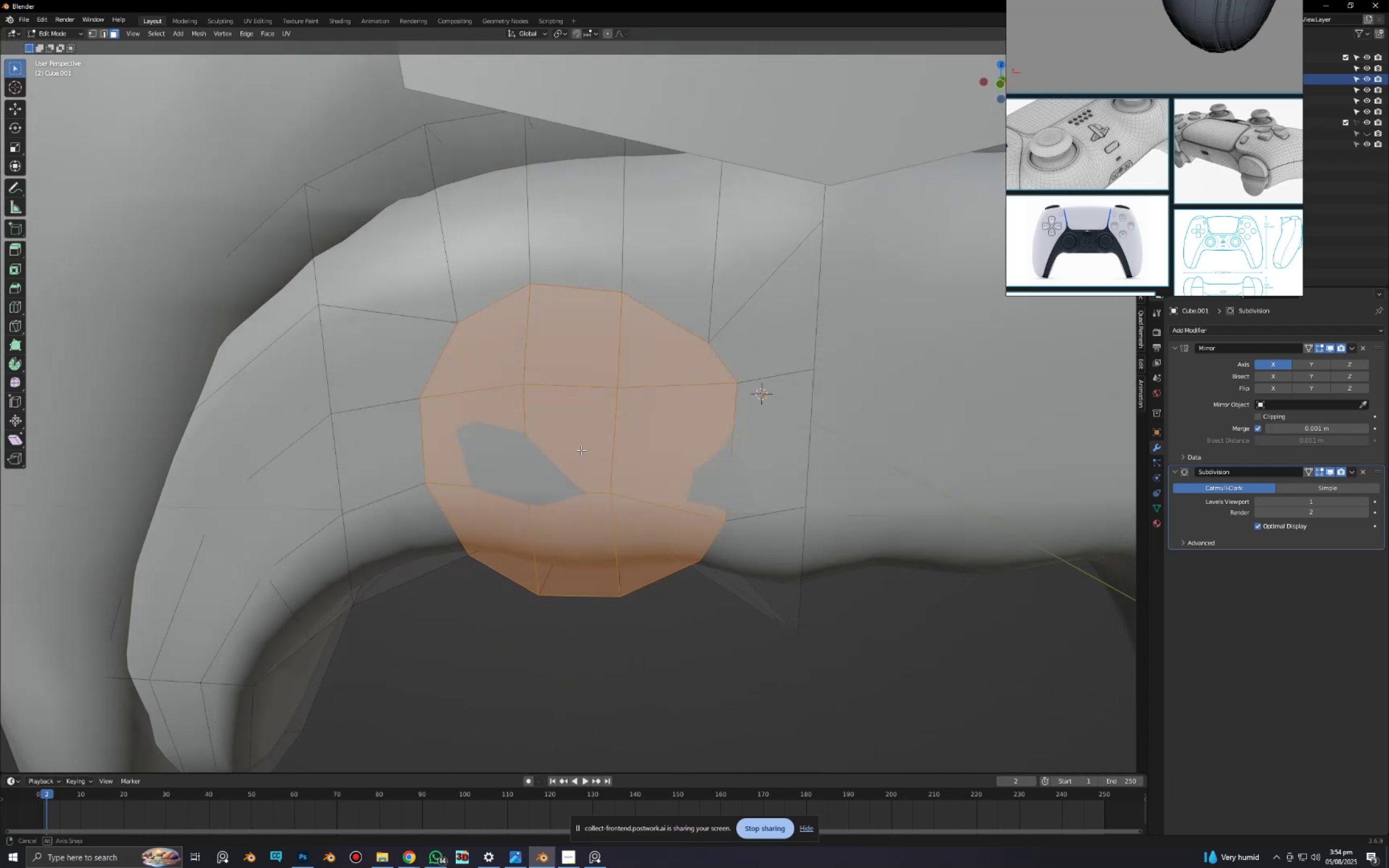 
right_click([600, 381])
 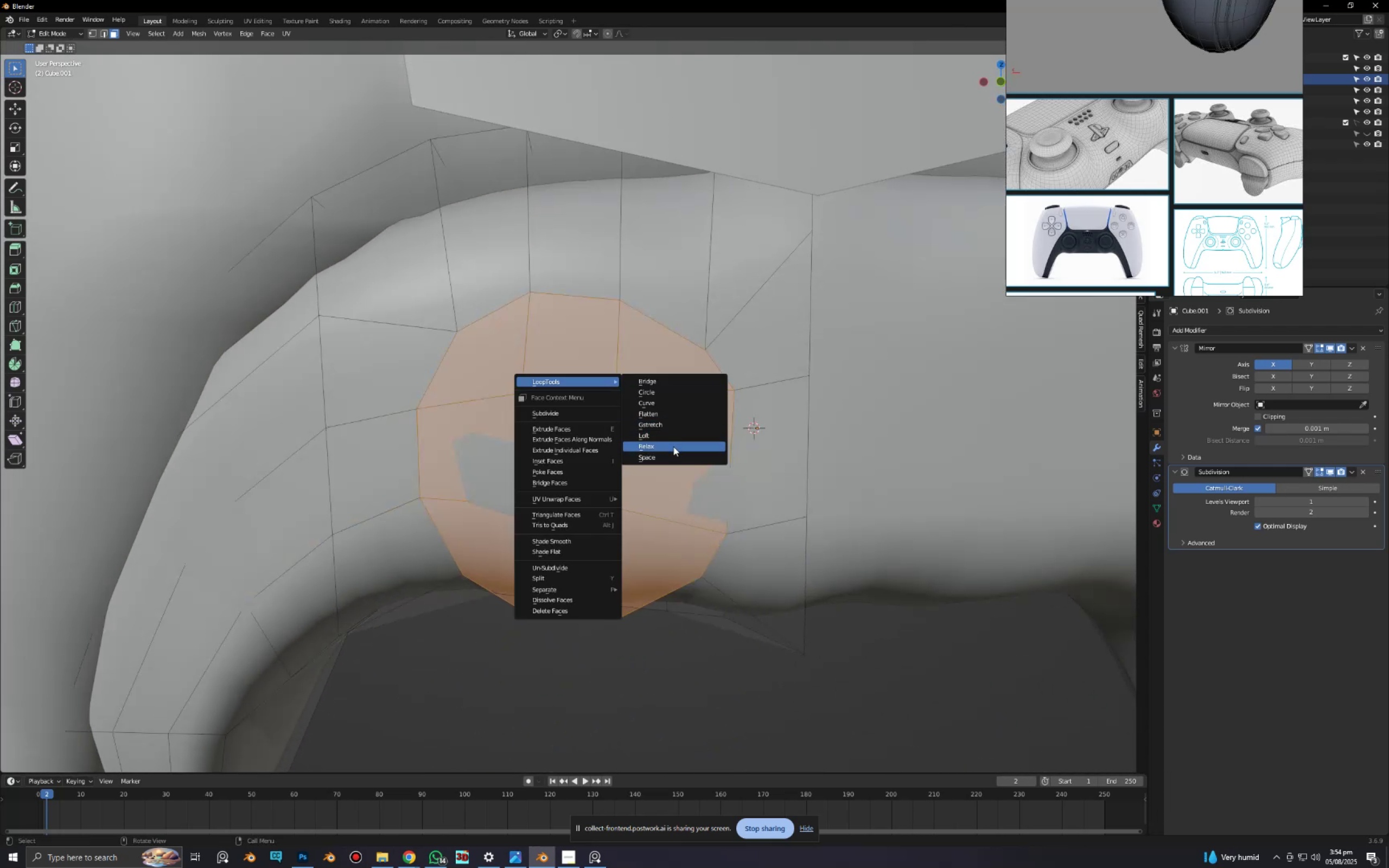 
left_click([673, 454])
 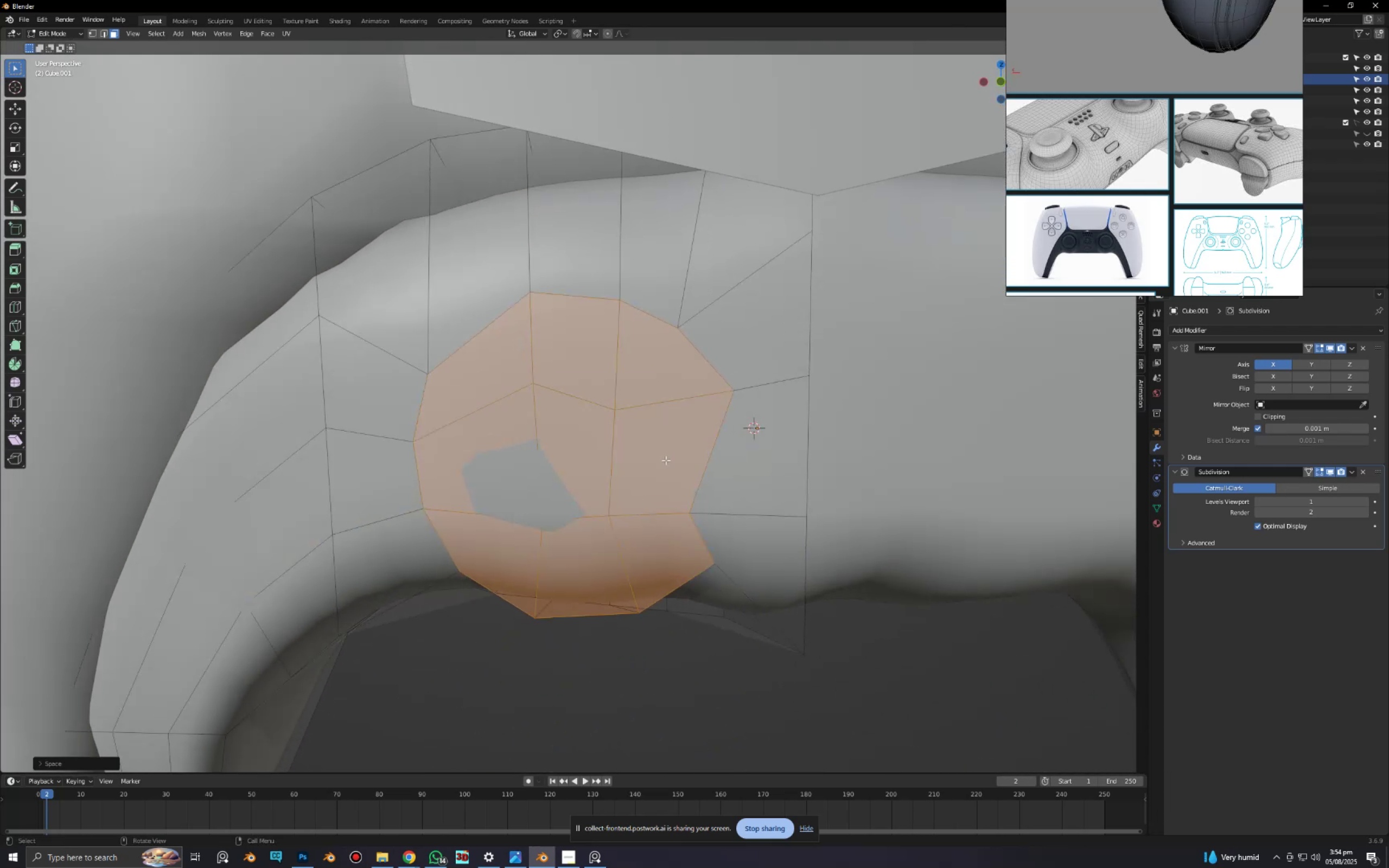 
scroll: coordinate [656, 465], scroll_direction: down, amount: 3.0
 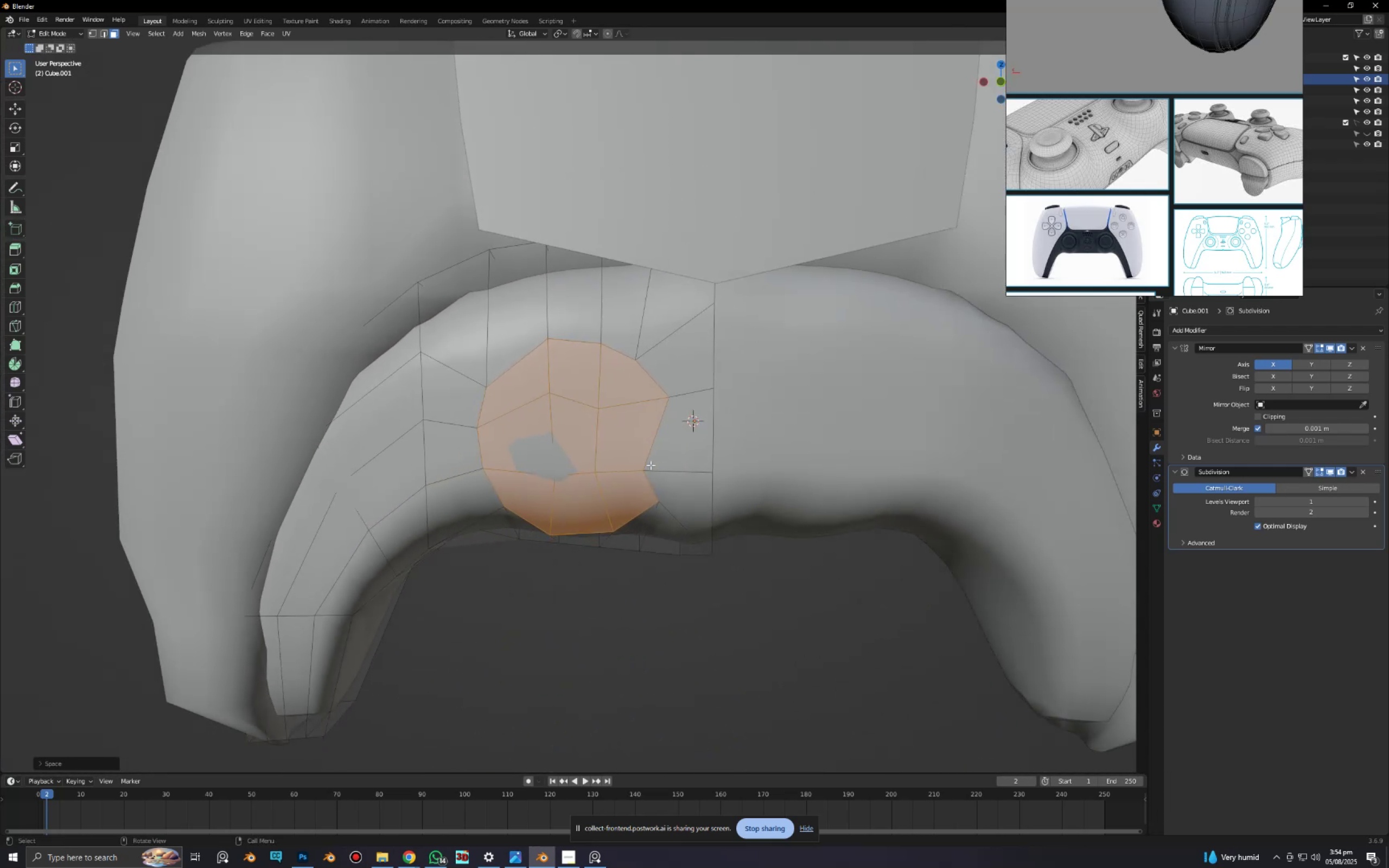 
key(Control+ControlLeft)
 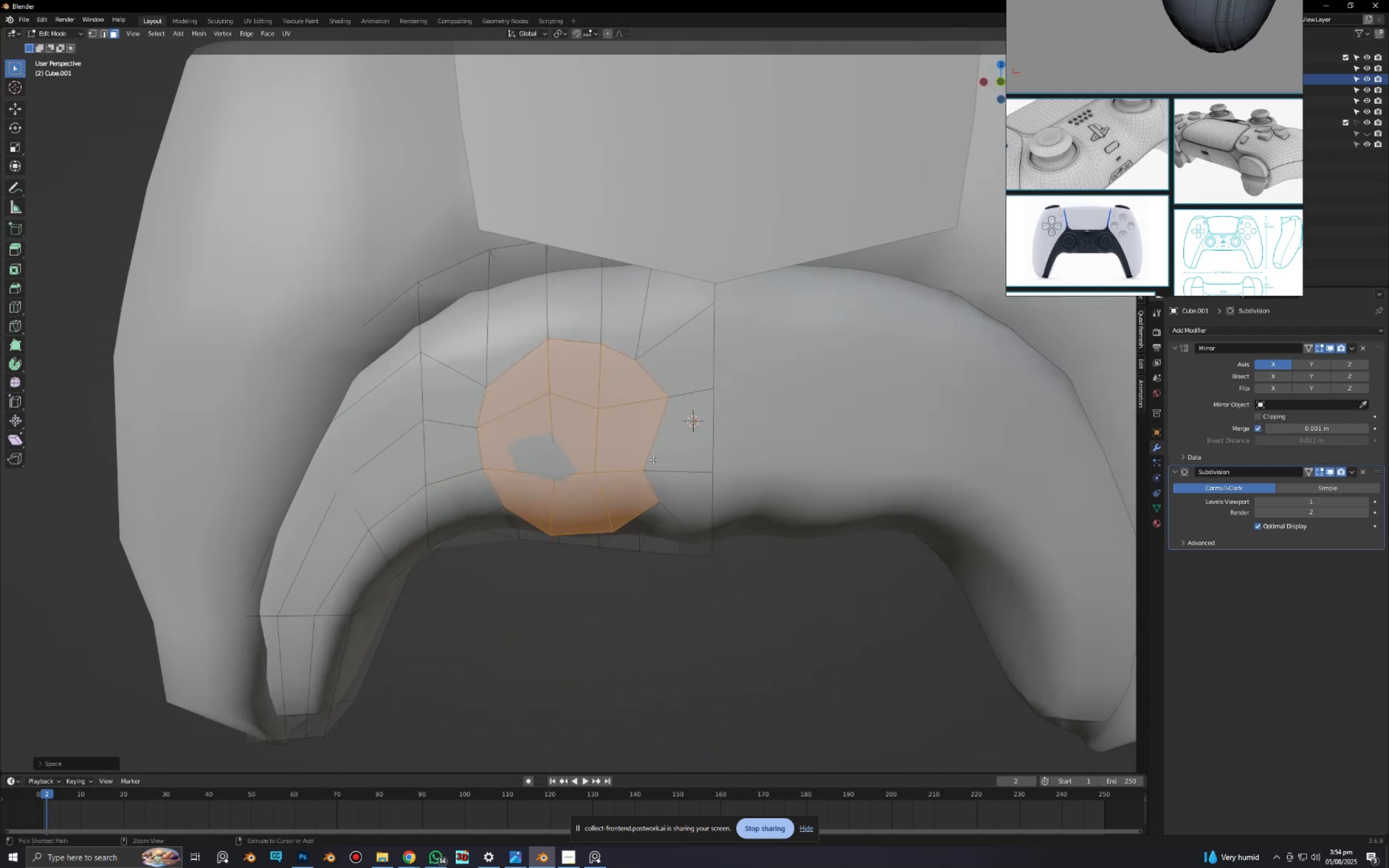 
key(Control+Z)
 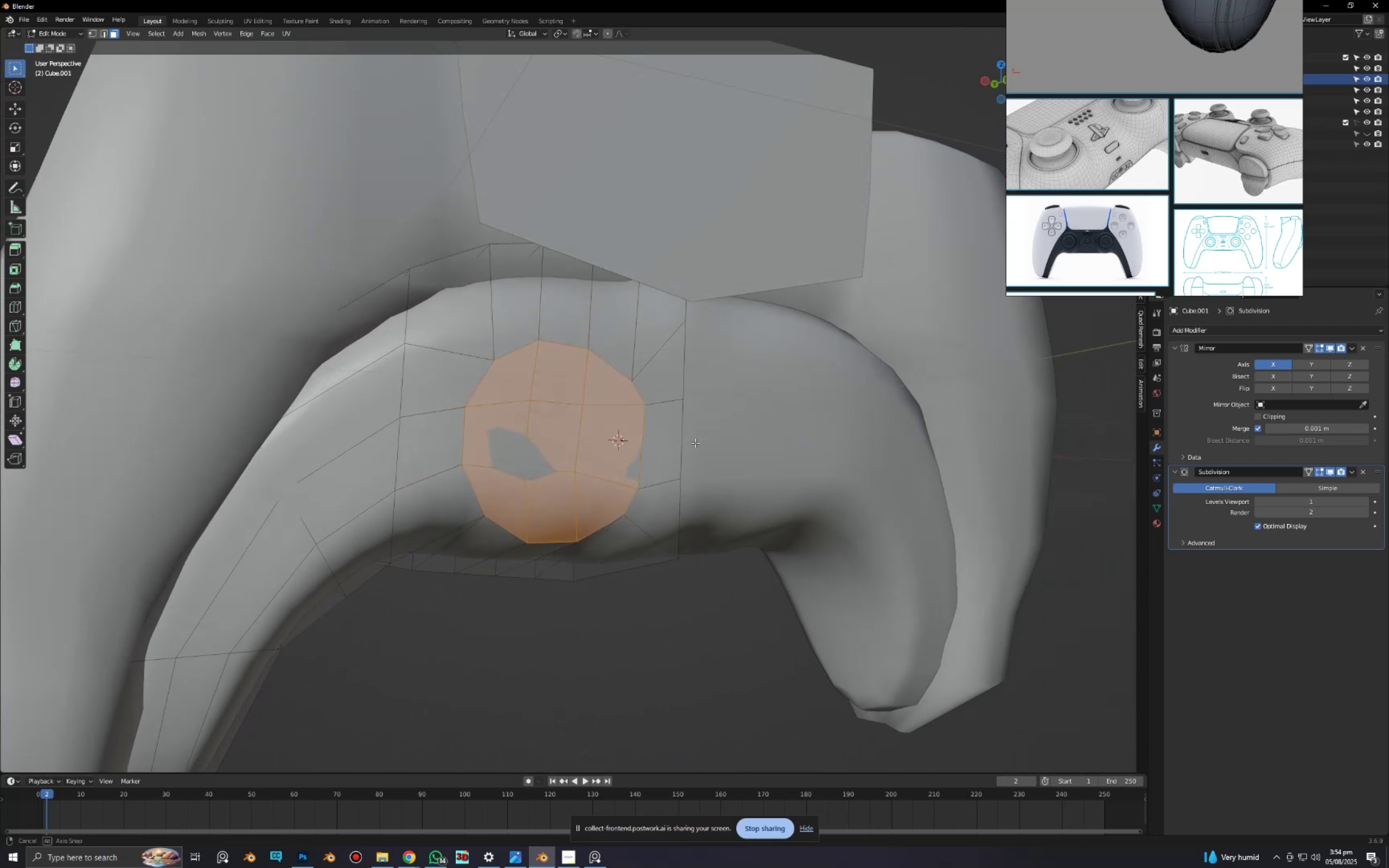 
key(Alt+AltLeft)
 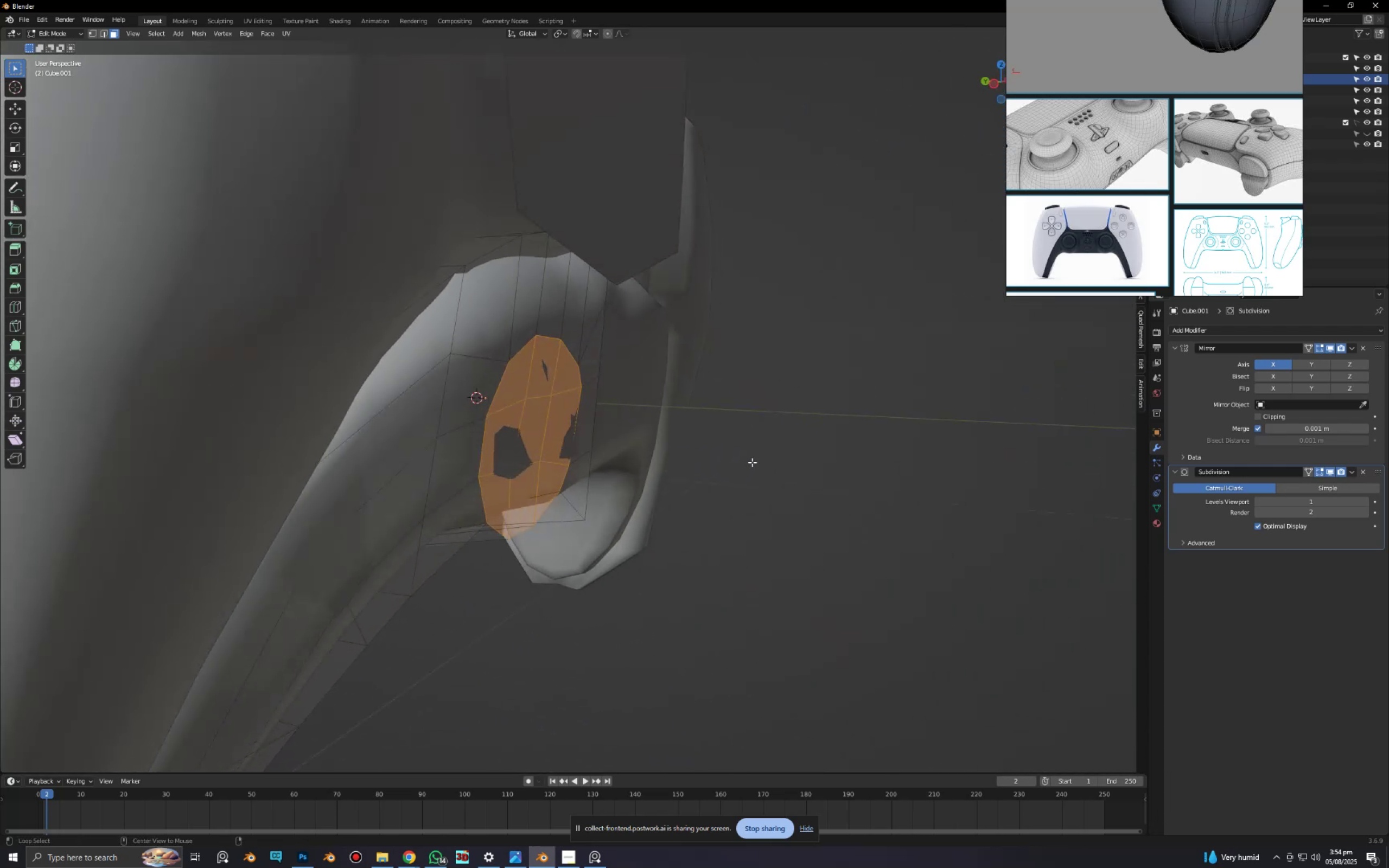 
key(Alt+W)
 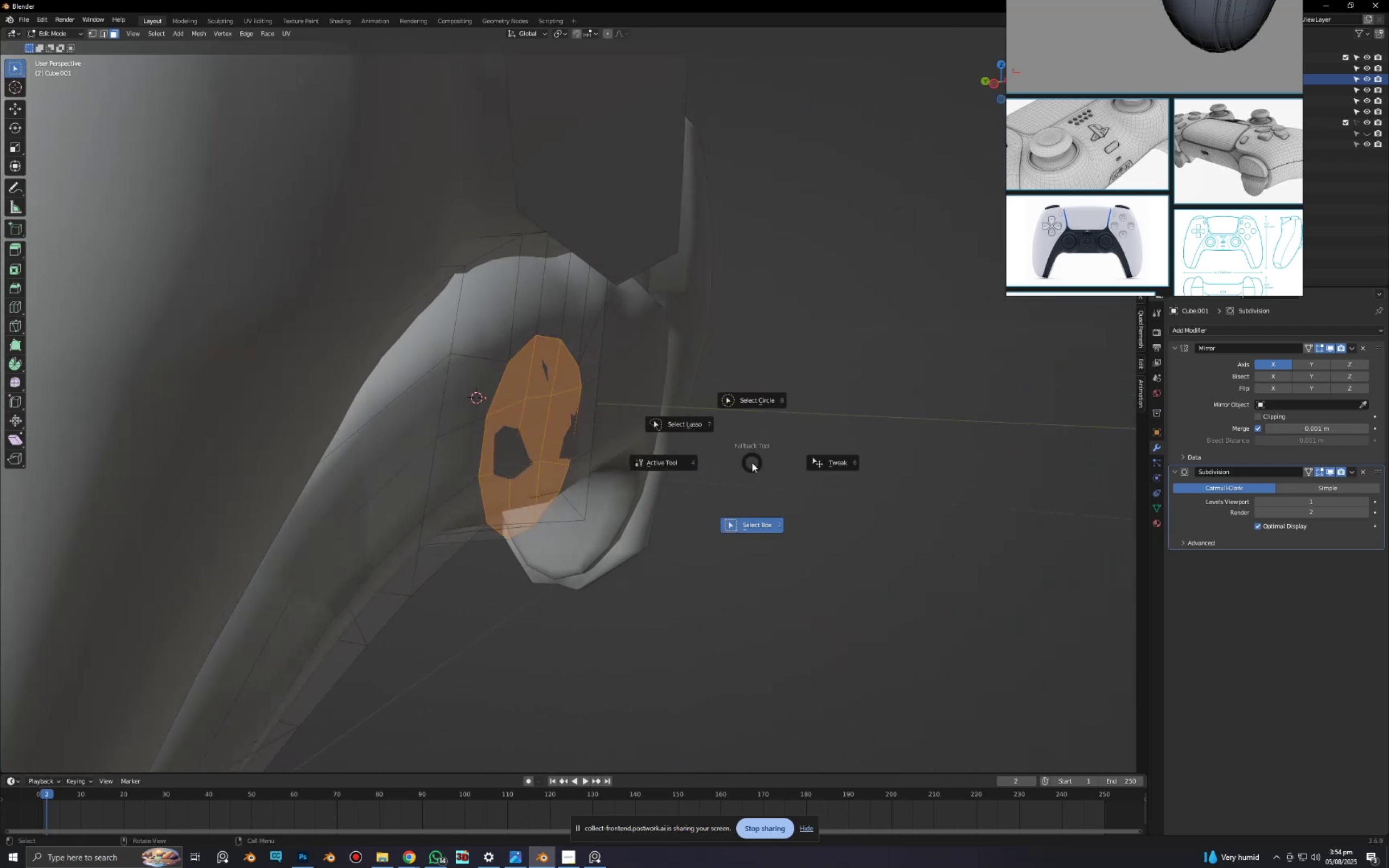 
right_click([752, 463])
 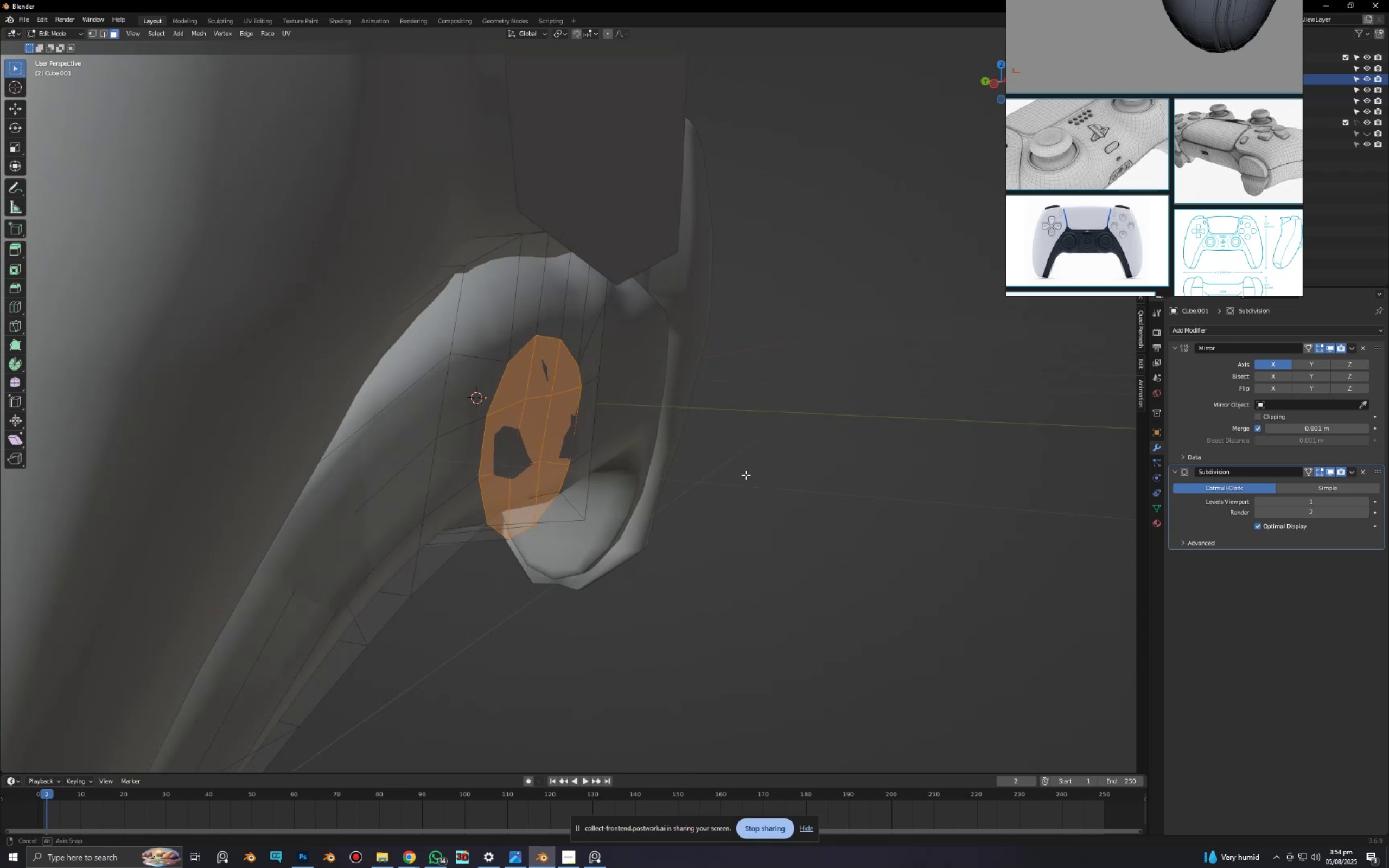 
key(S)
 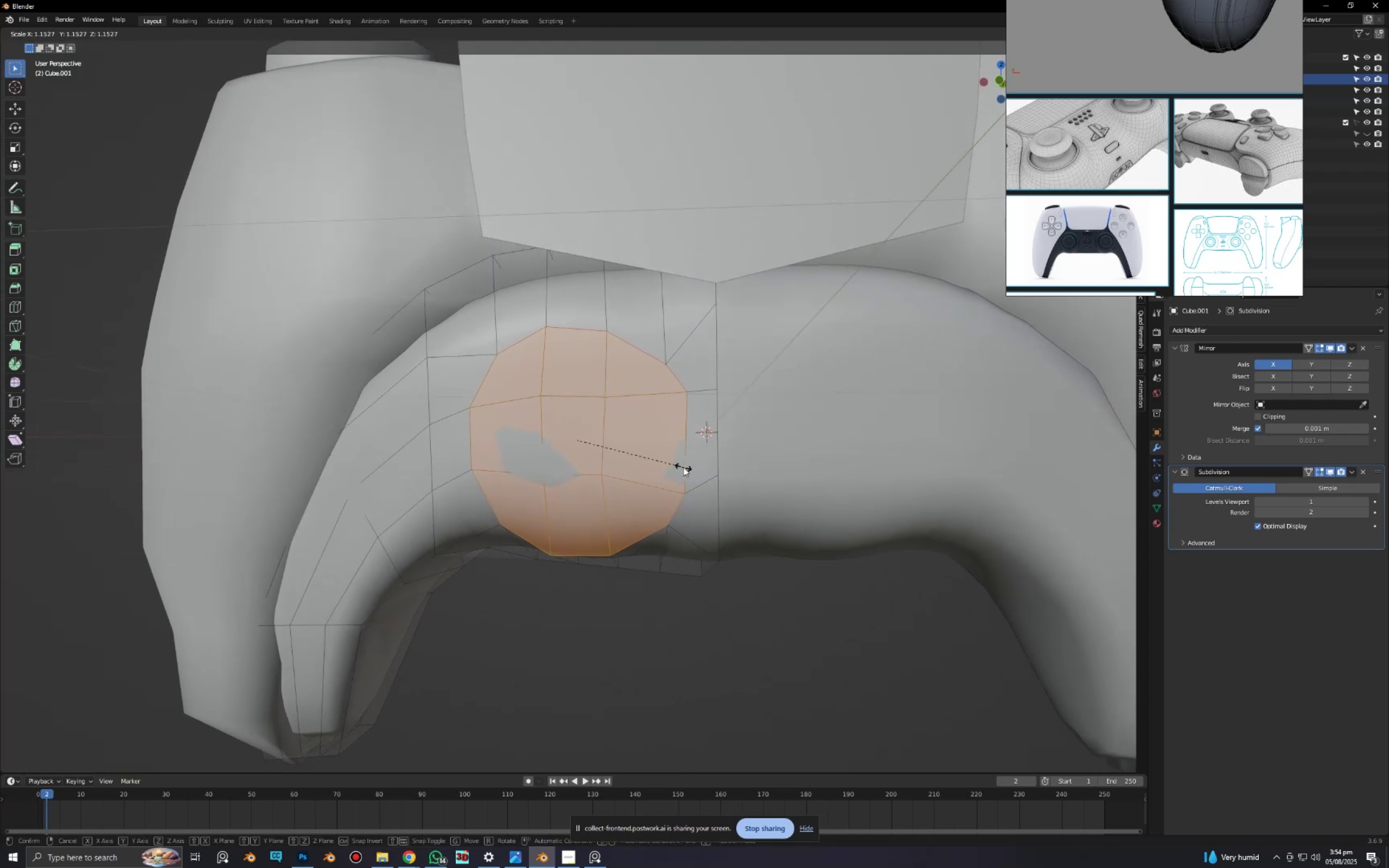 
left_click([683, 467])
 